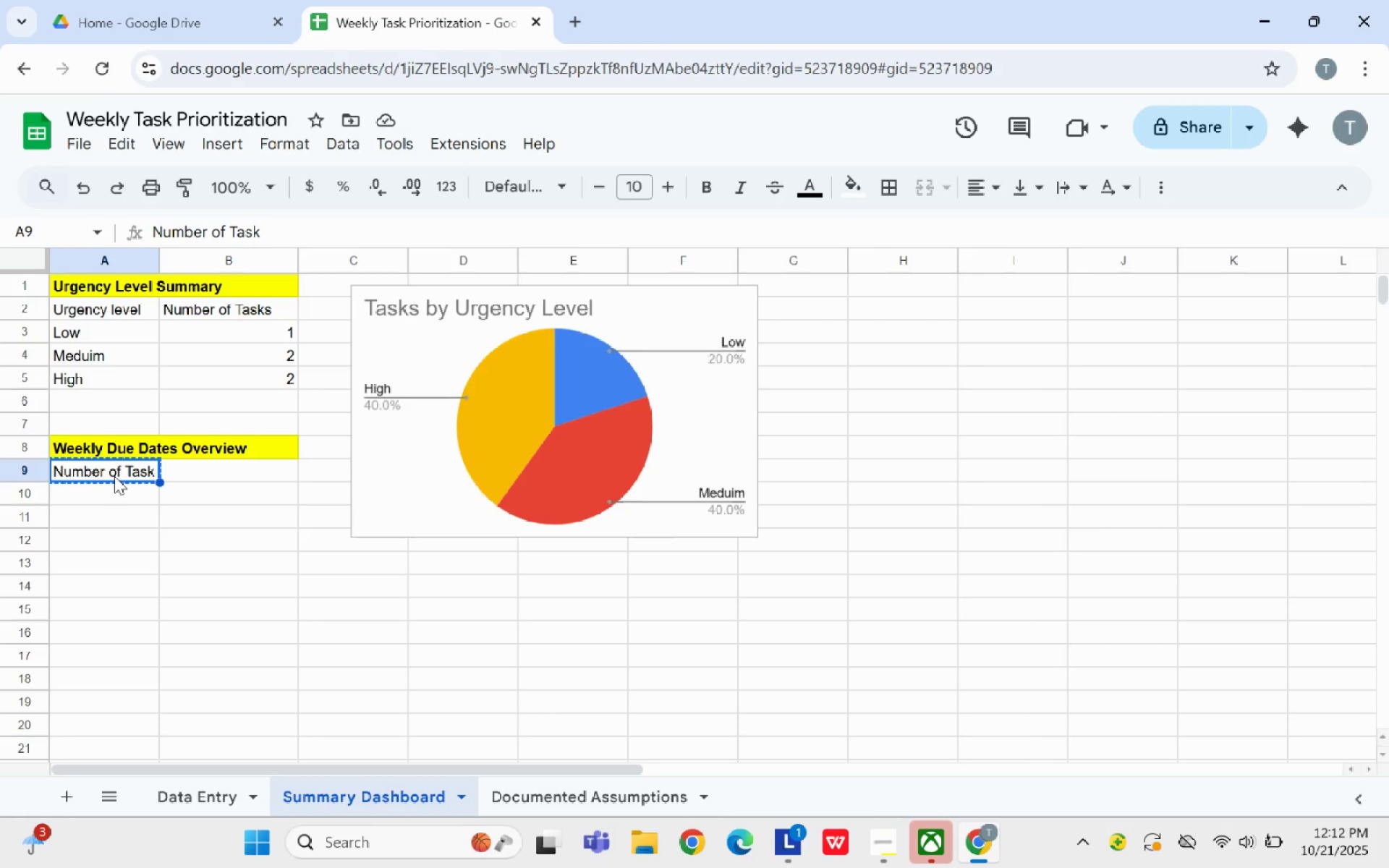 
key(Control+X)
 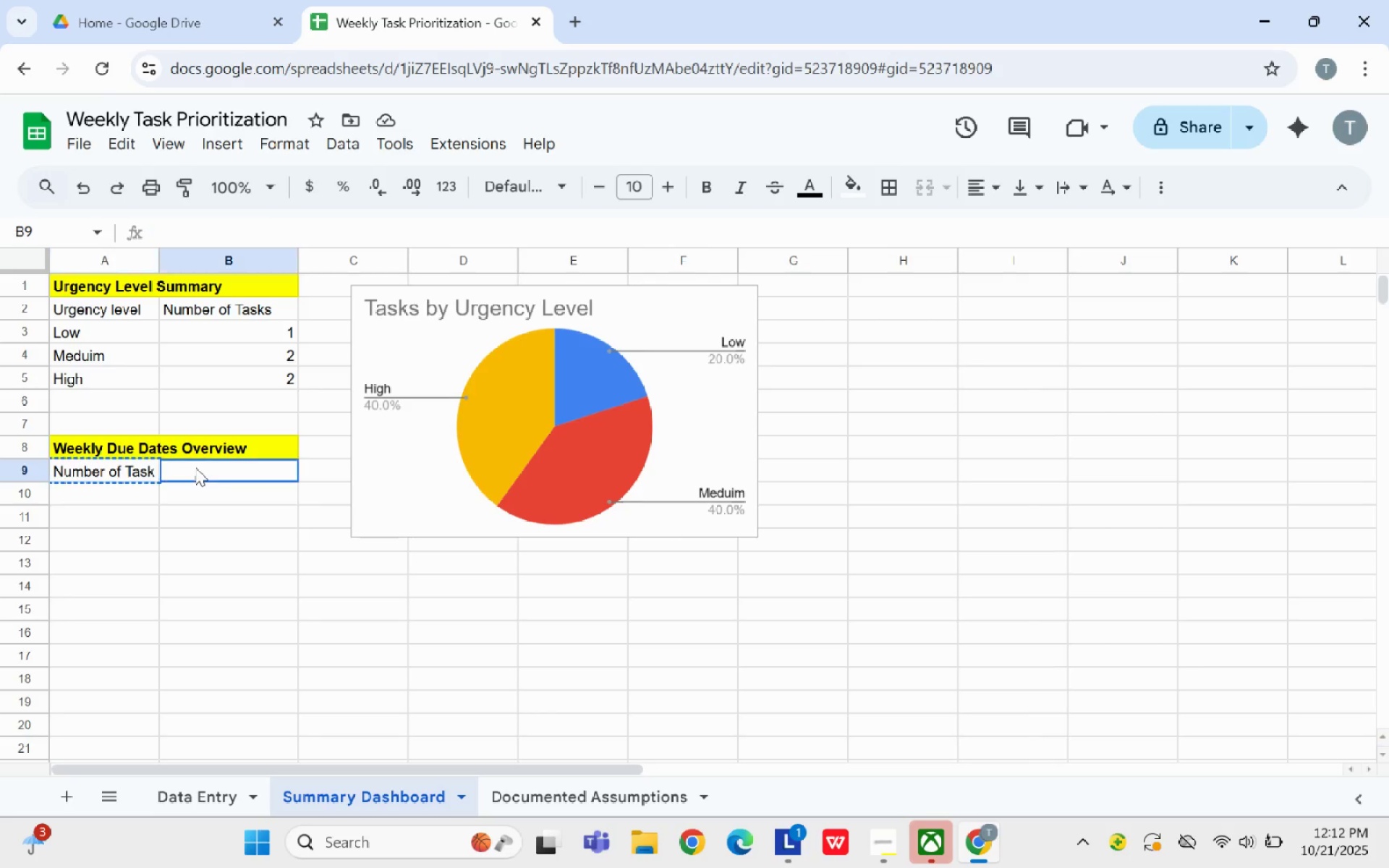 
left_click([195, 467])
 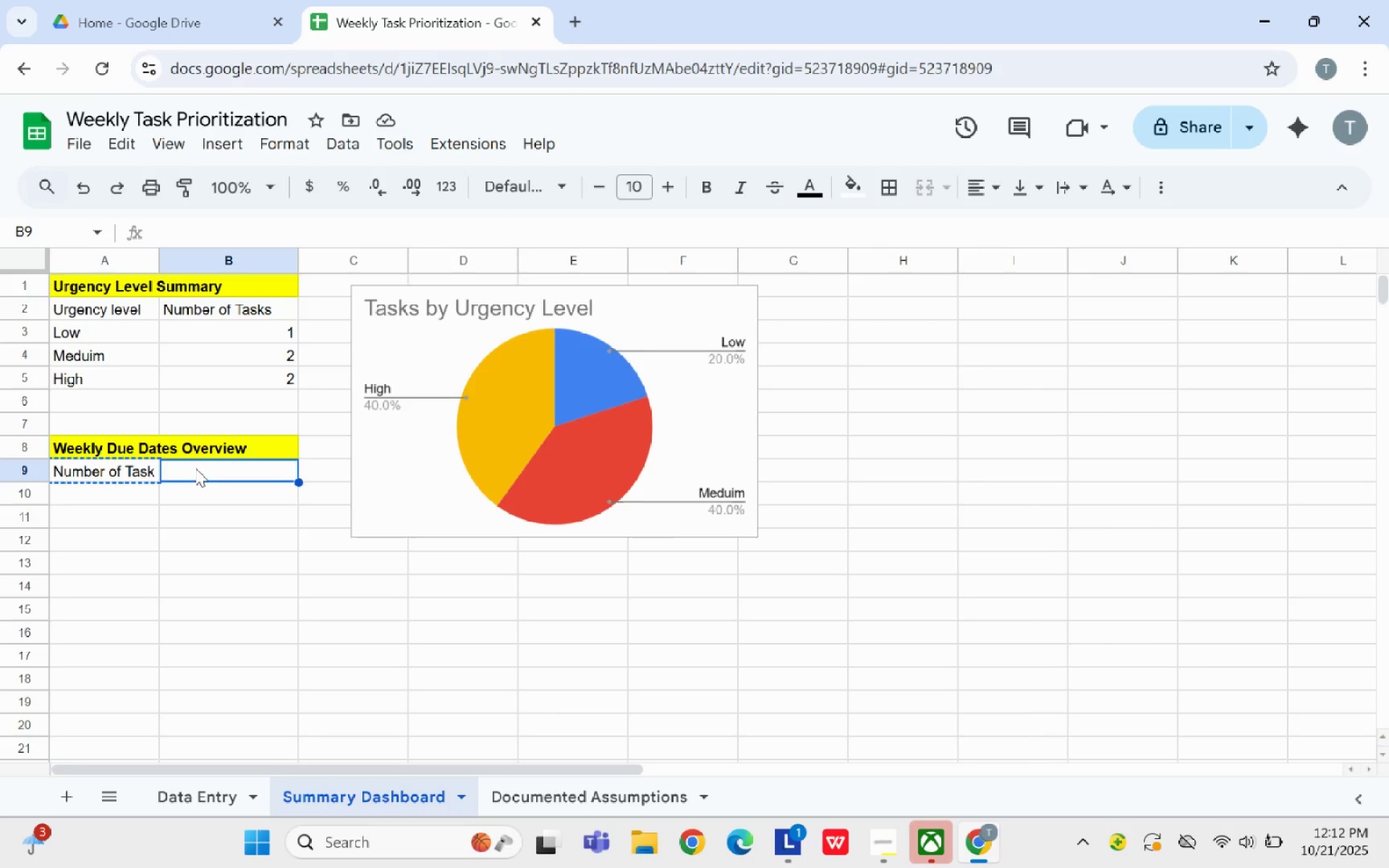 
key(Control+V)
 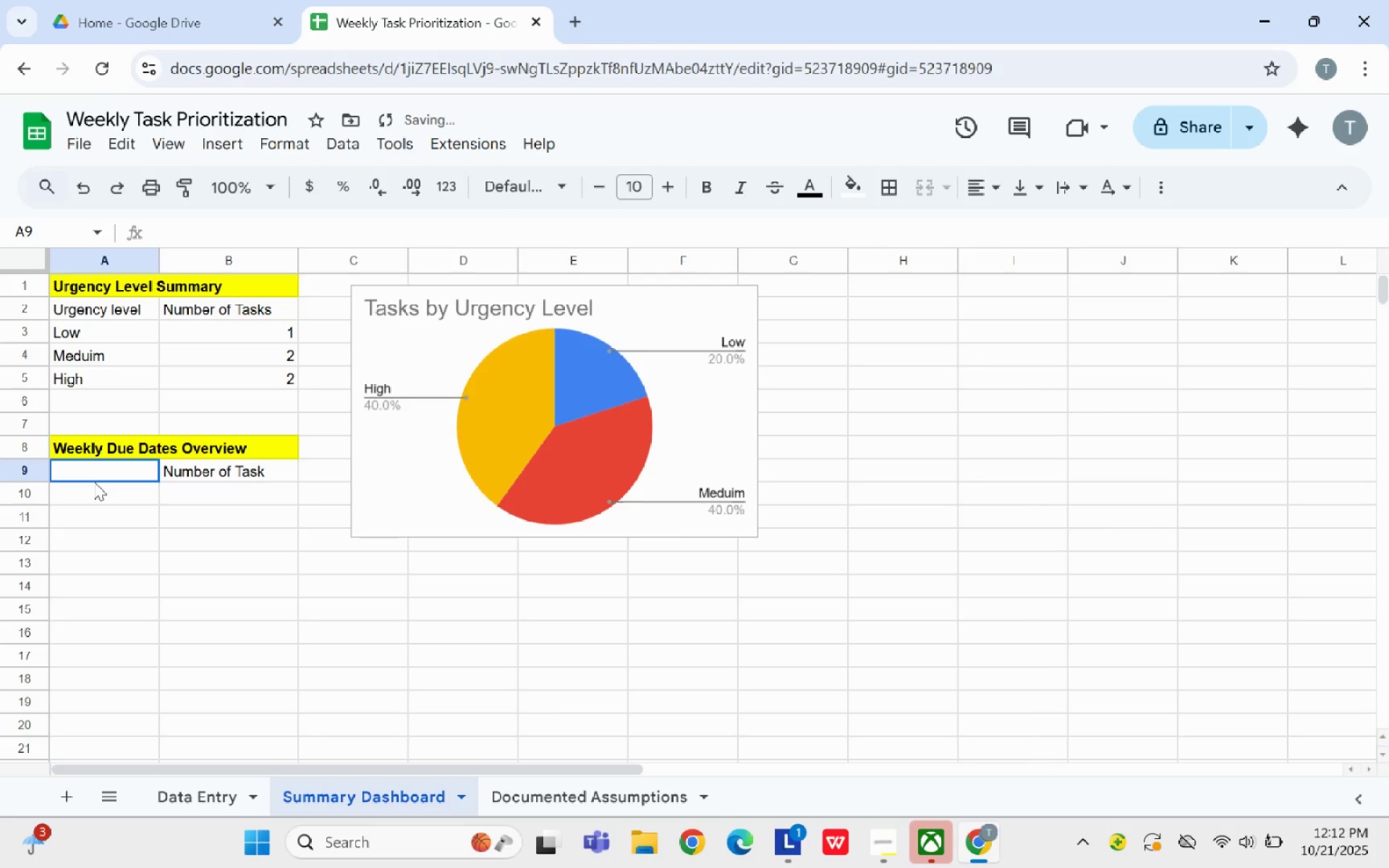 
left_click([94, 482])
 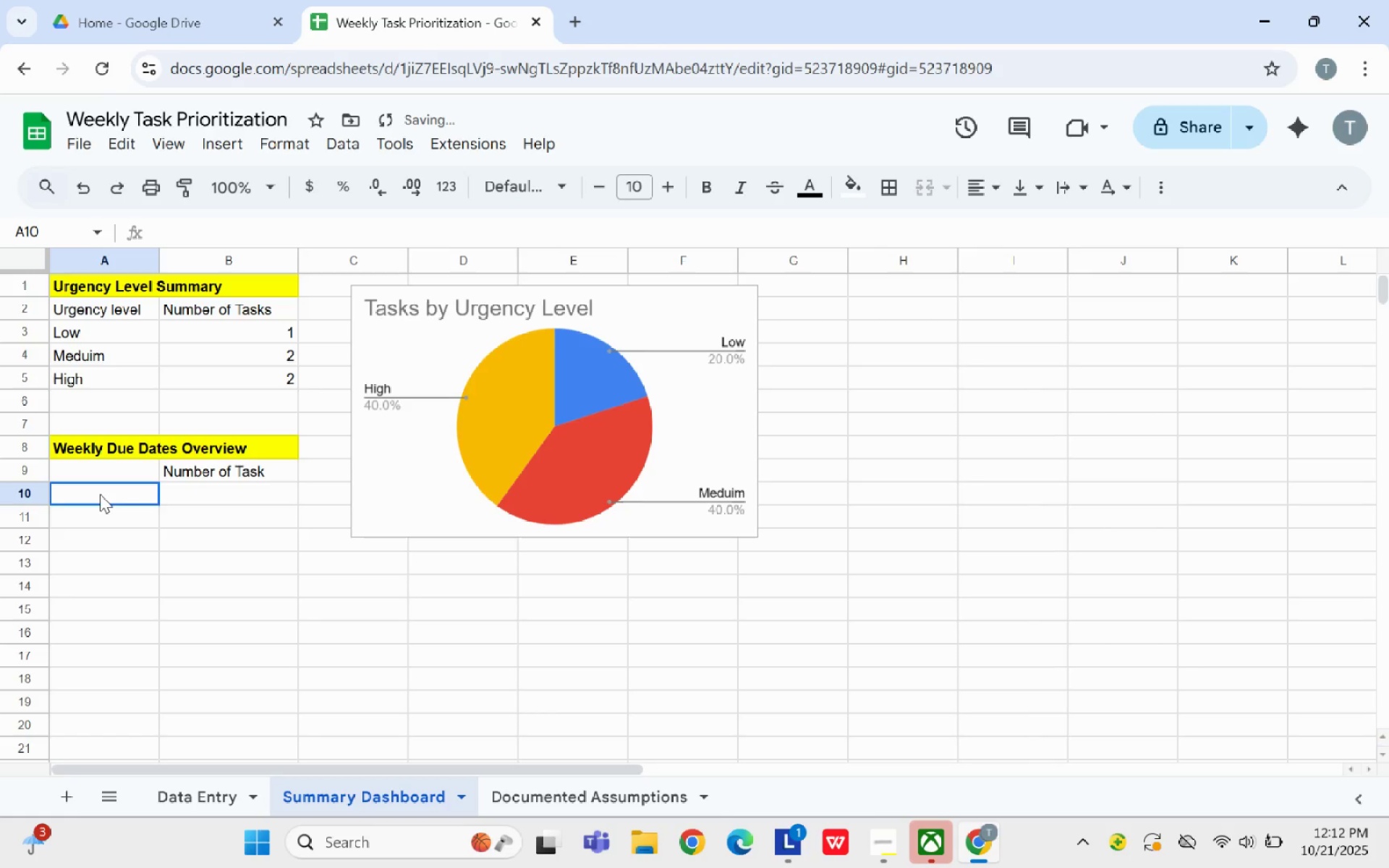 
left_click([100, 494])
 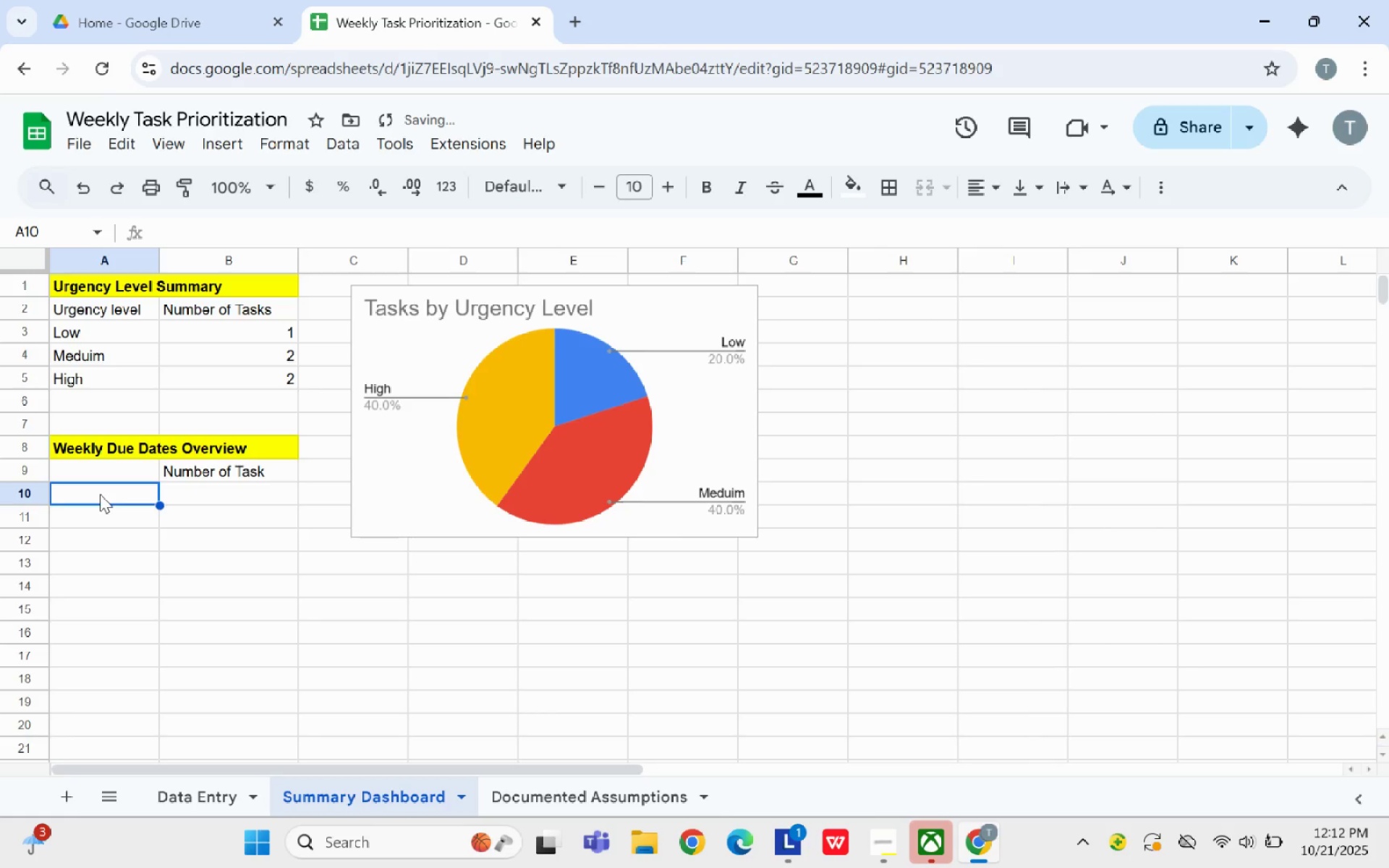 
type(Task Due this Weel)
key(Backspace)
type(k)
 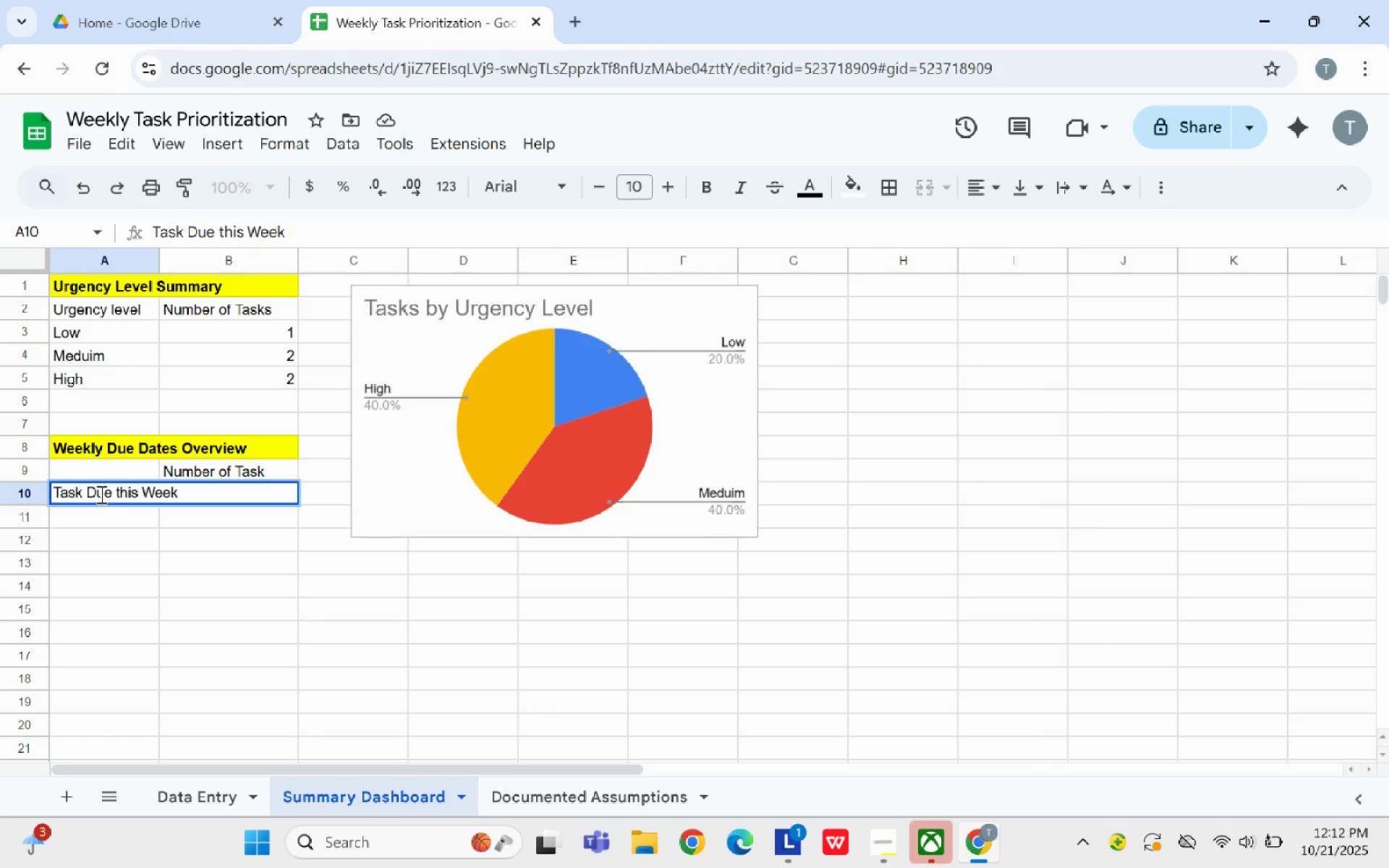 
left_click([185, 542])
 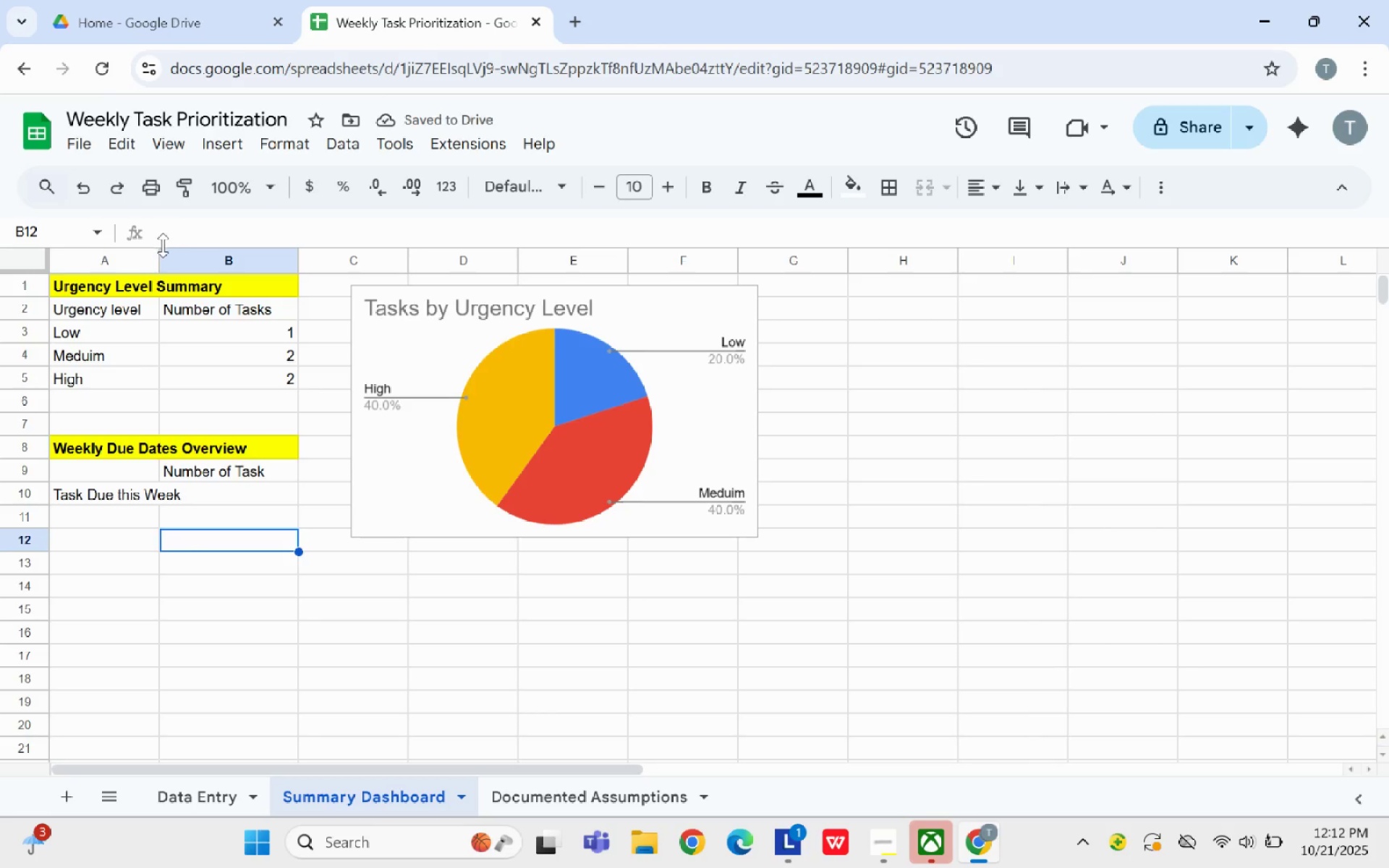 
left_click_drag(start_coordinate=[158, 256], to_coordinate=[205, 272])
 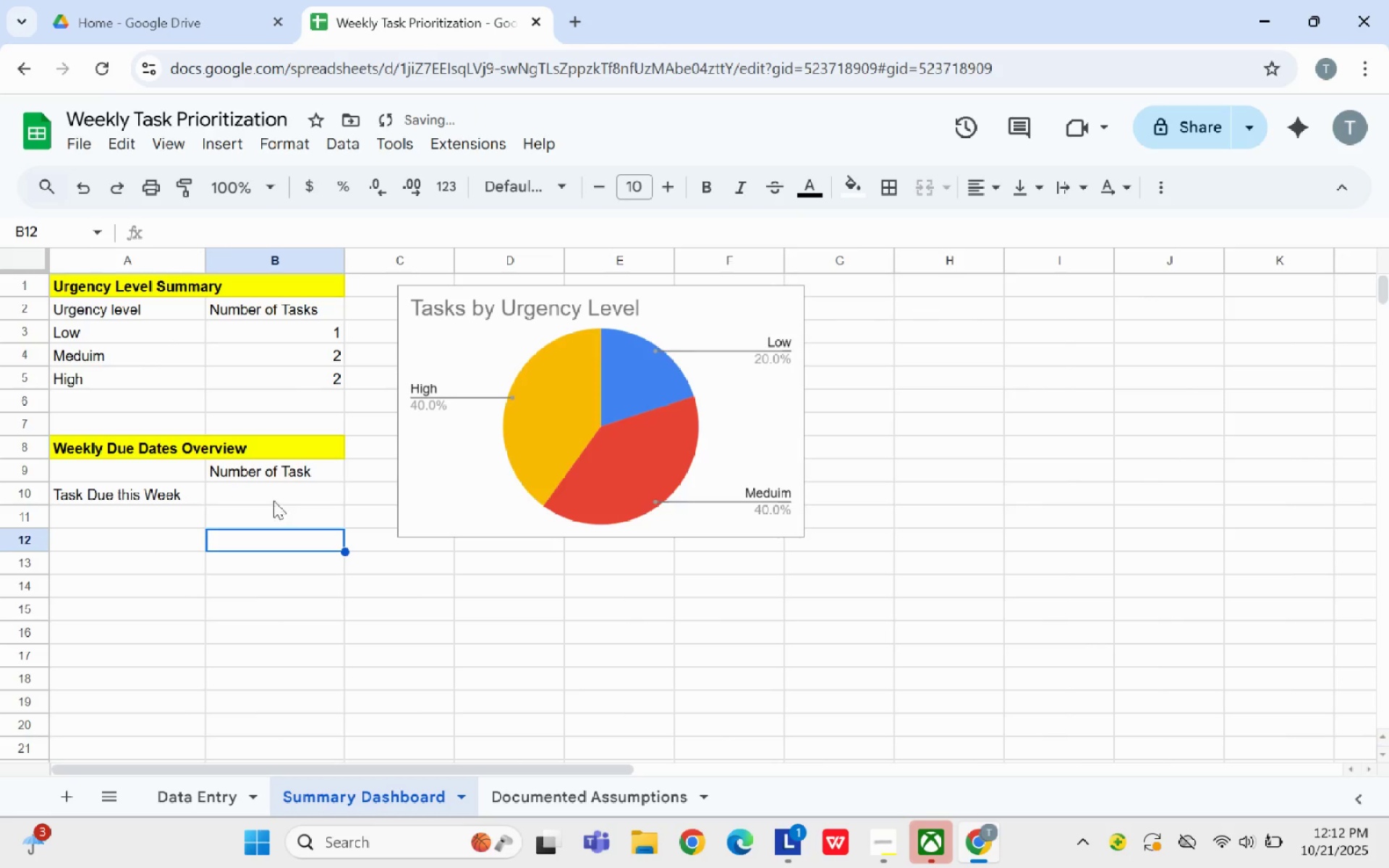 
left_click([273, 501])
 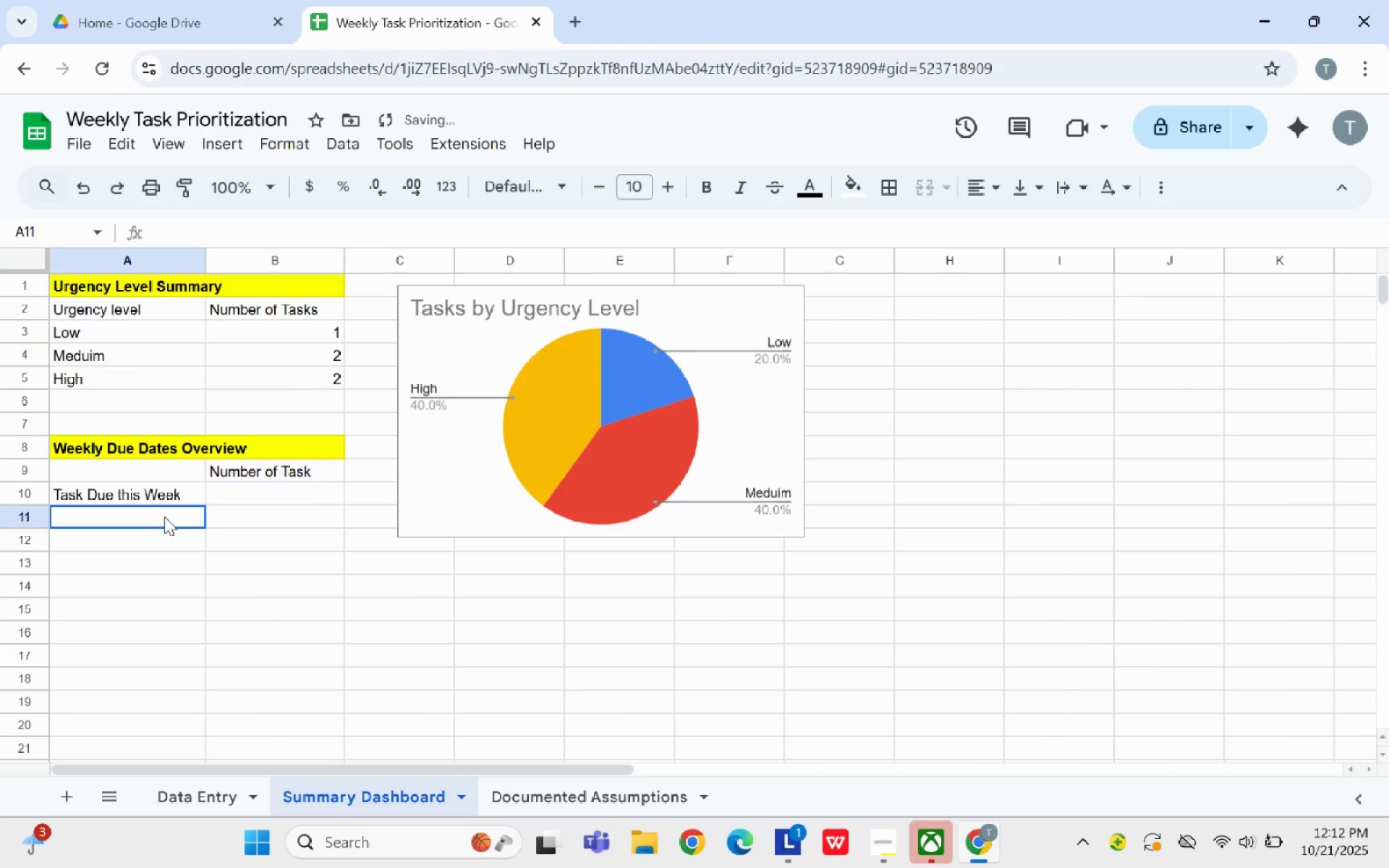 
left_click([164, 516])
 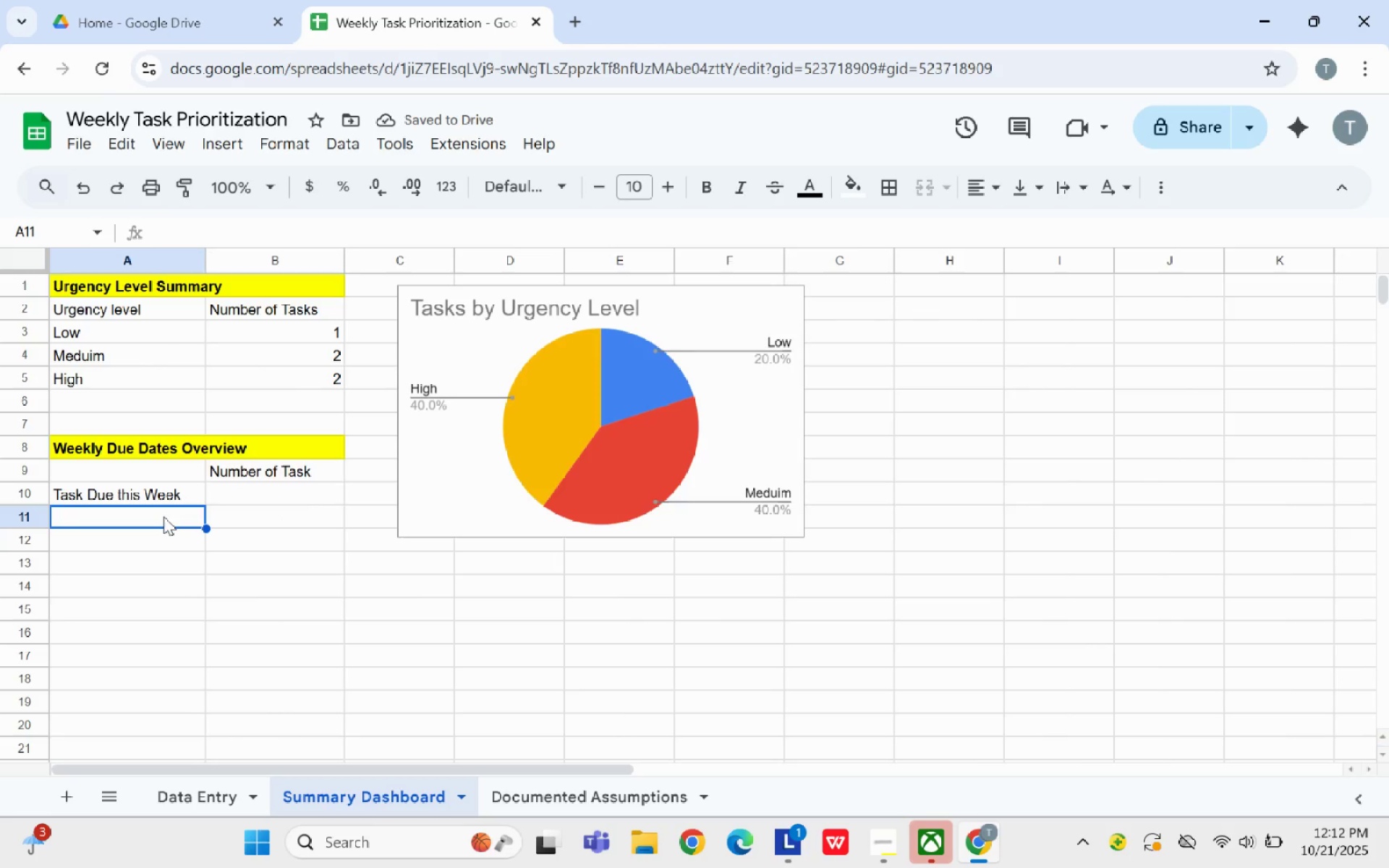 
type(Overdue Task)
 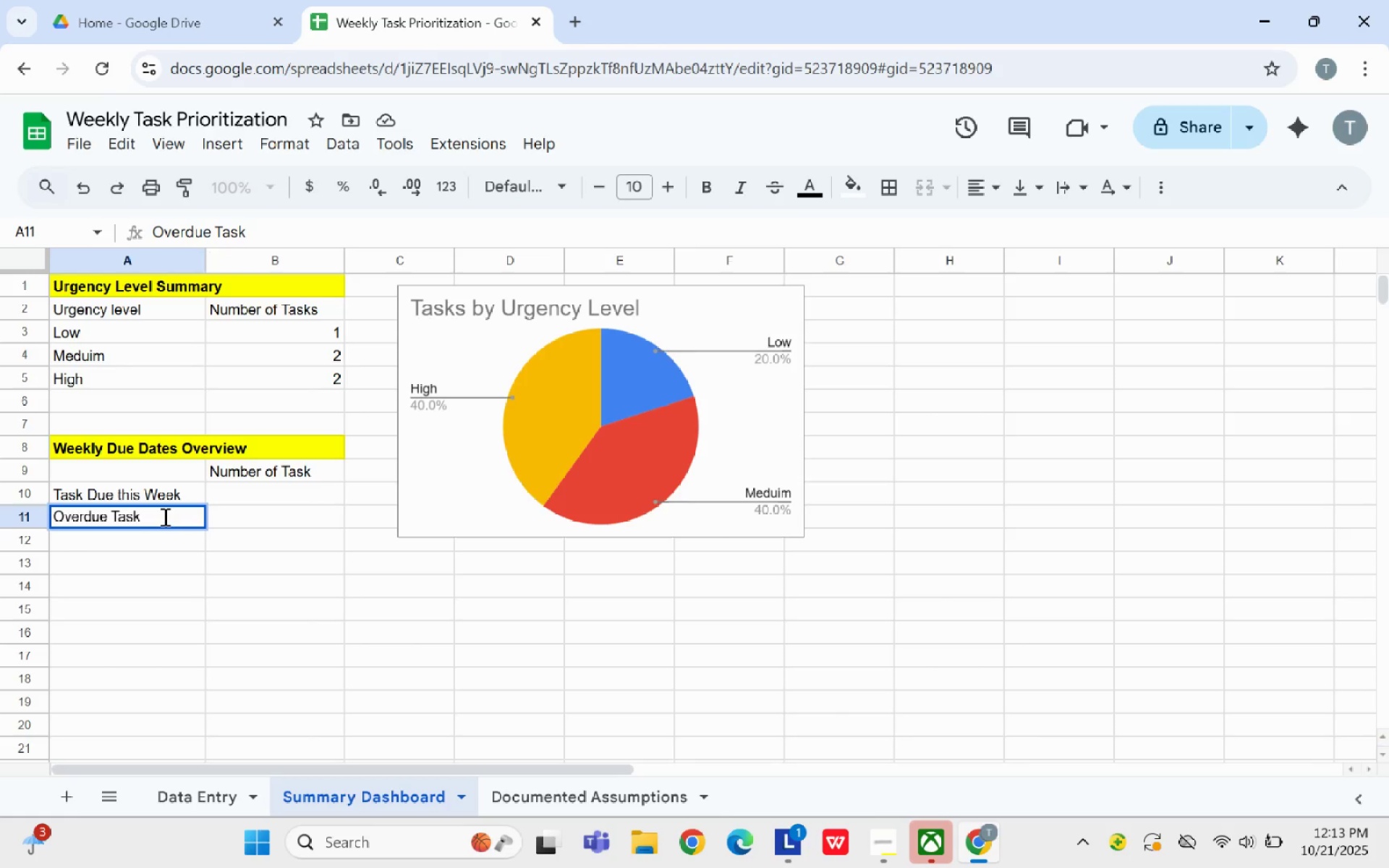 
left_click([166, 540])
 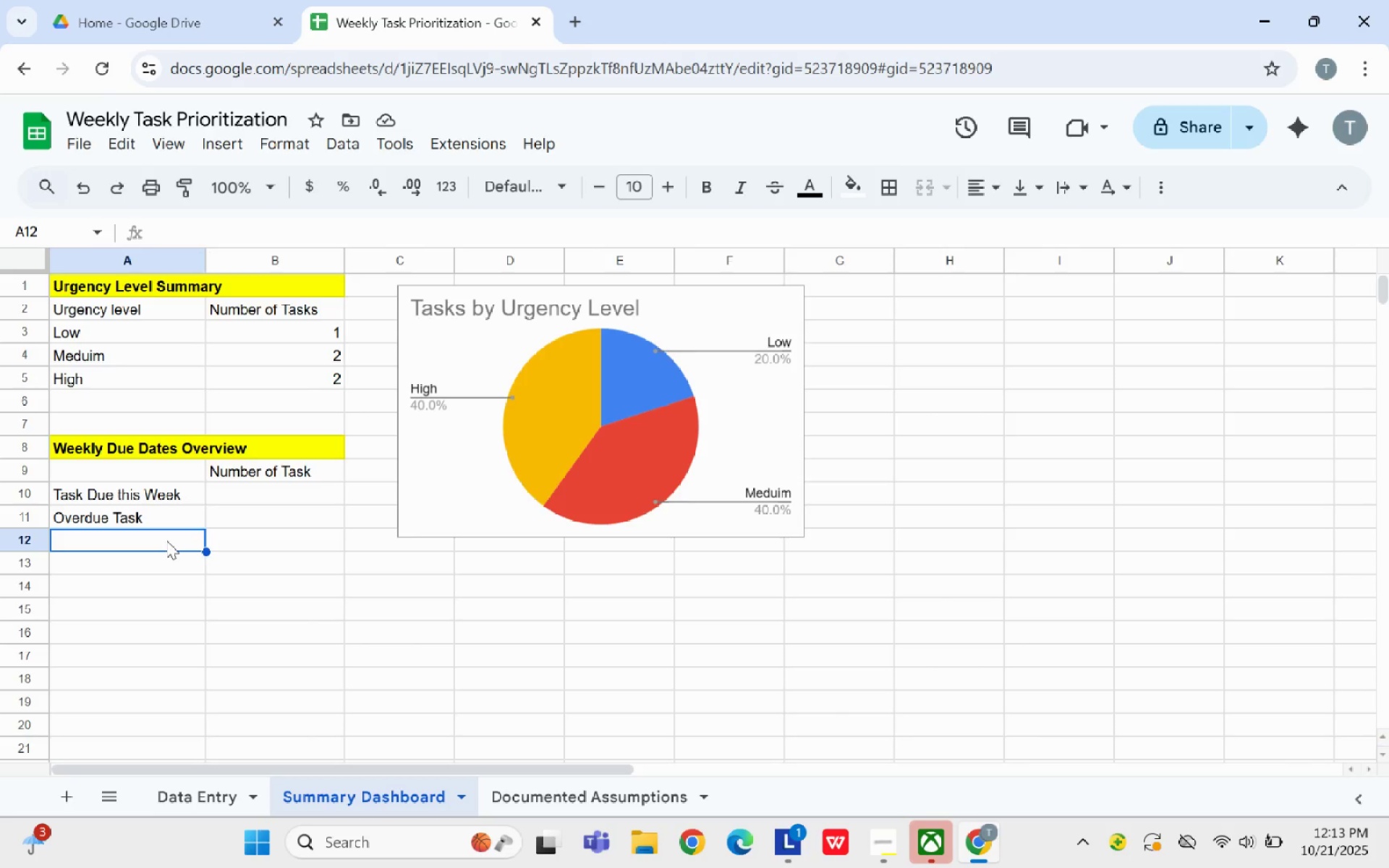 
wait(23.83)
 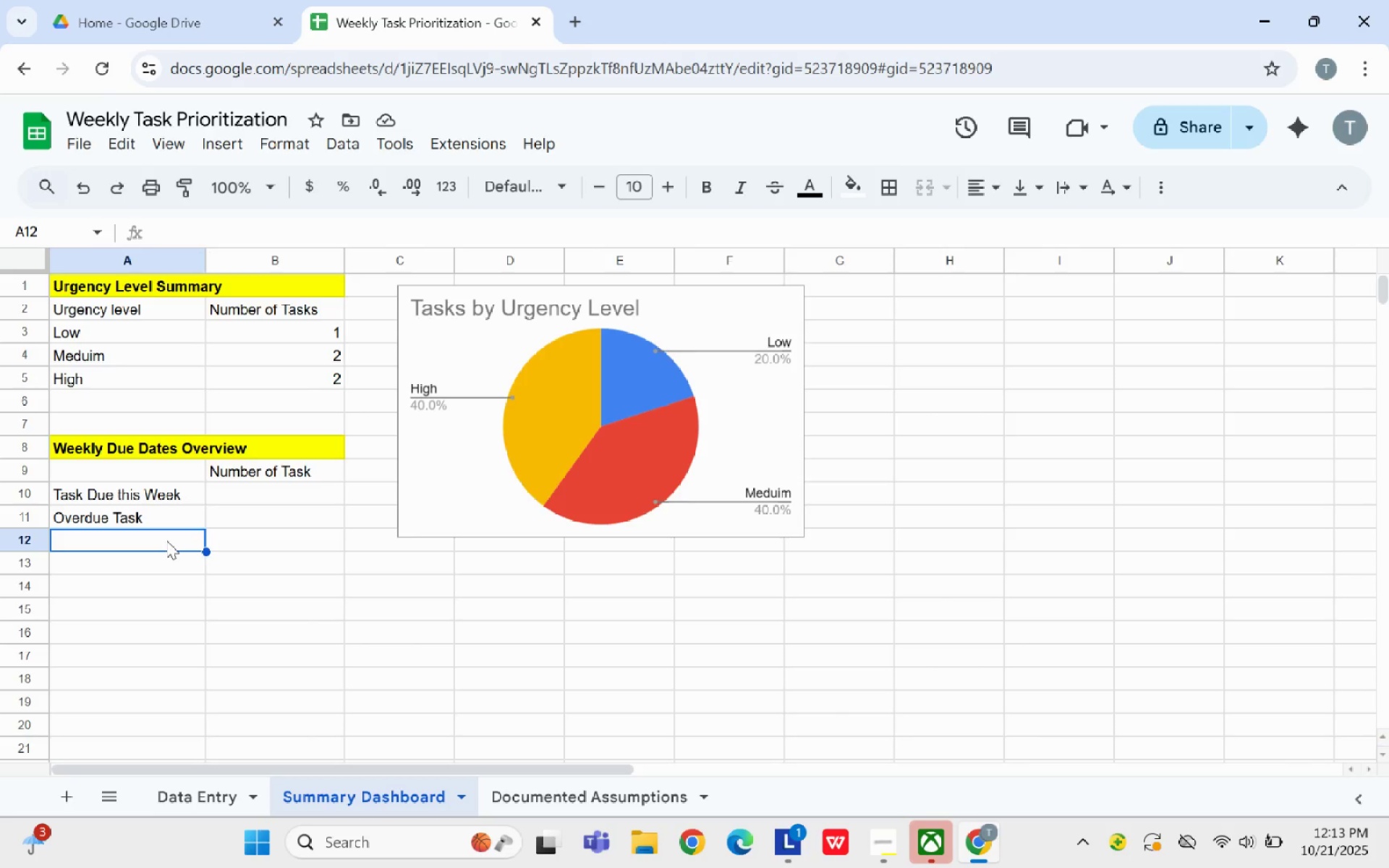 
left_click([256, 495])
 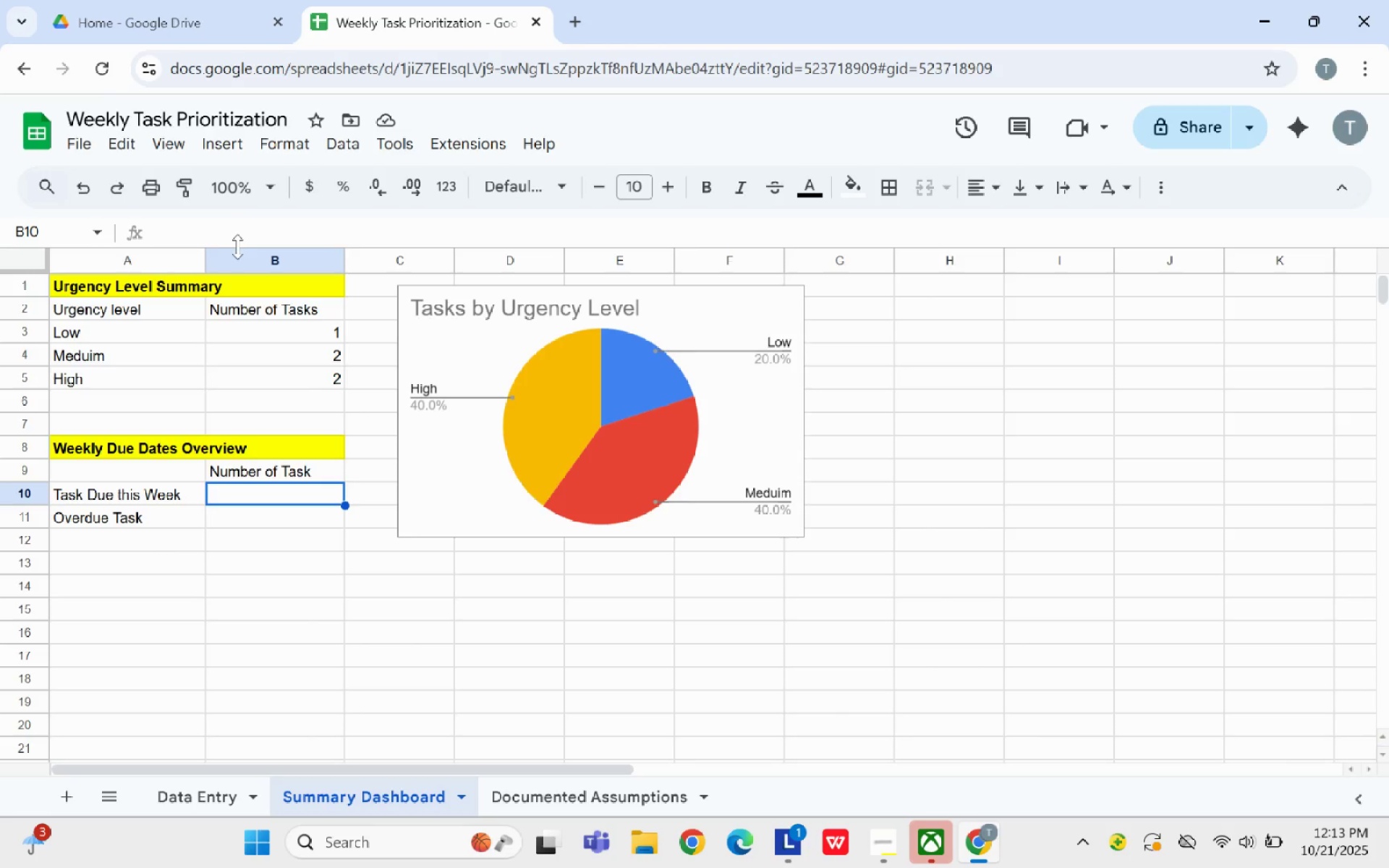 
wait(14.93)
 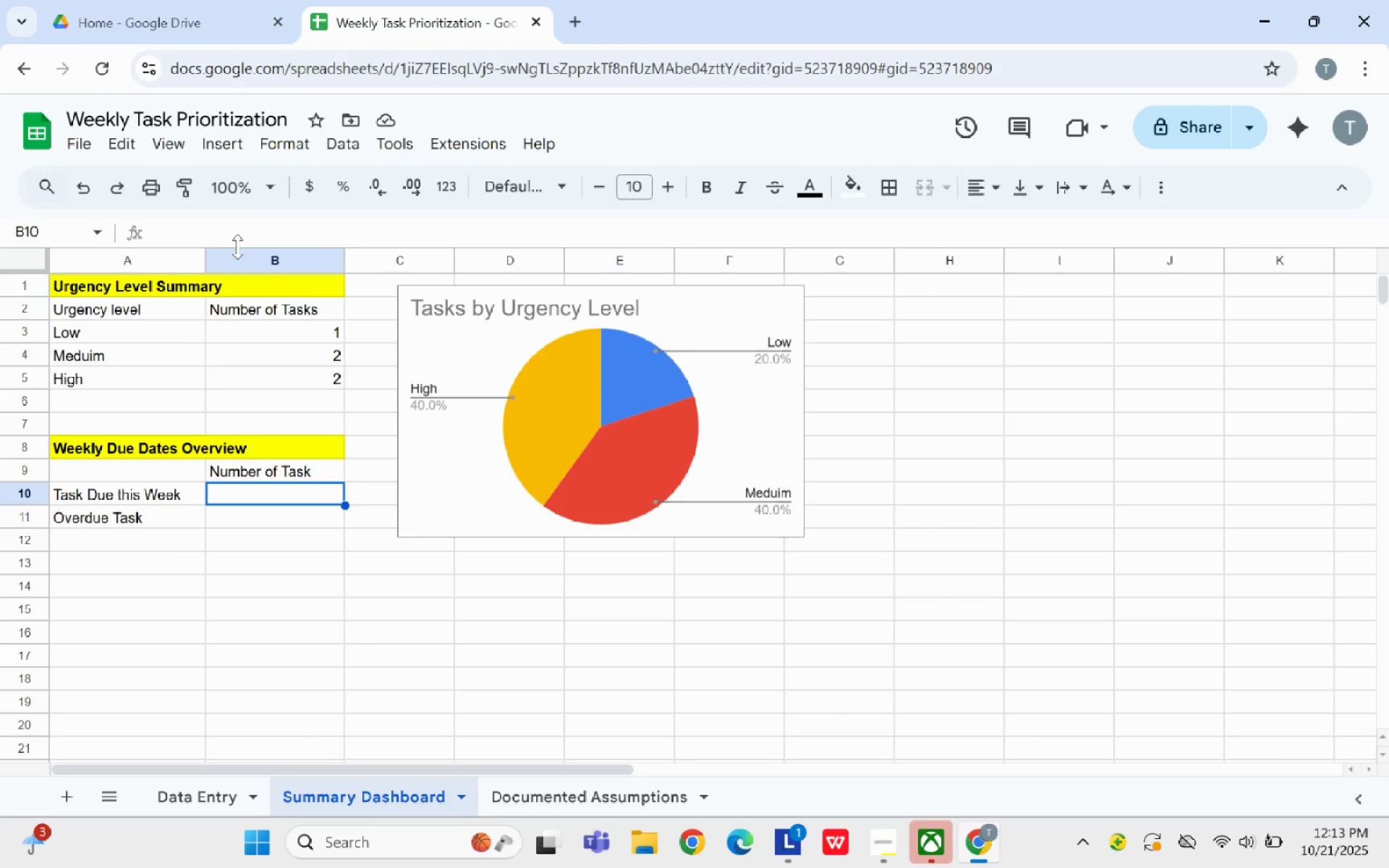 
left_click([166, 405])
 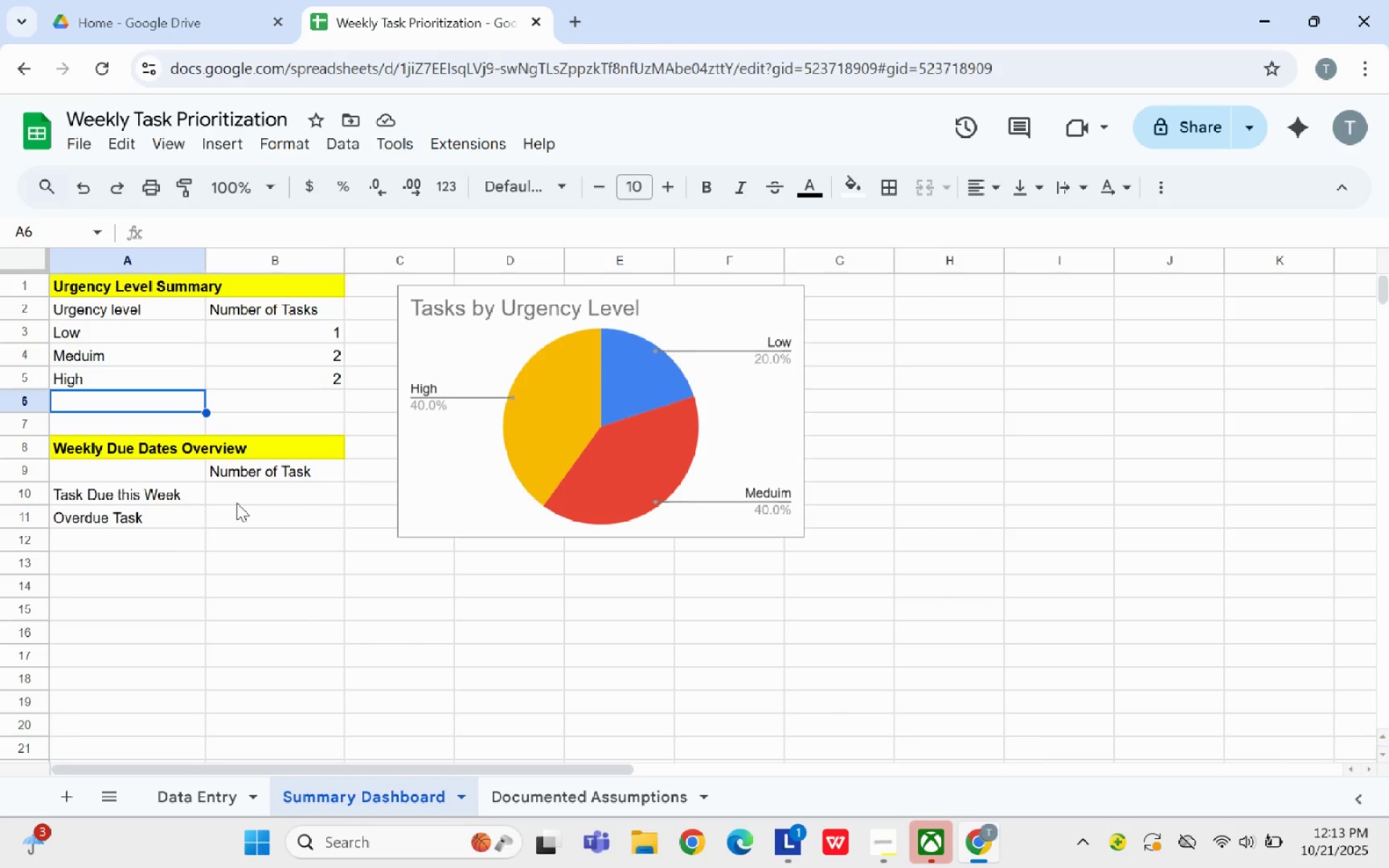 
left_click([236, 484])
 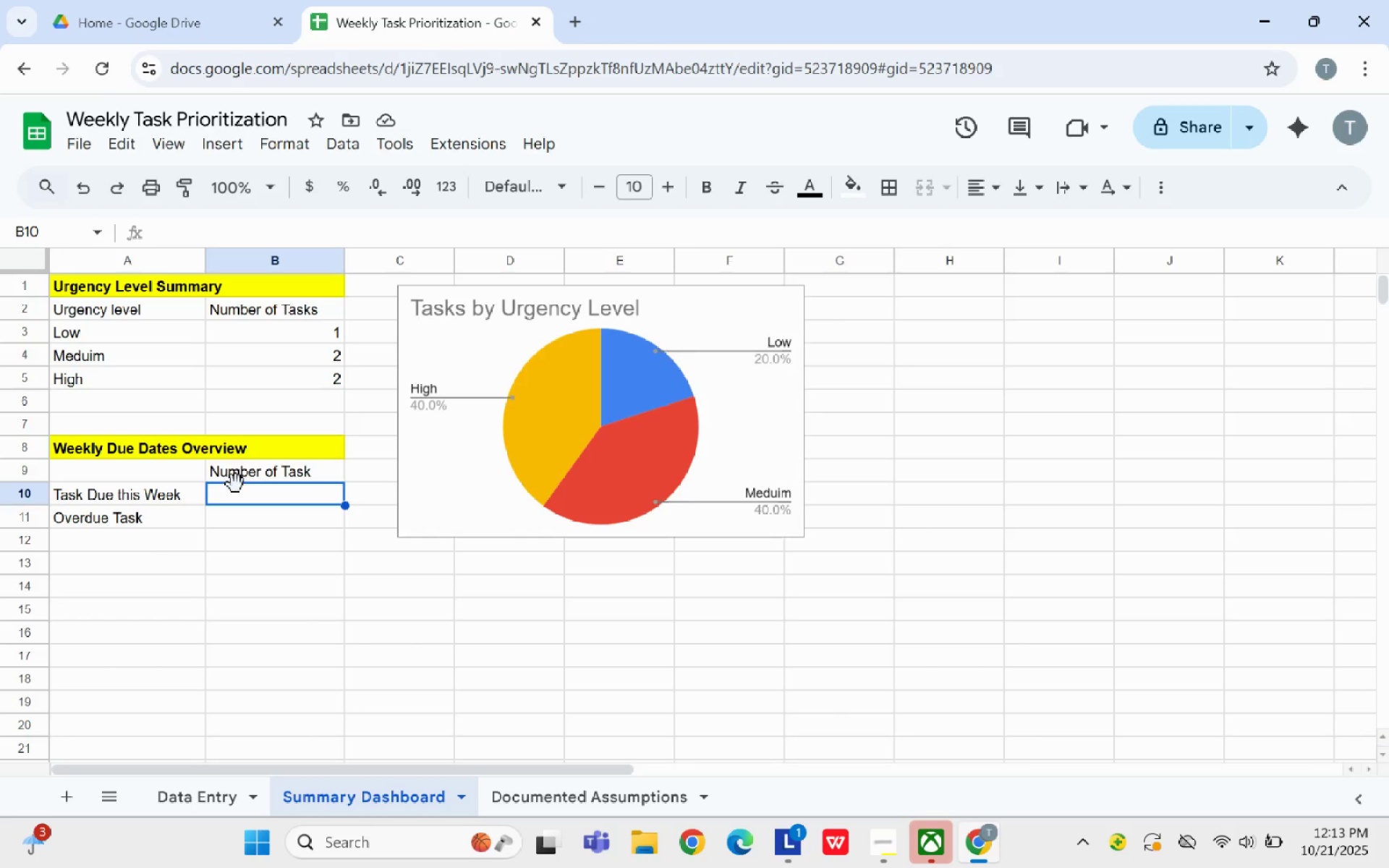 
type(=SUMPRODUCT(--(WEEKNUN)
key(Backspace)
type(M)
 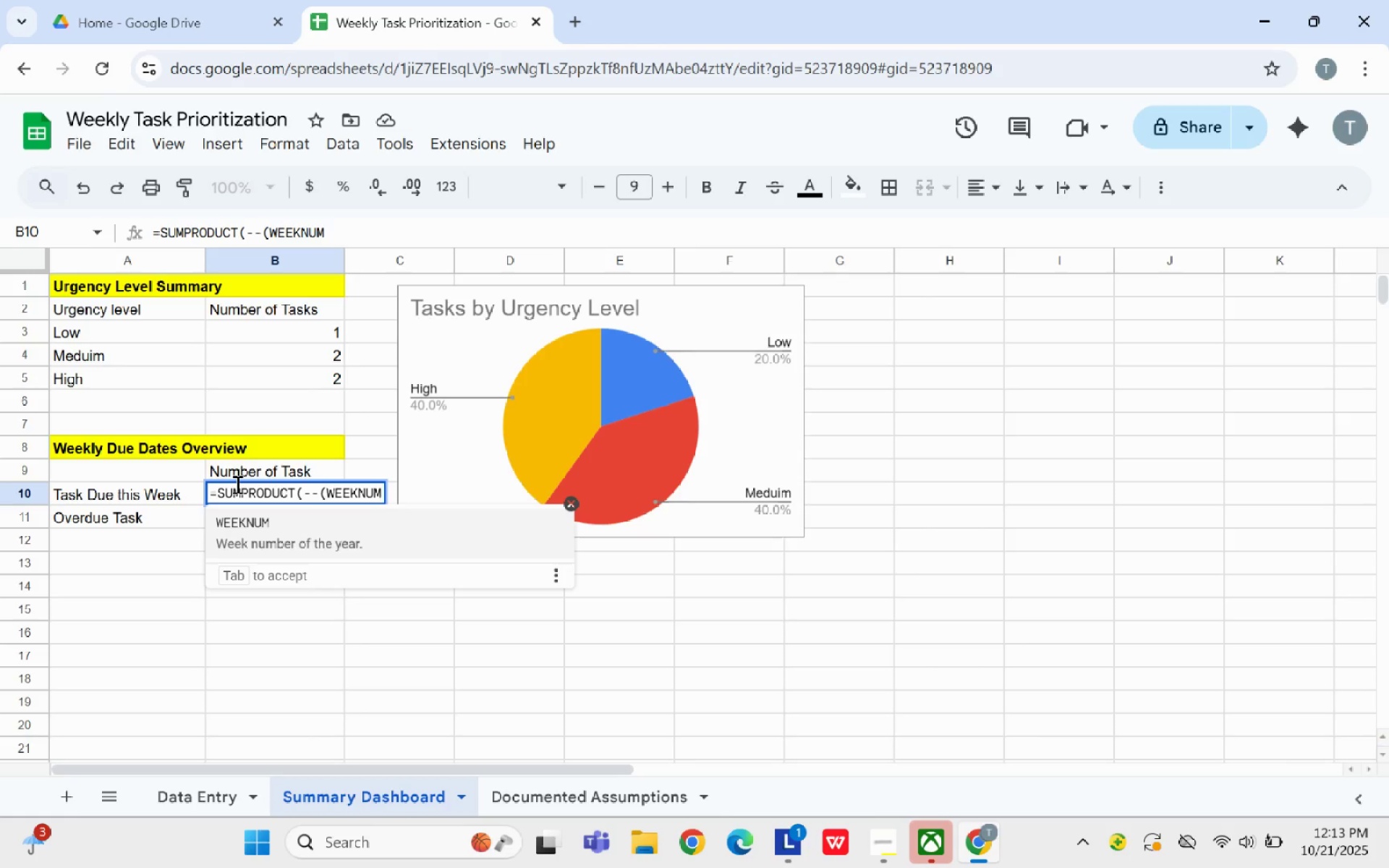 
type((Data!B2:B=WEEKNUM(TODAY()00, --(Data)
 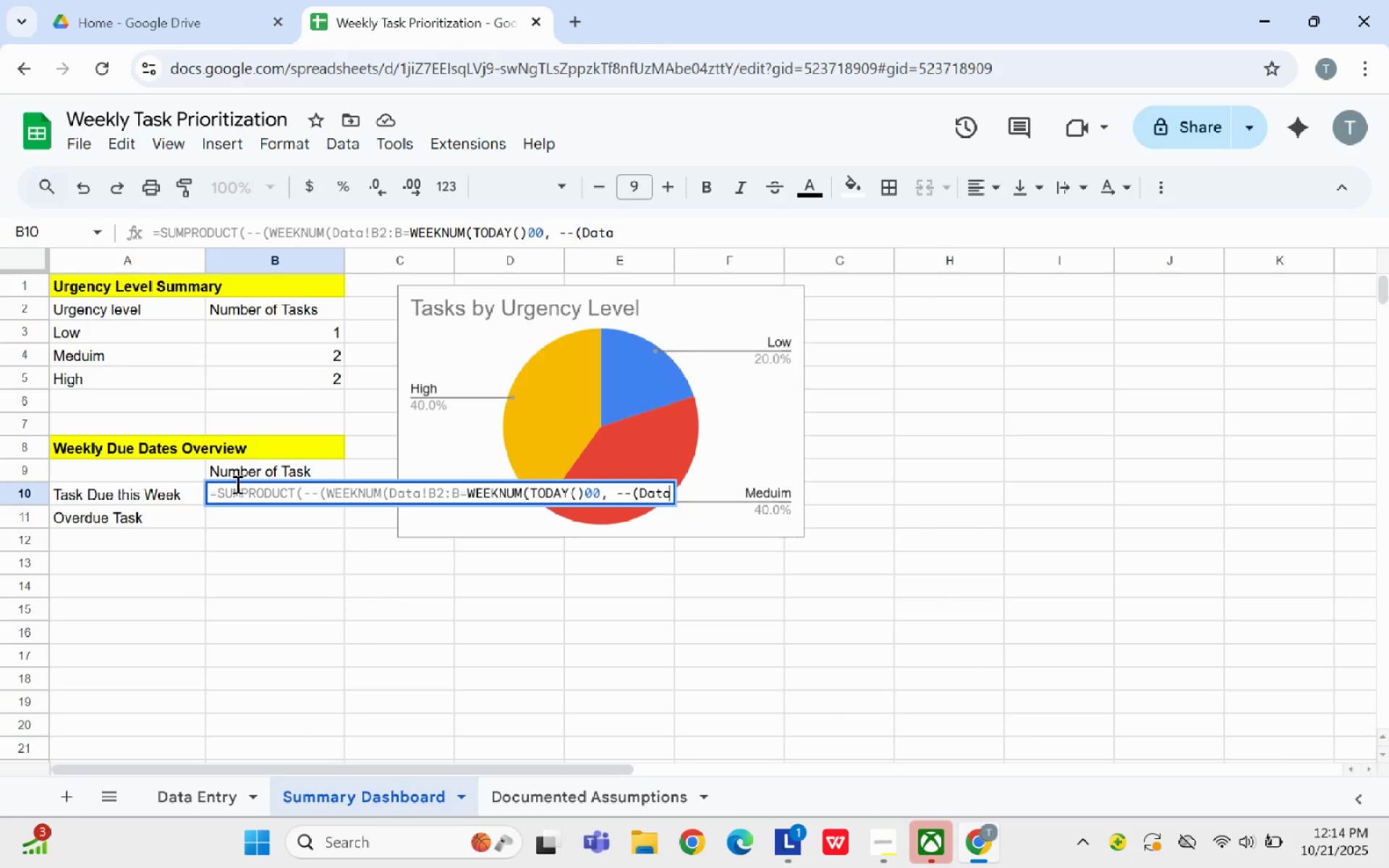 
wait(6.0)
 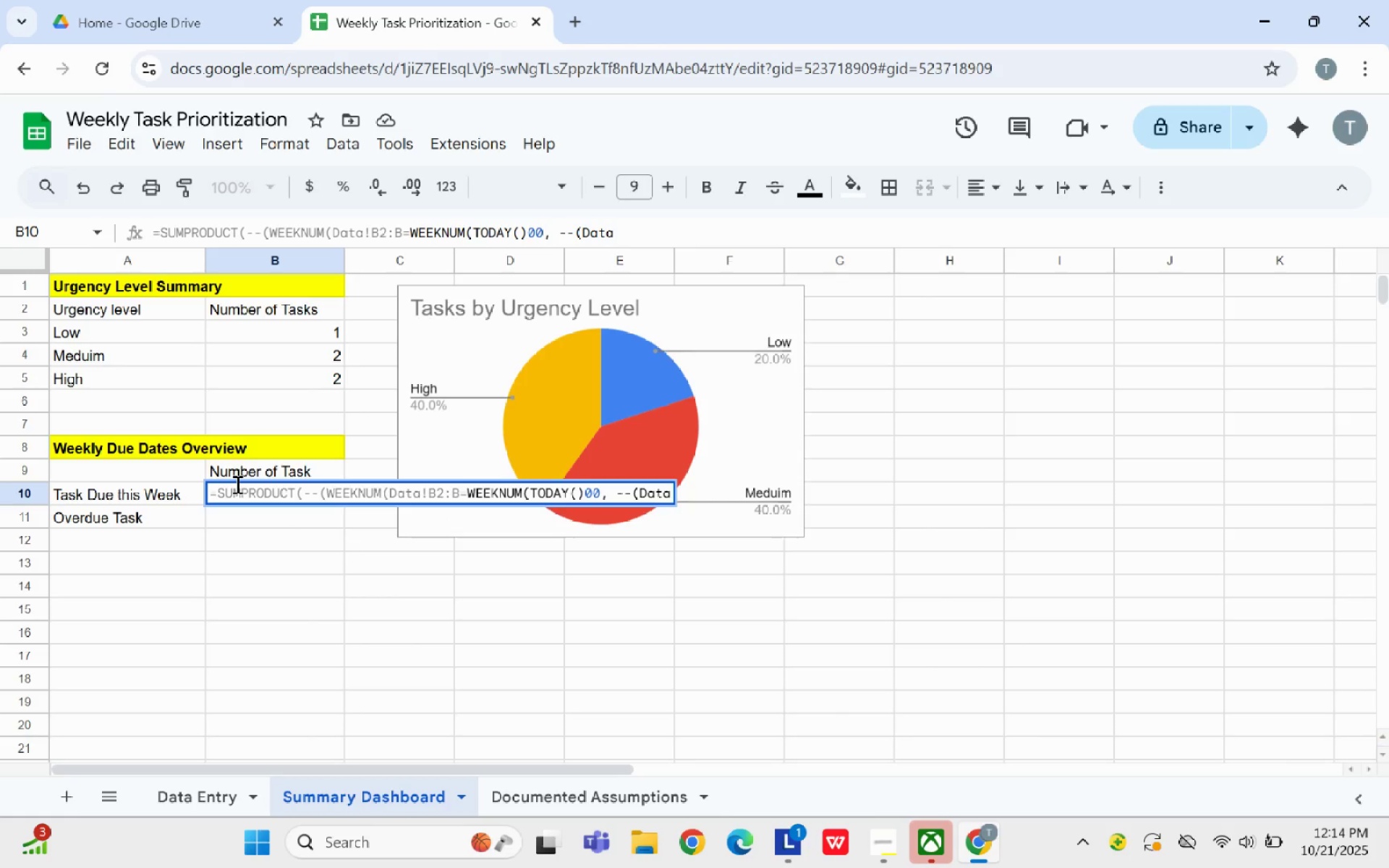 
left_click([598, 493])
 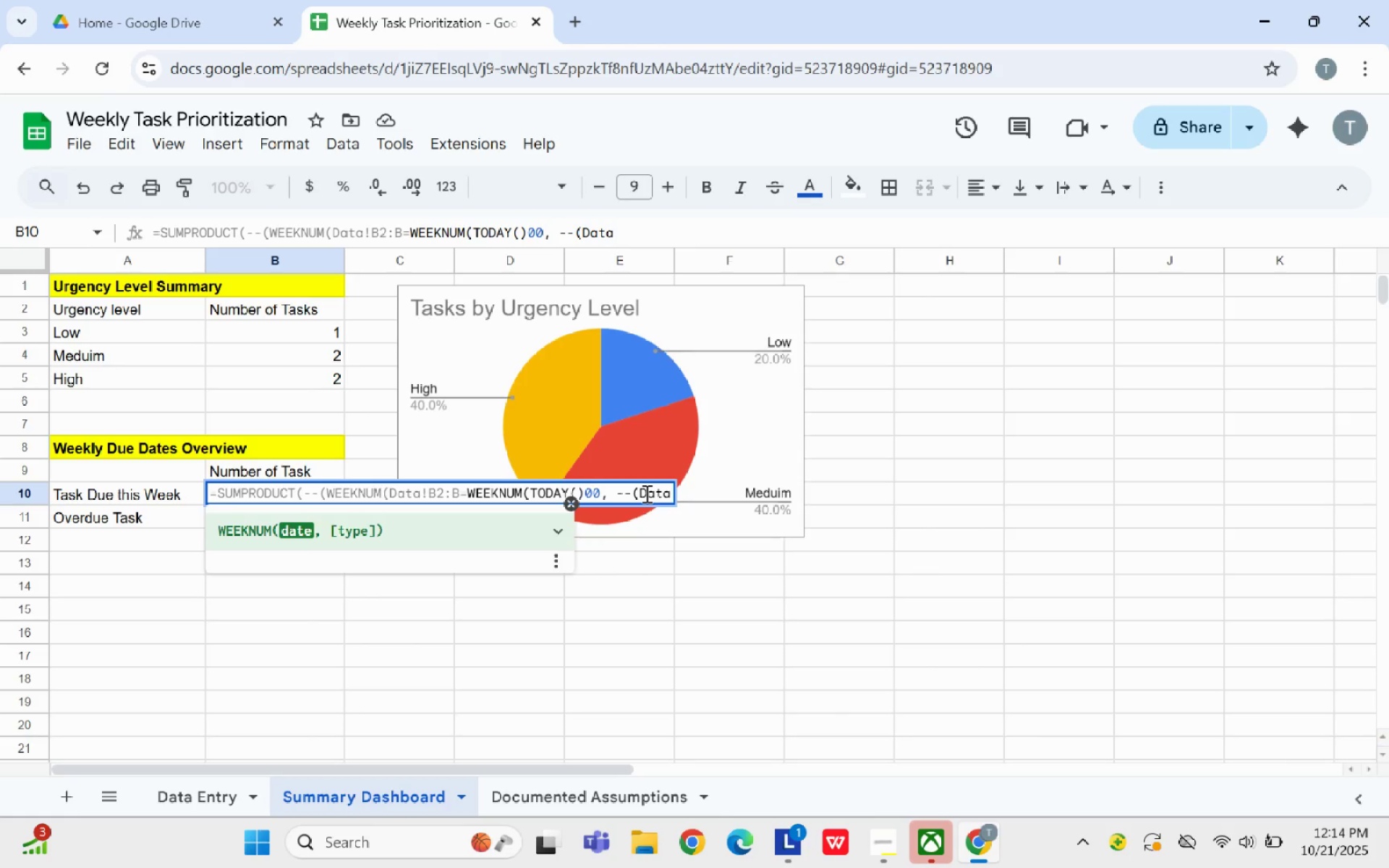 
key(Backspace)
 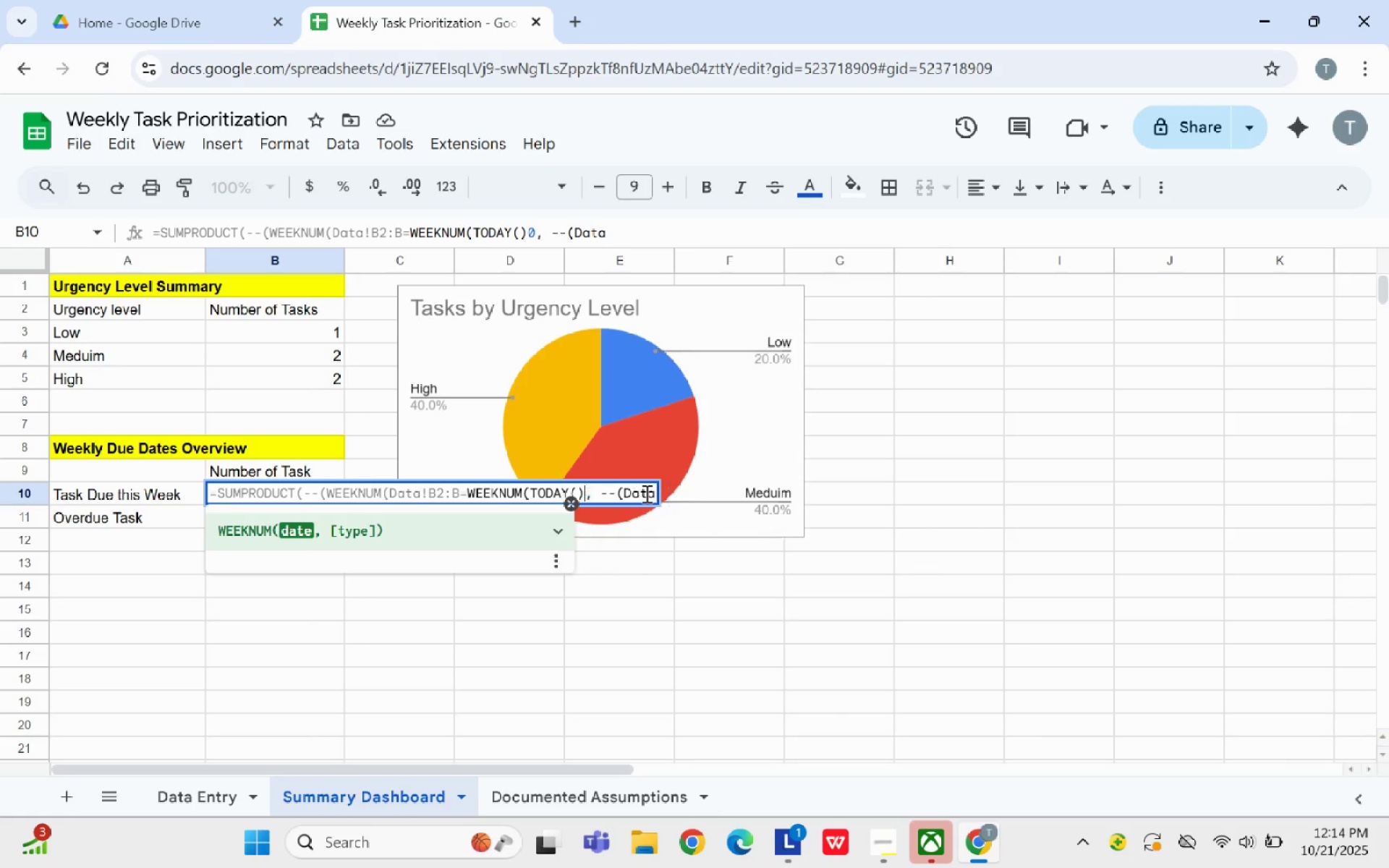 
key(Backspace)
 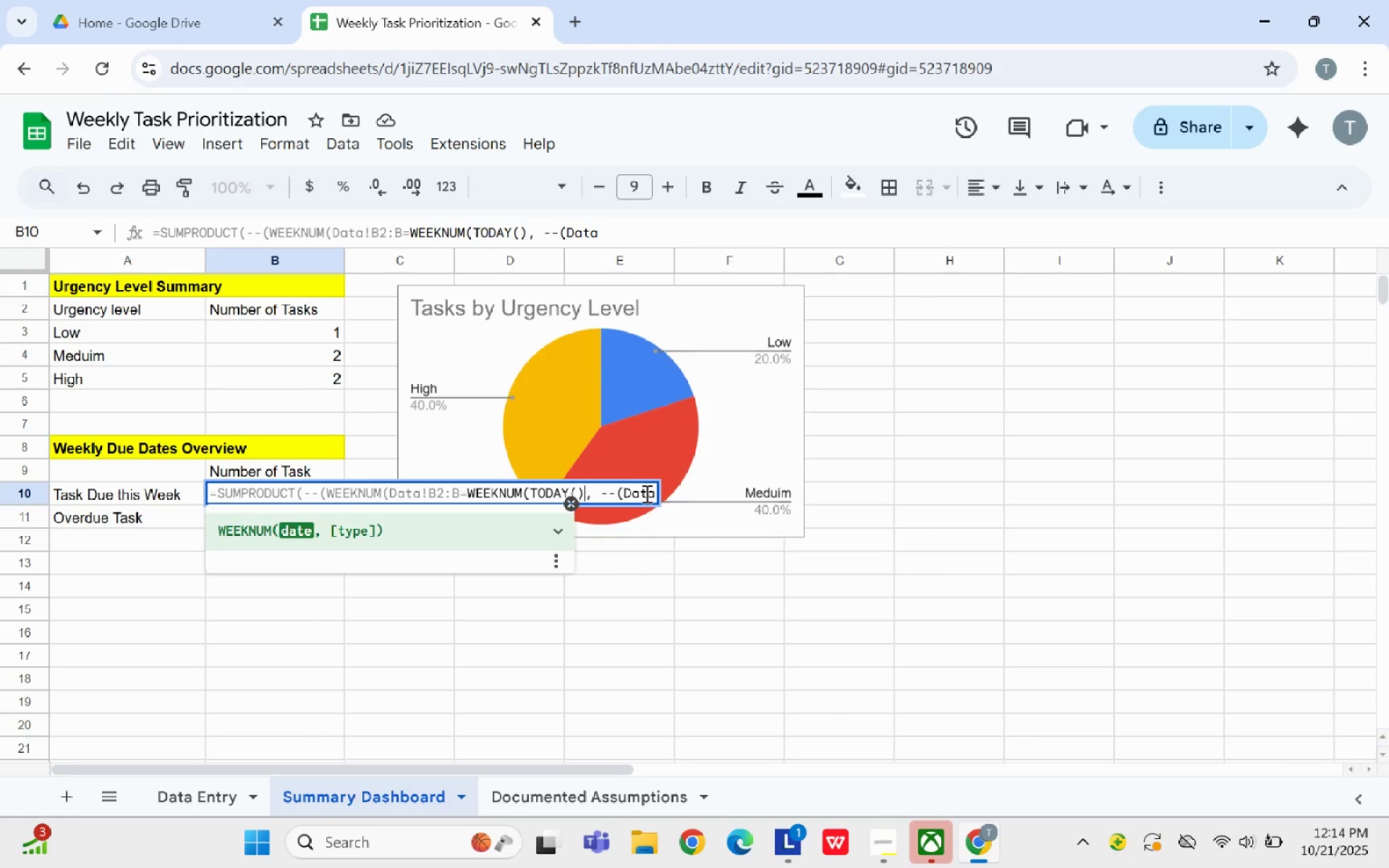 
key(Shift+0)
 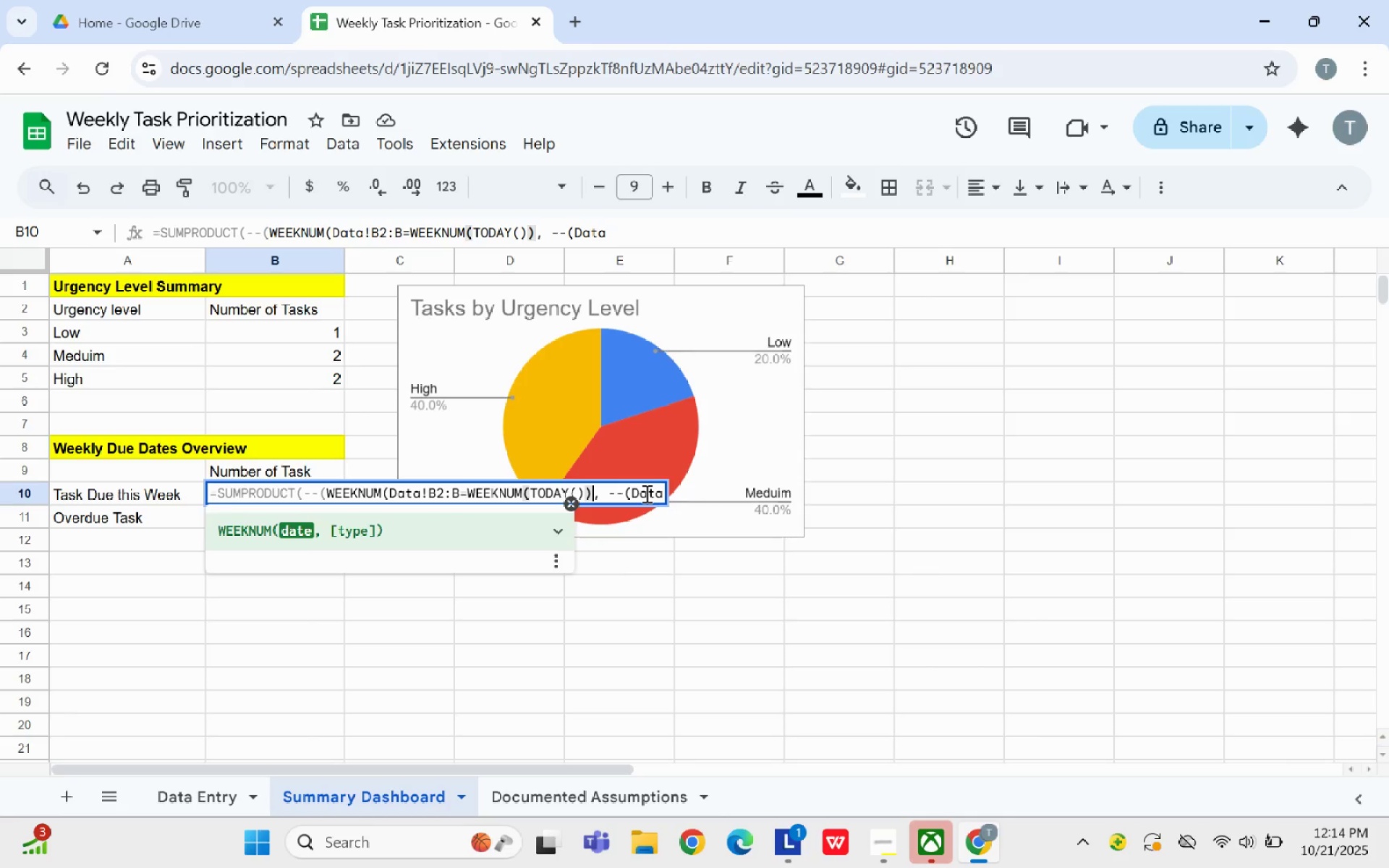 
key(Shift+ShiftLeft)
 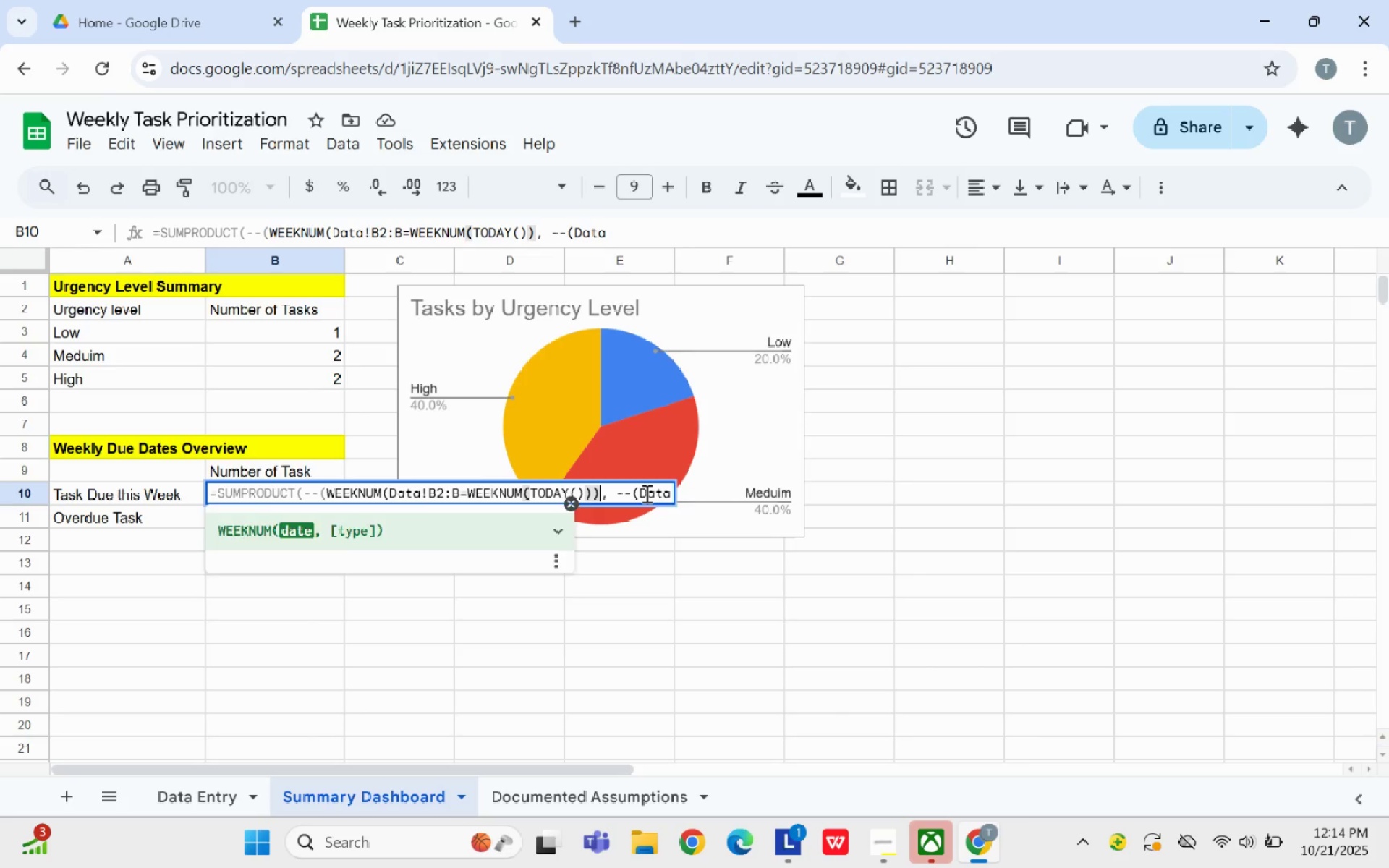 
key(Shift+0)
 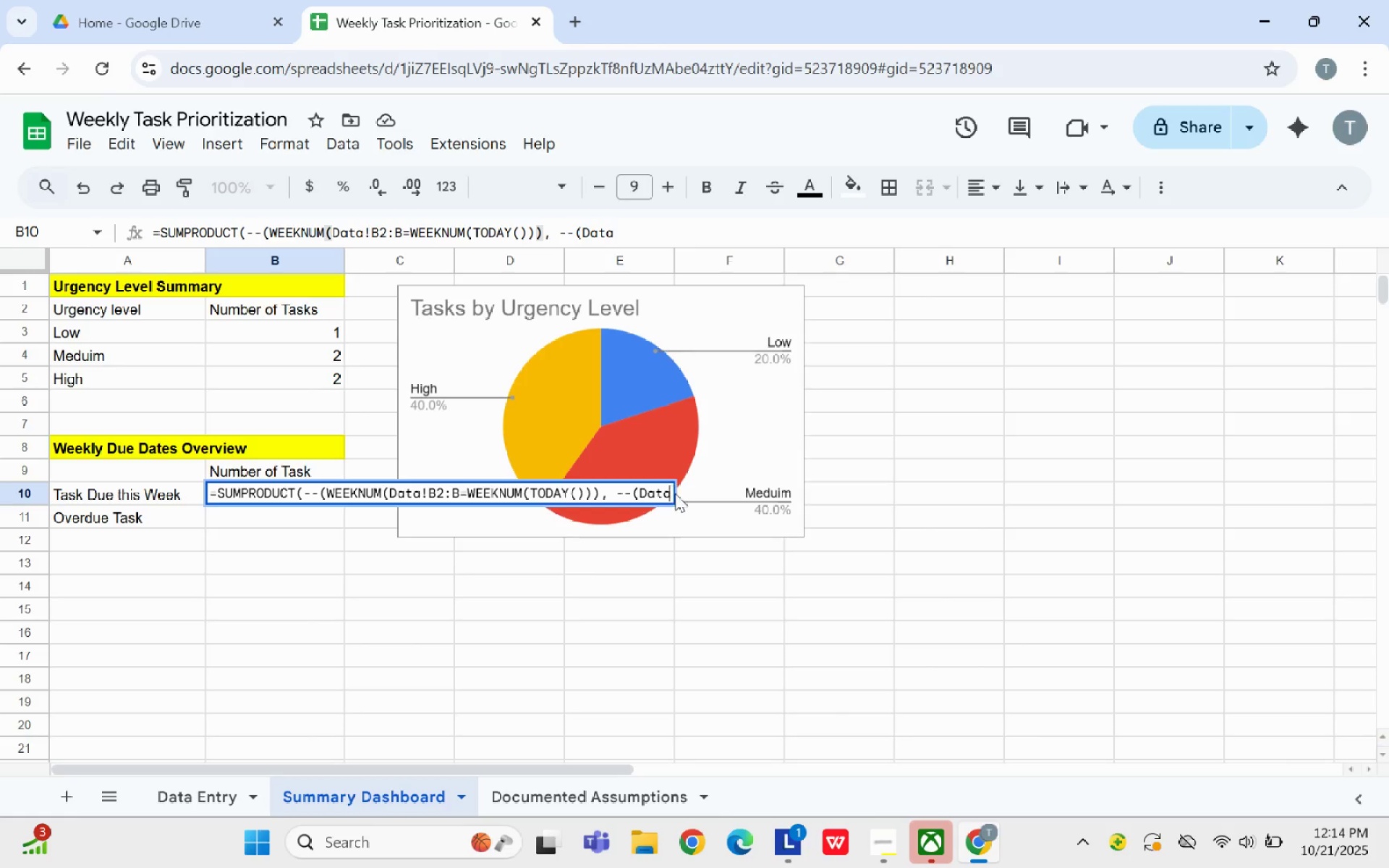 
wait(5.9)
 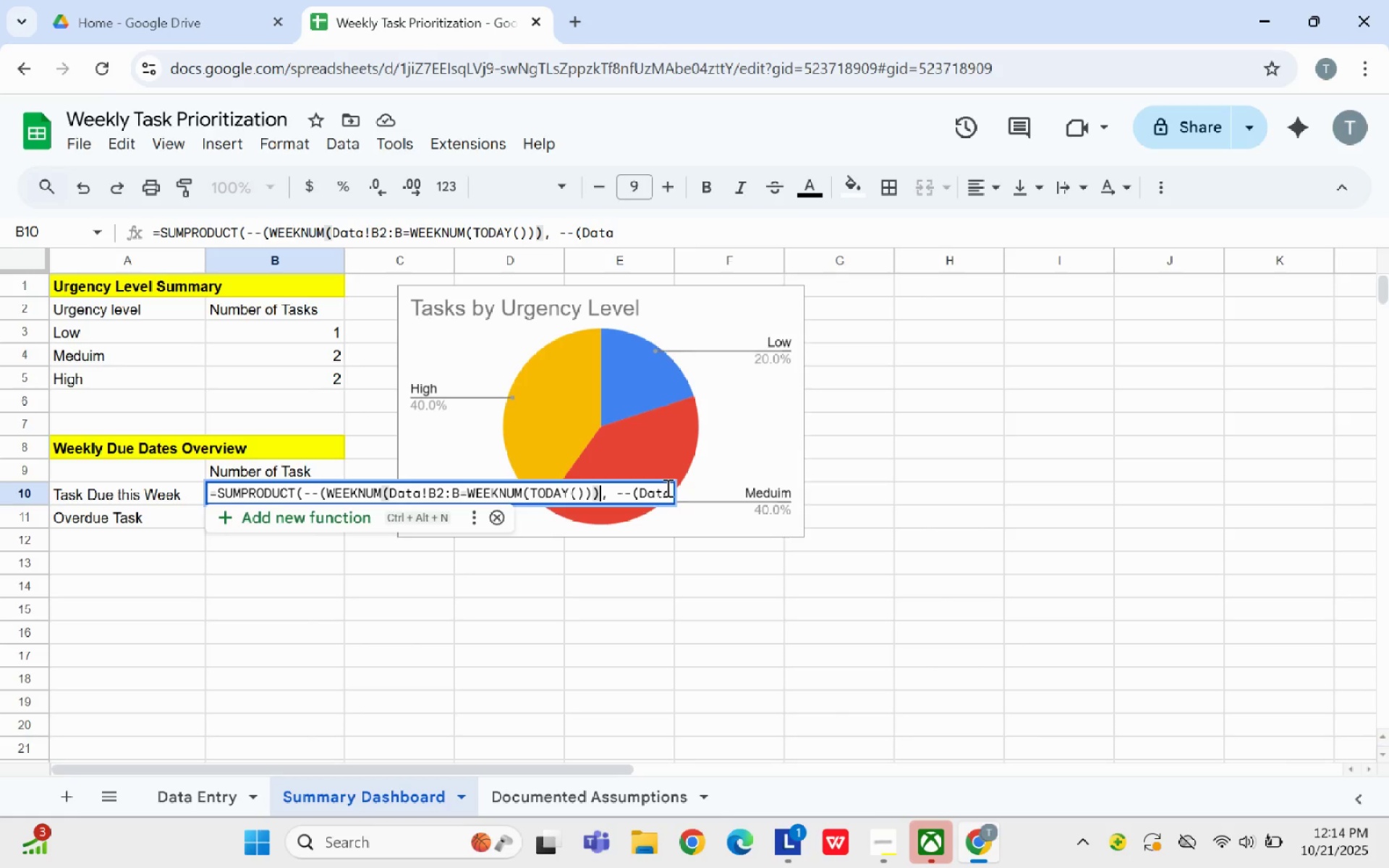 
type(!B2:B<>"")))
 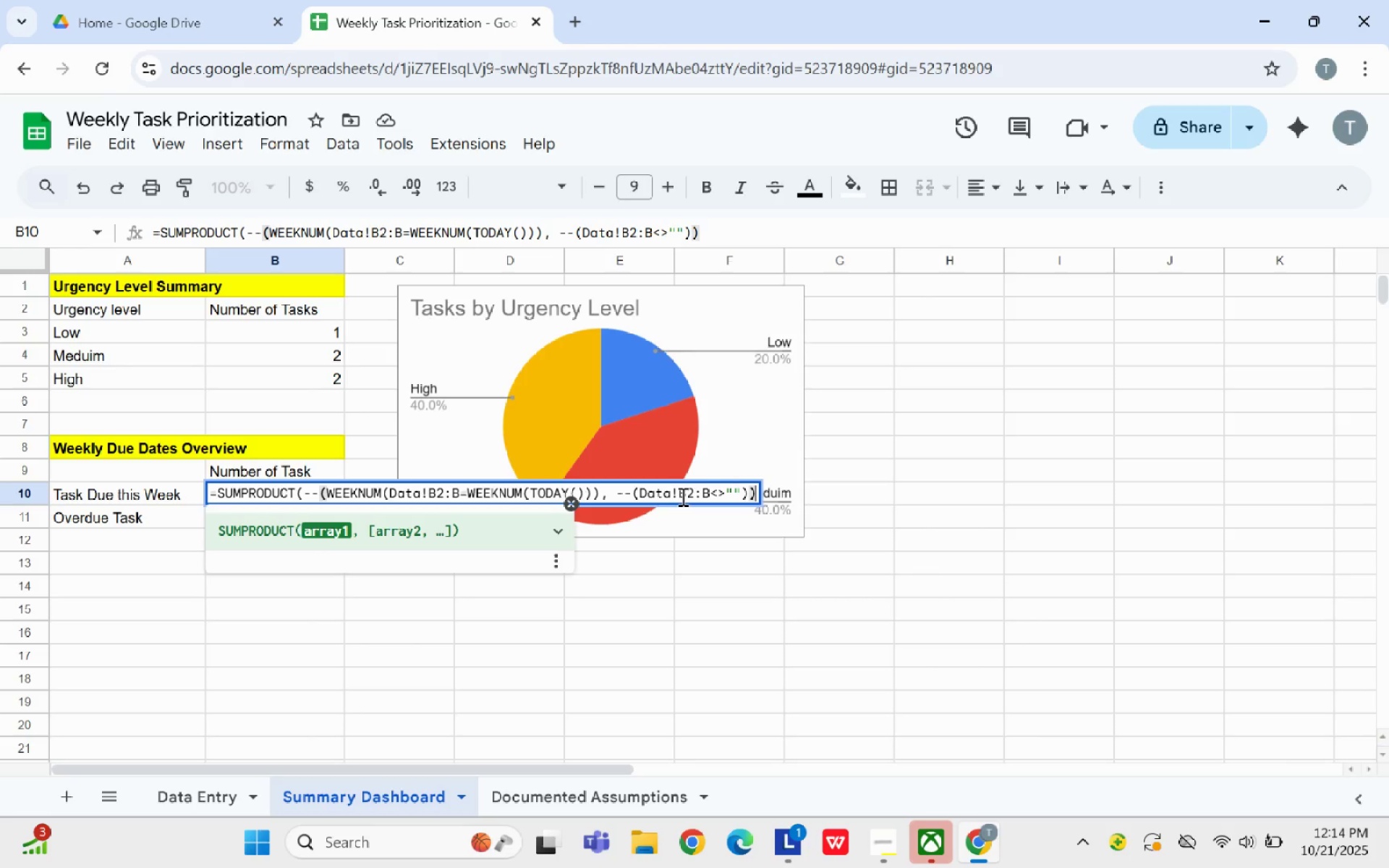 
key(Enter)
 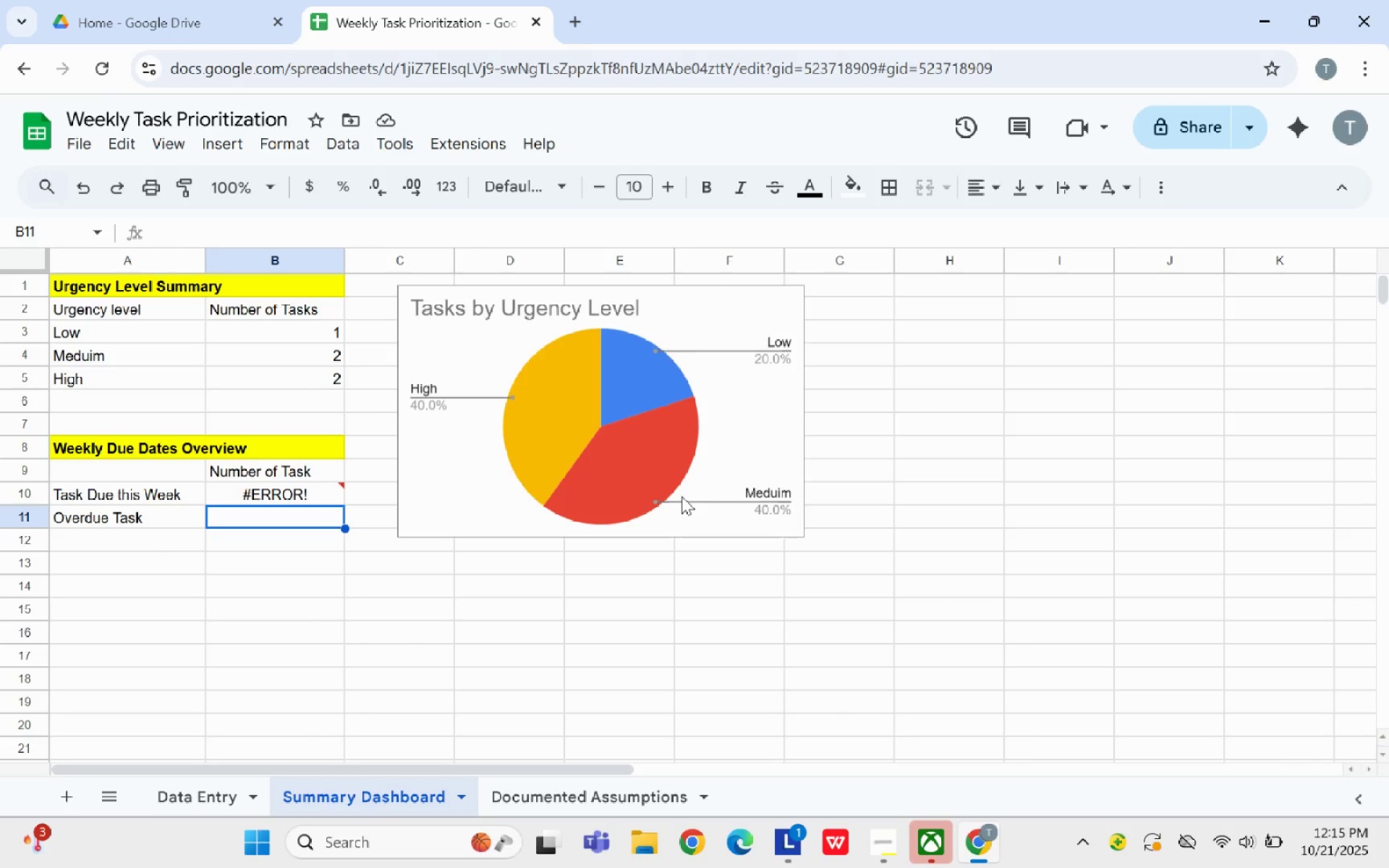 
wait(43.82)
 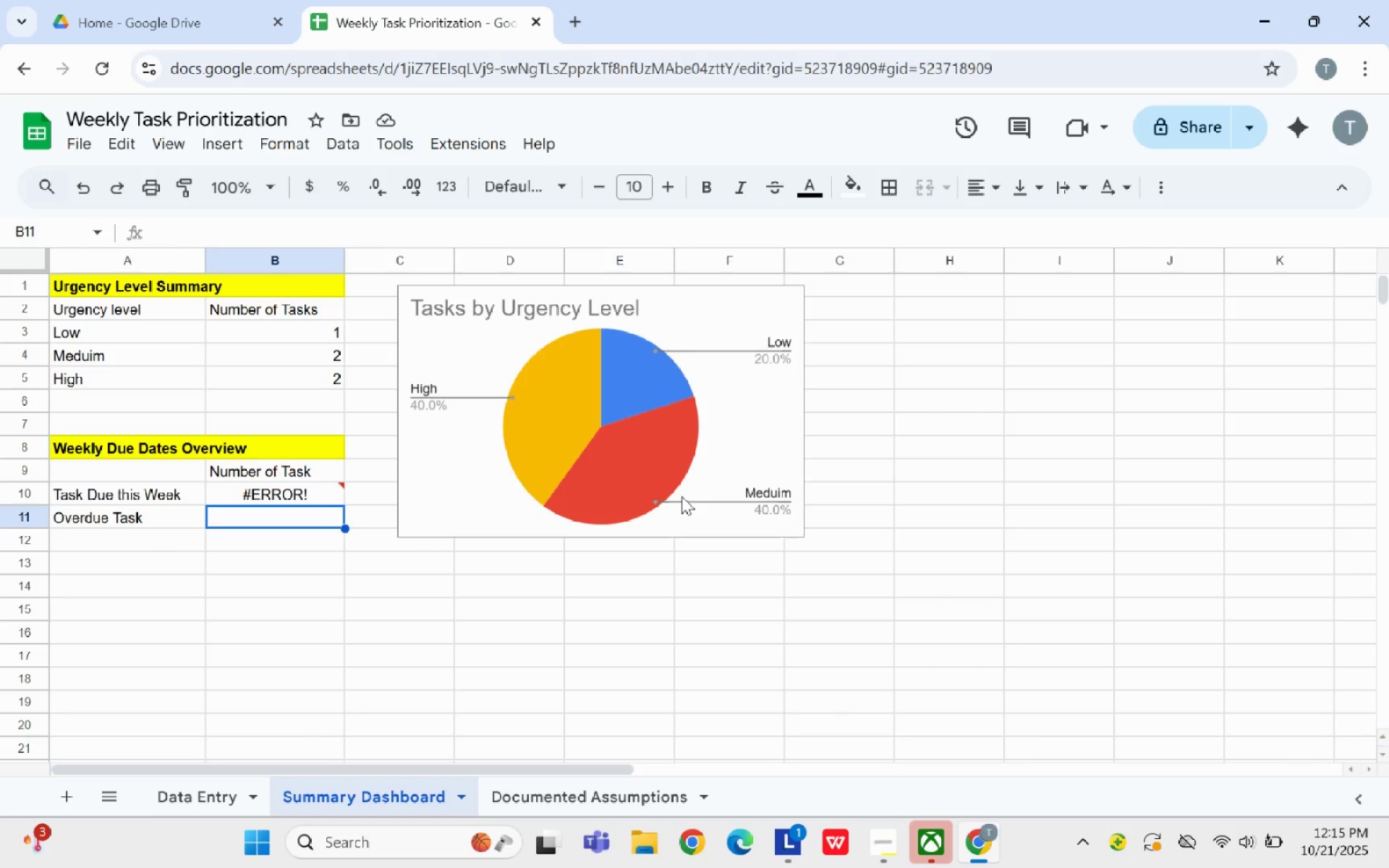 
left_click([161, 807])
 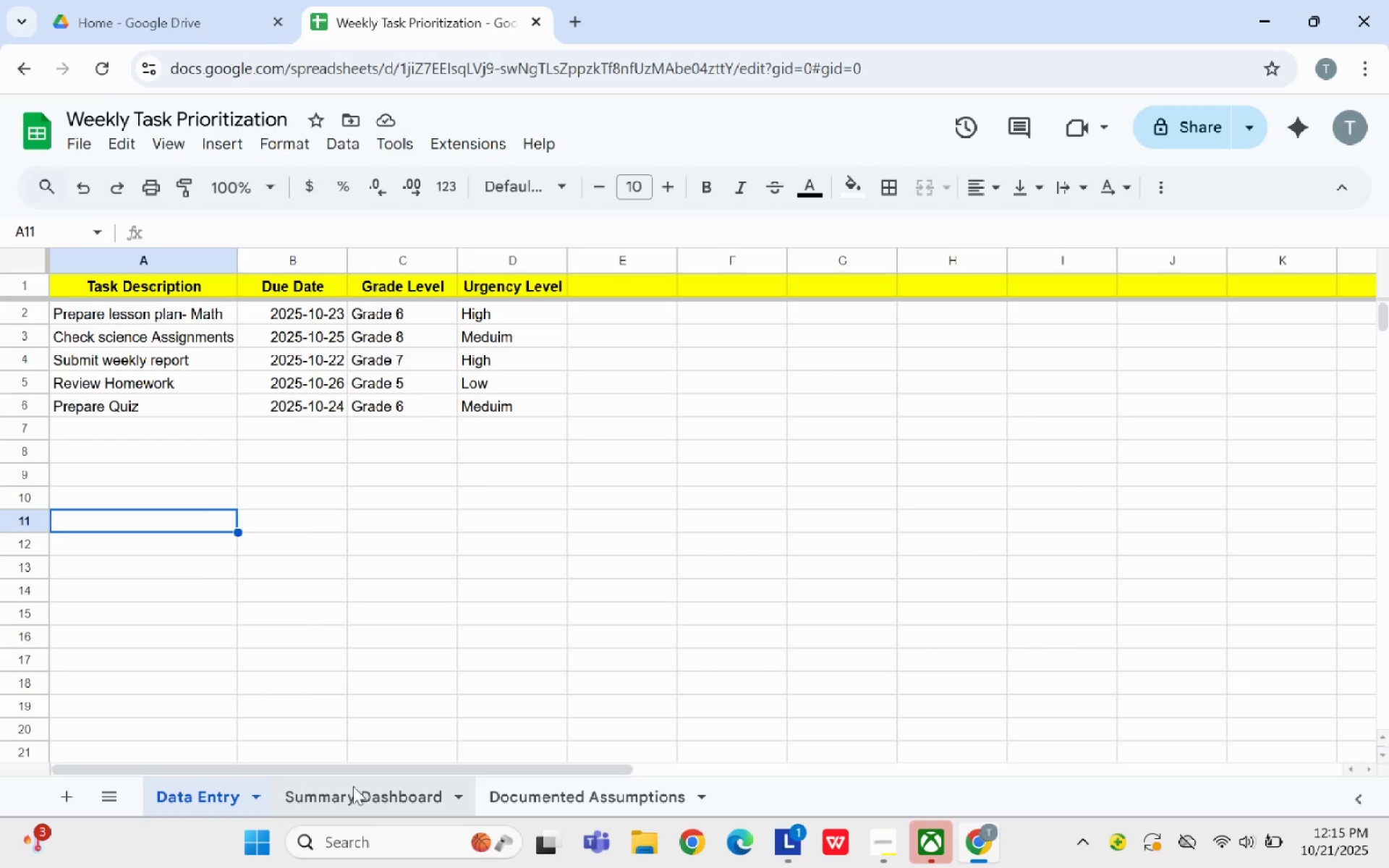 
left_click([353, 786])
 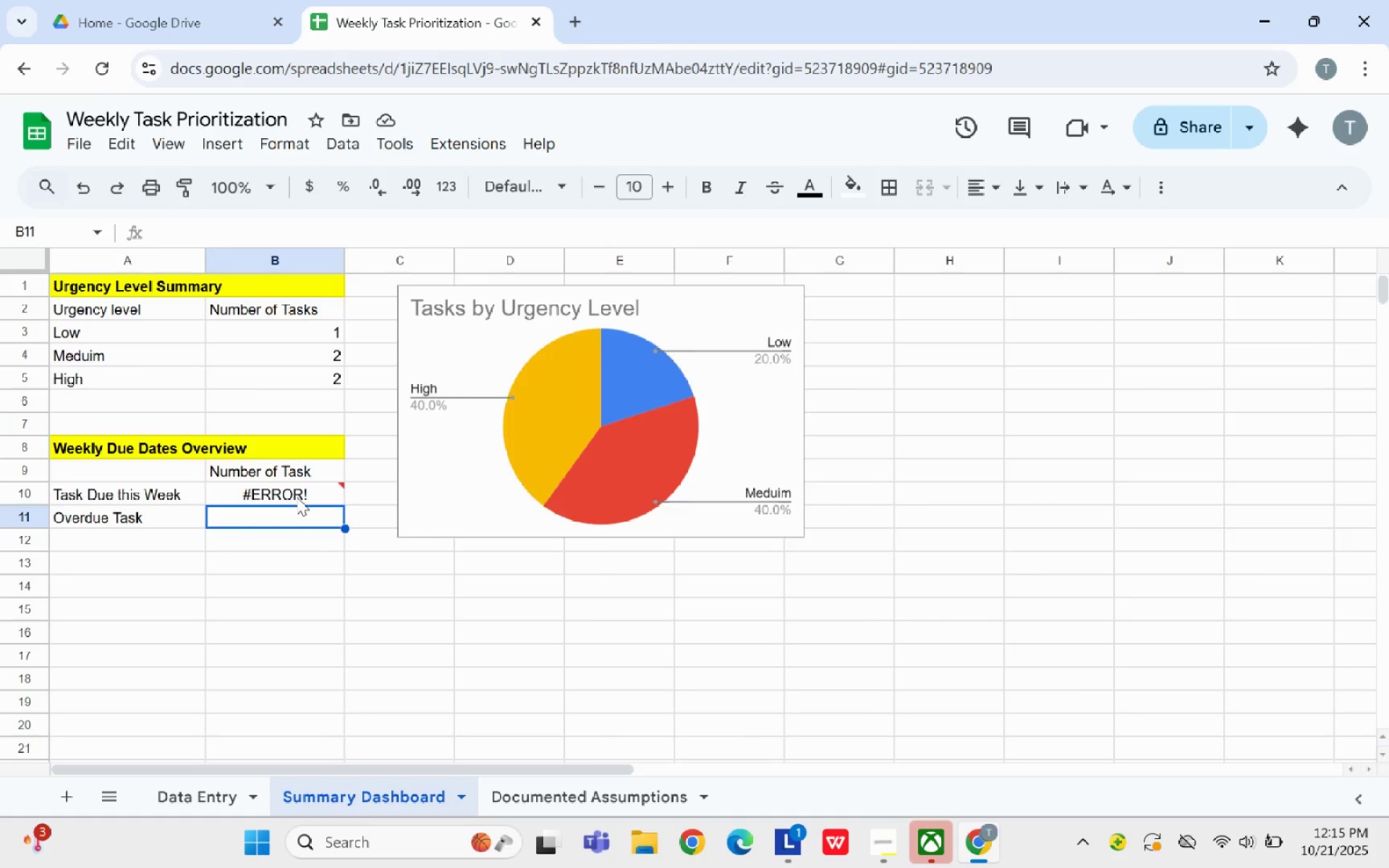 
left_click([297, 497])
 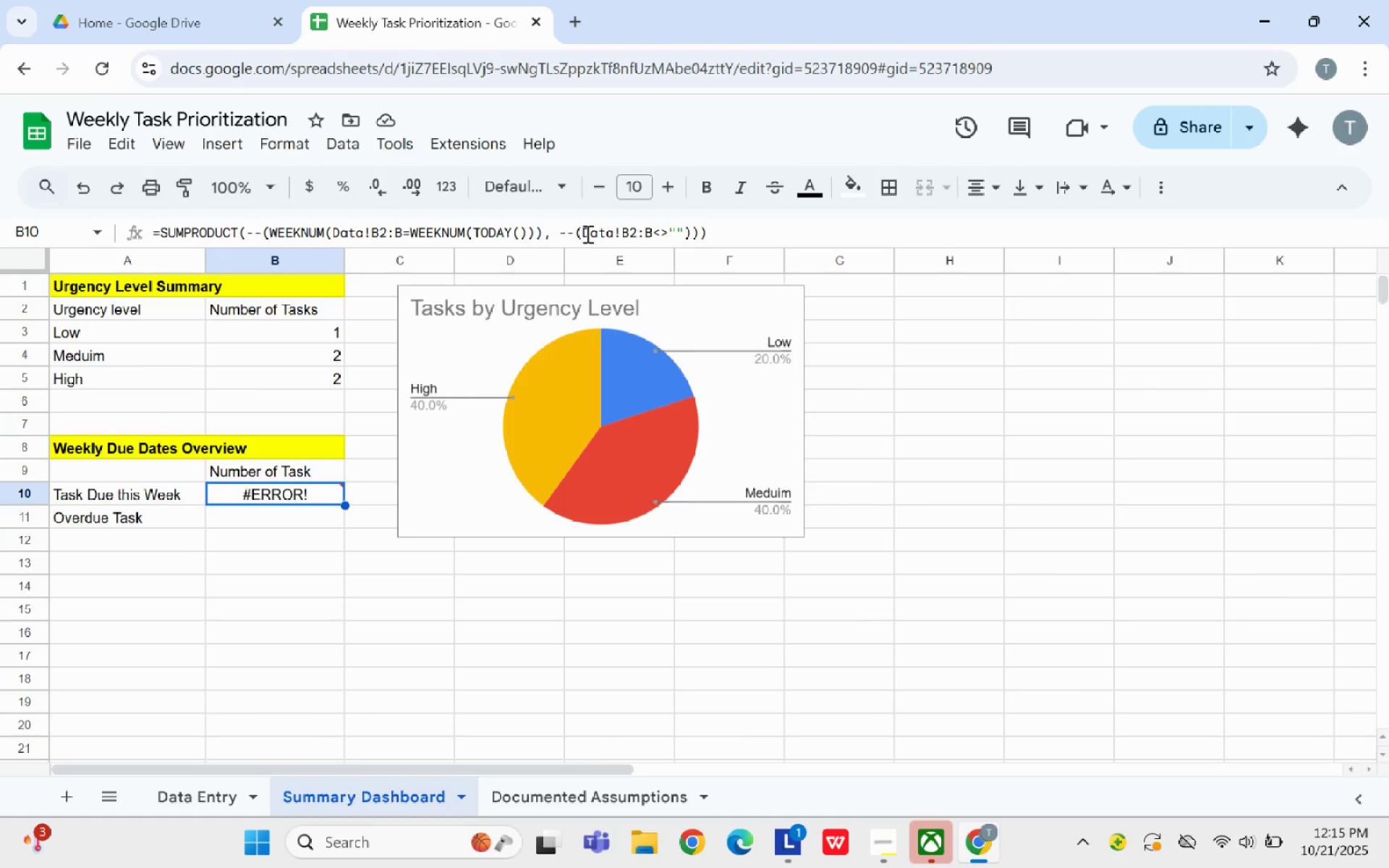 
left_click([585, 234])
 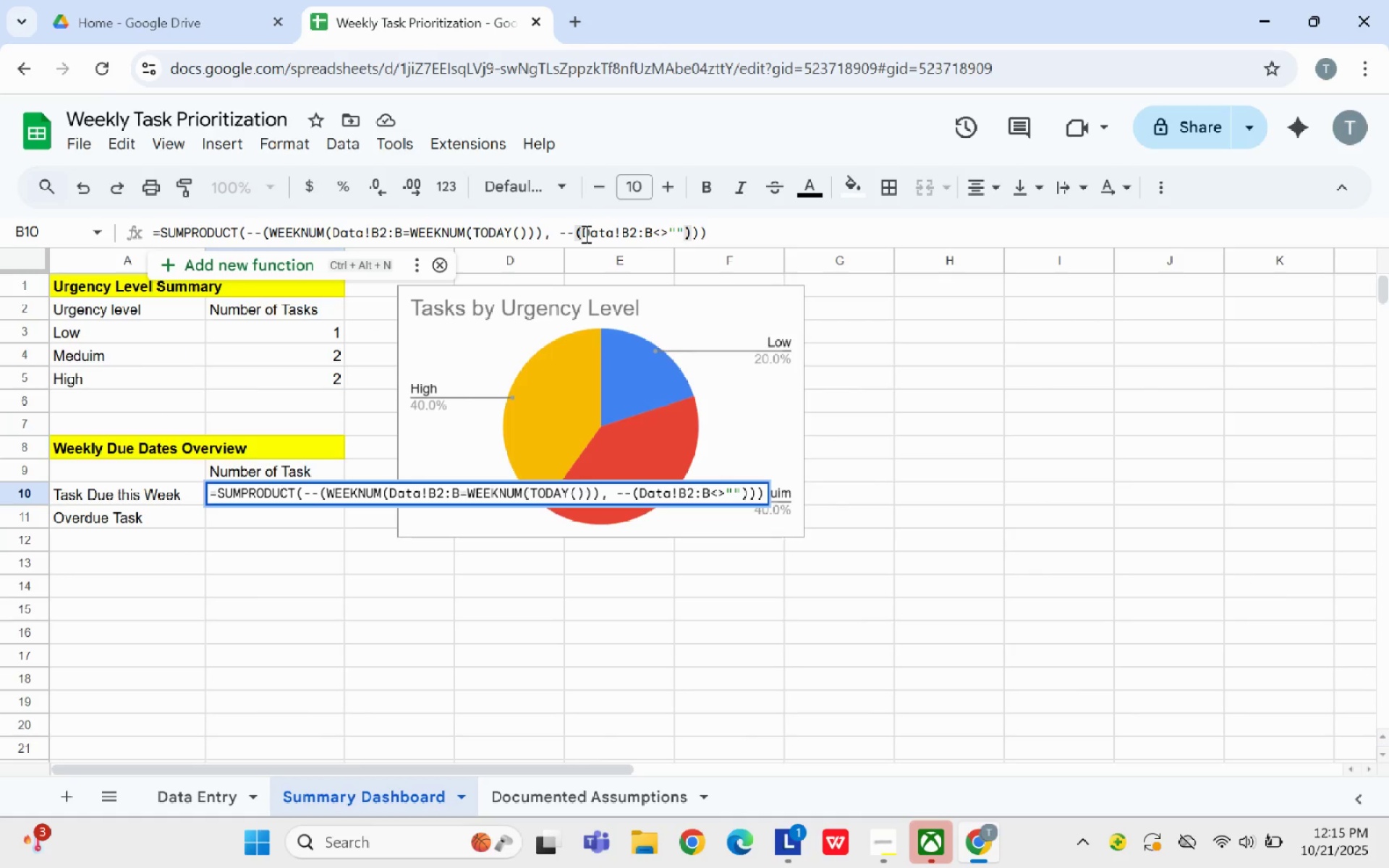 
key(Quote)
 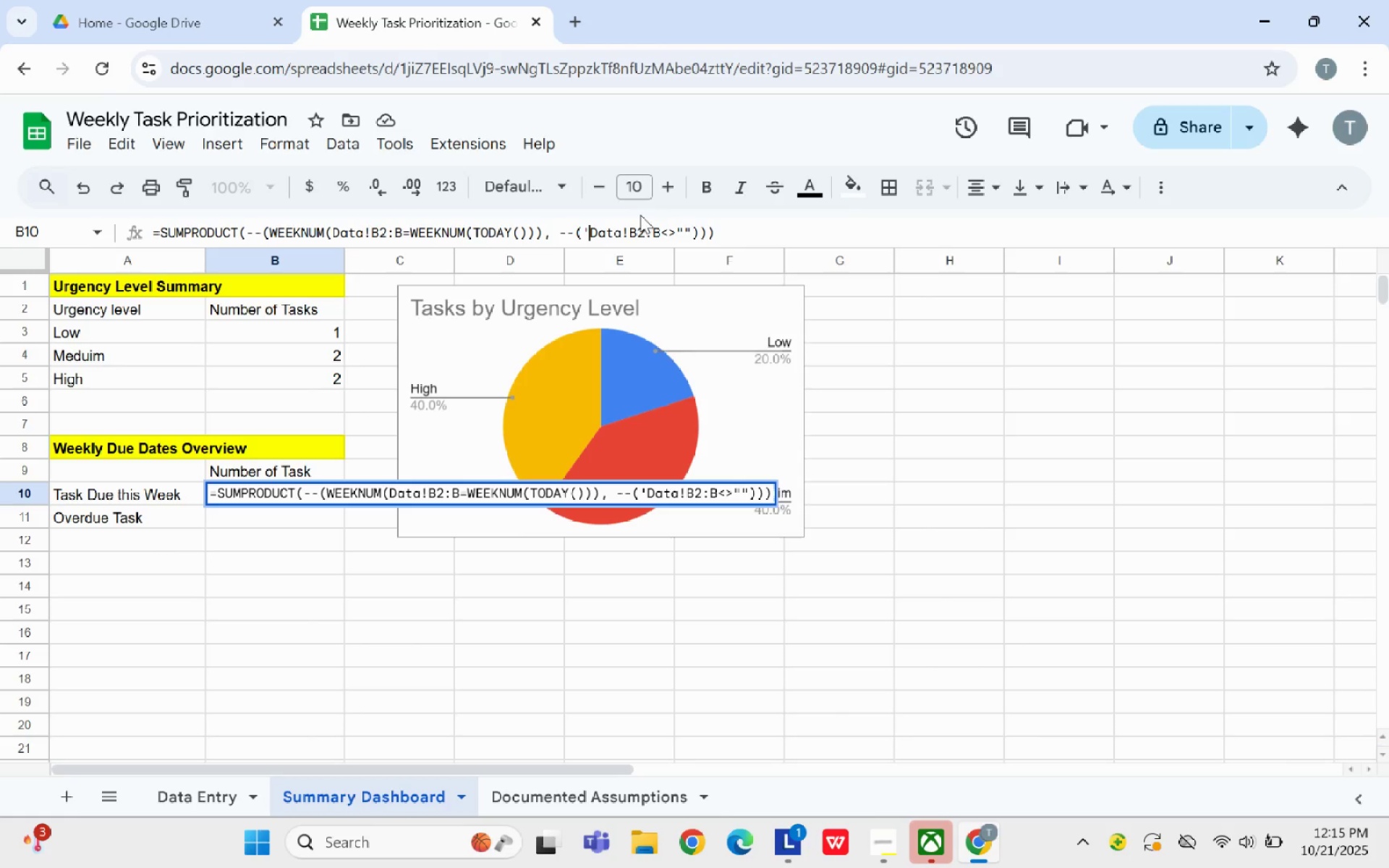 
wait(5.79)
 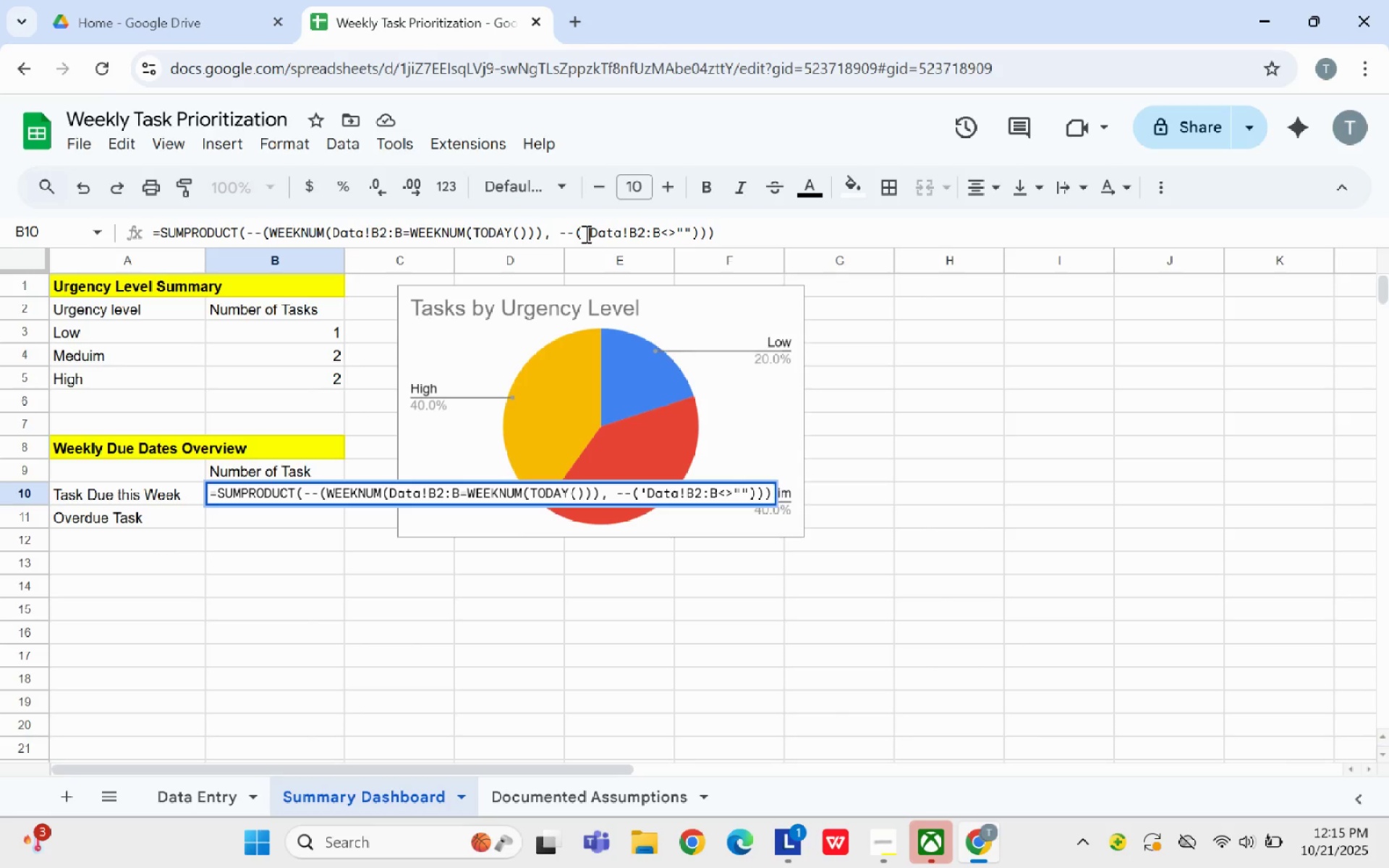 
double_click([619, 232])
 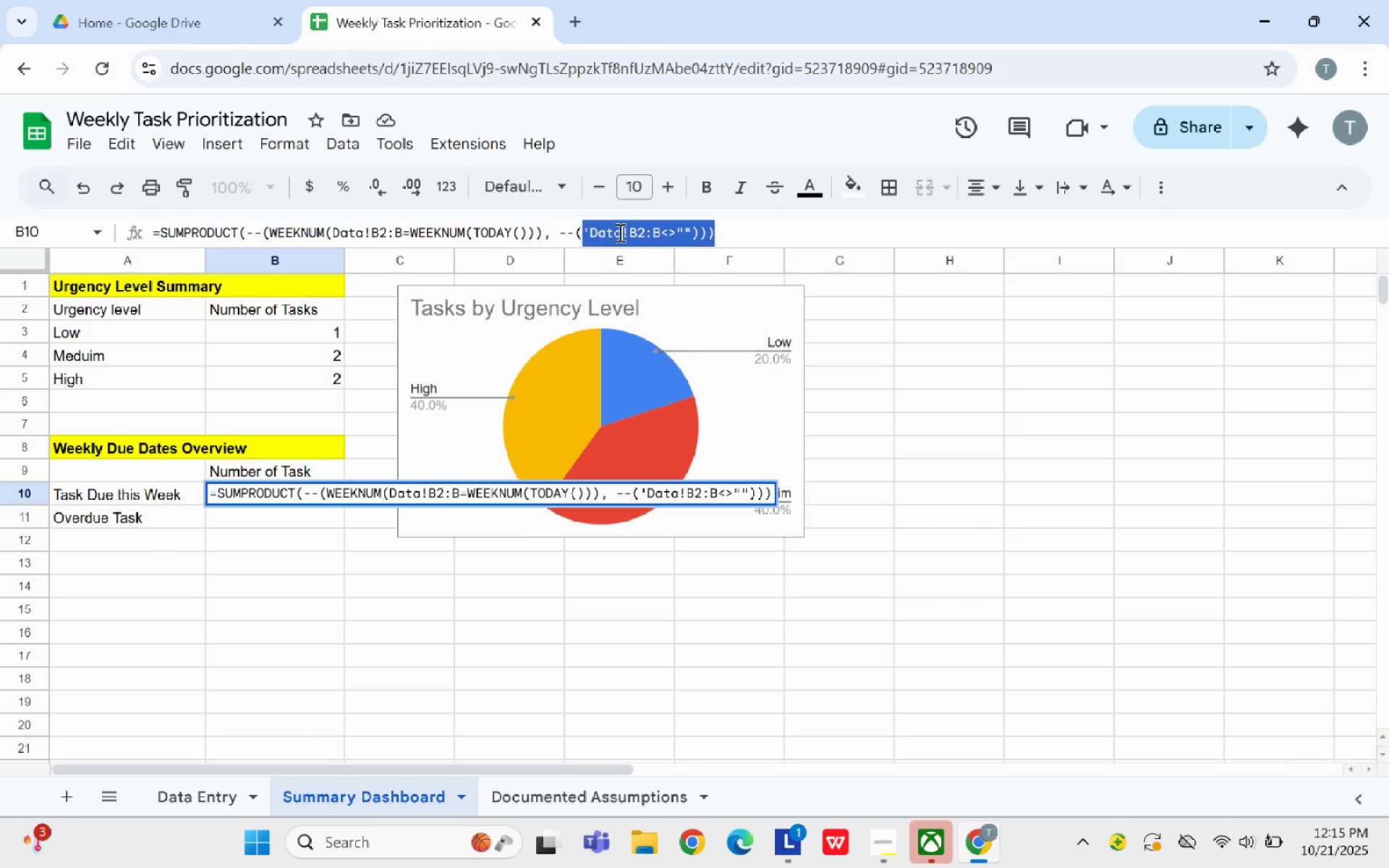 
left_click([619, 232])
 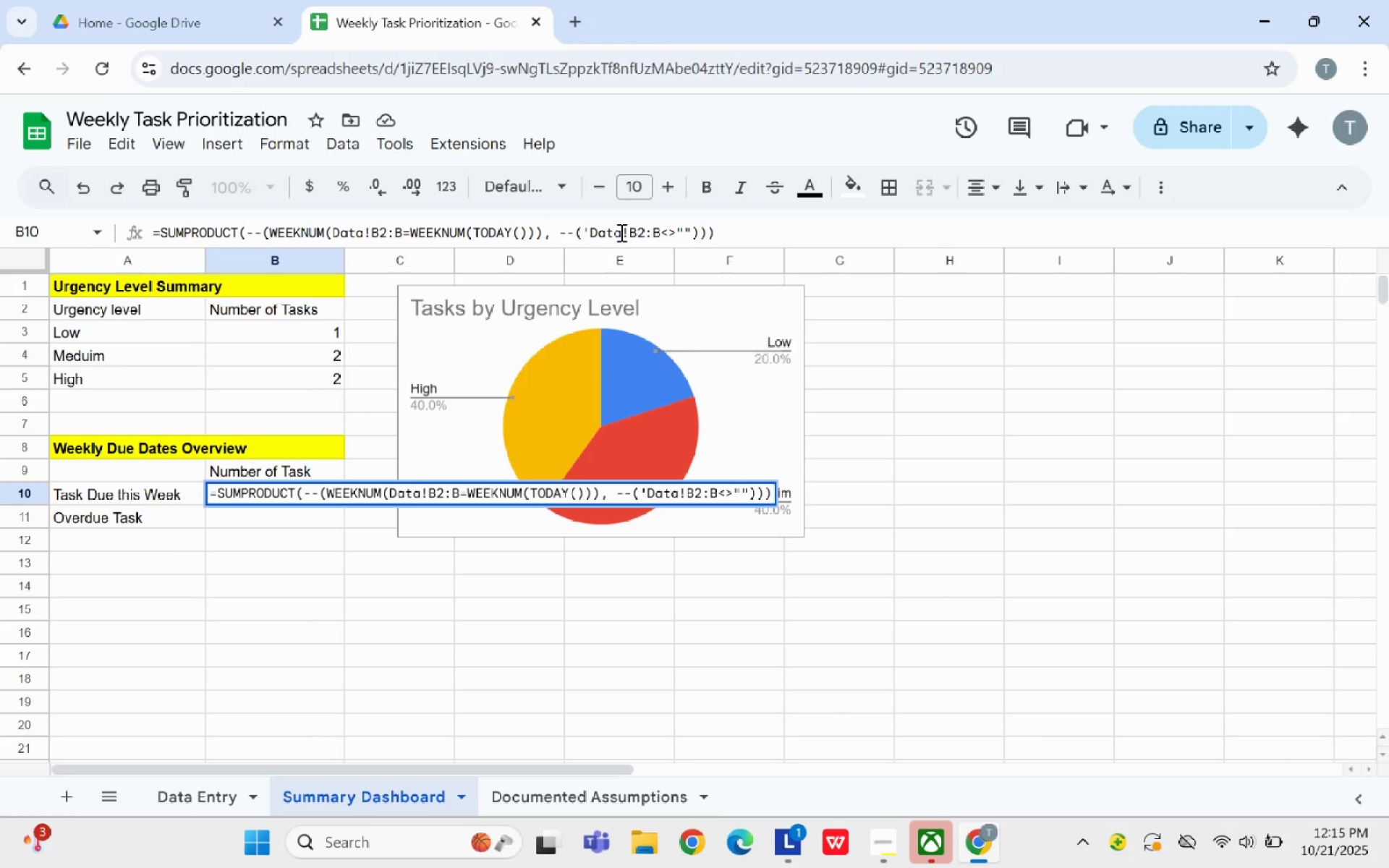 
type( Entry')
 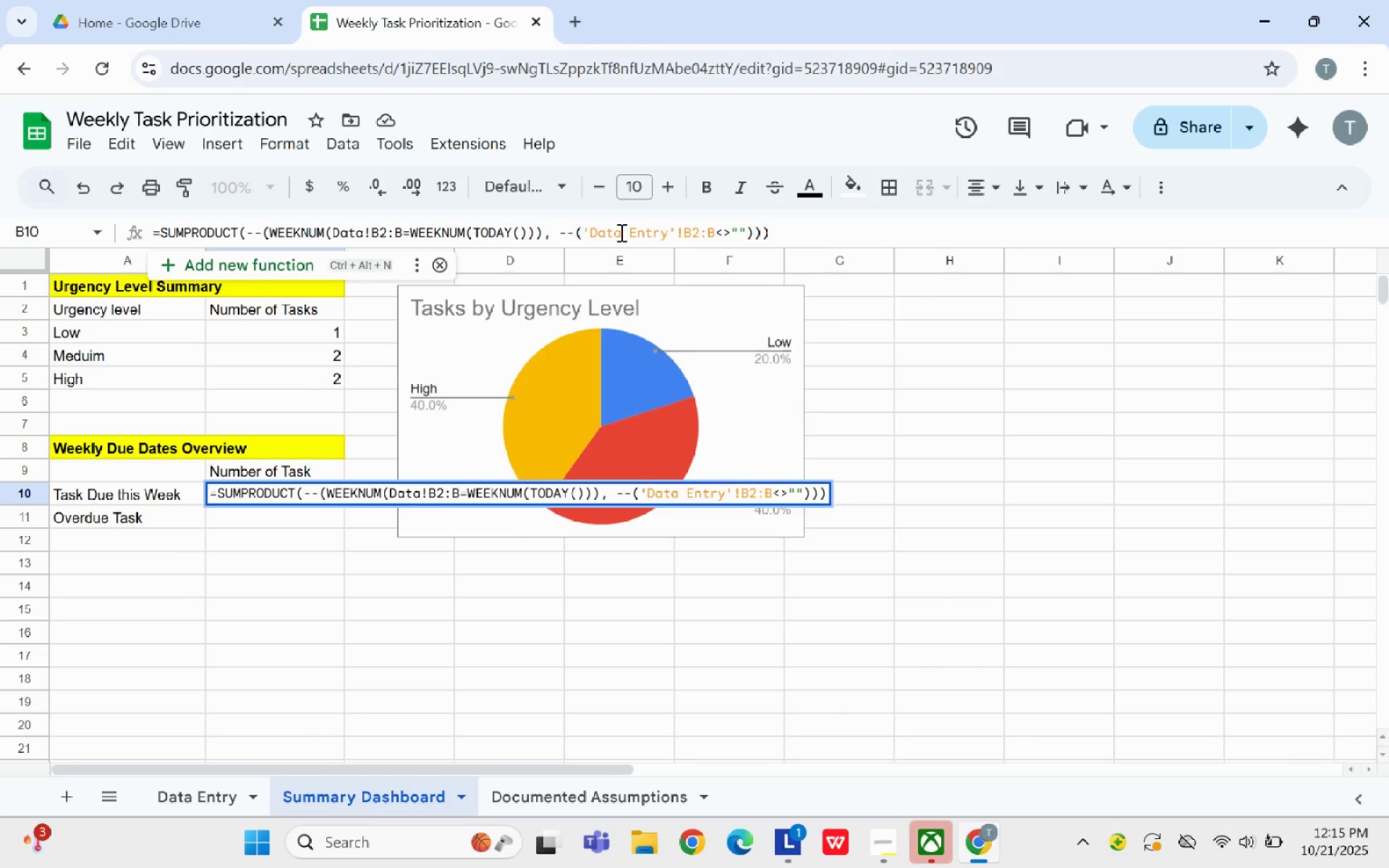 
left_click([334, 231])
 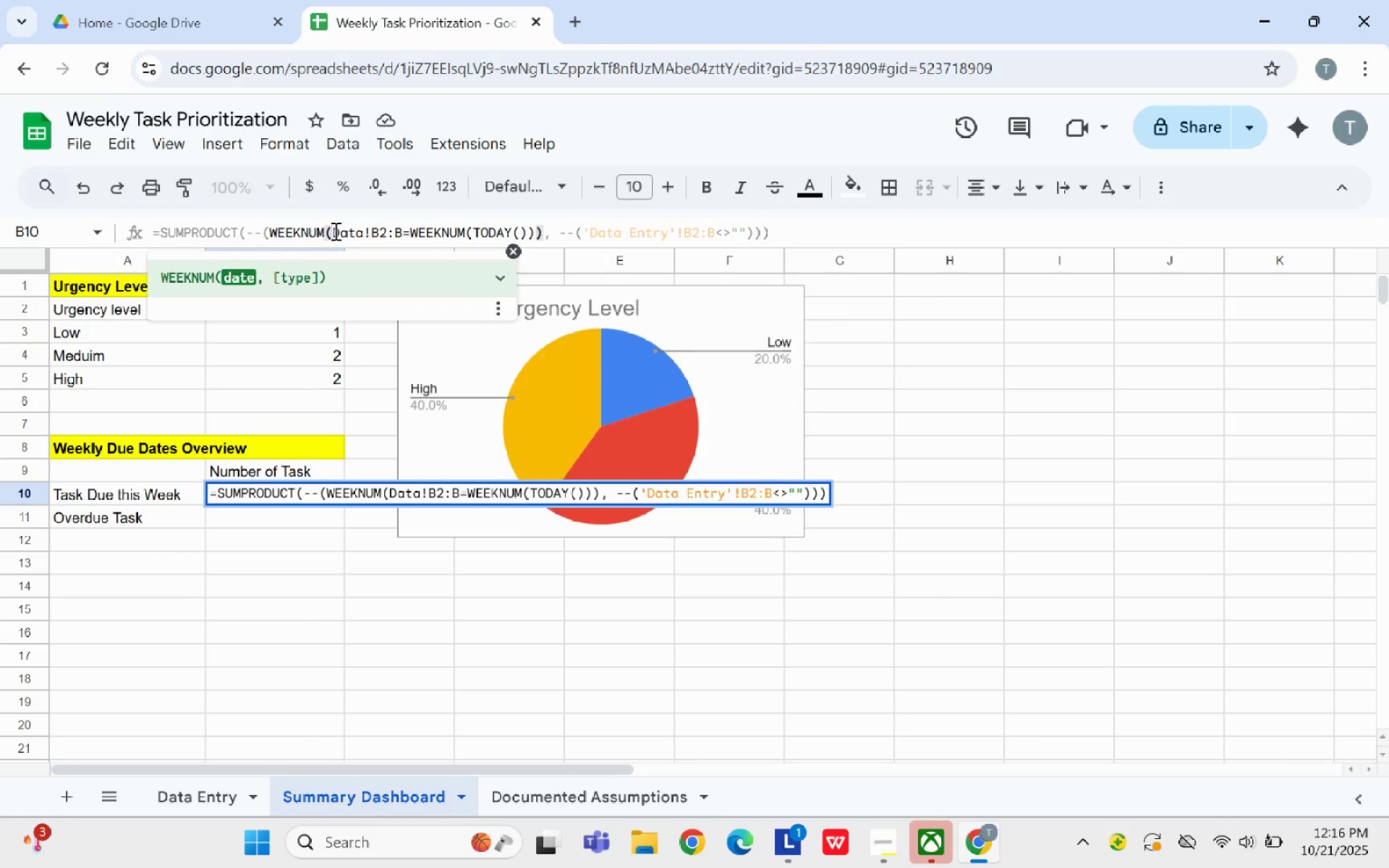 
key(Quote)
 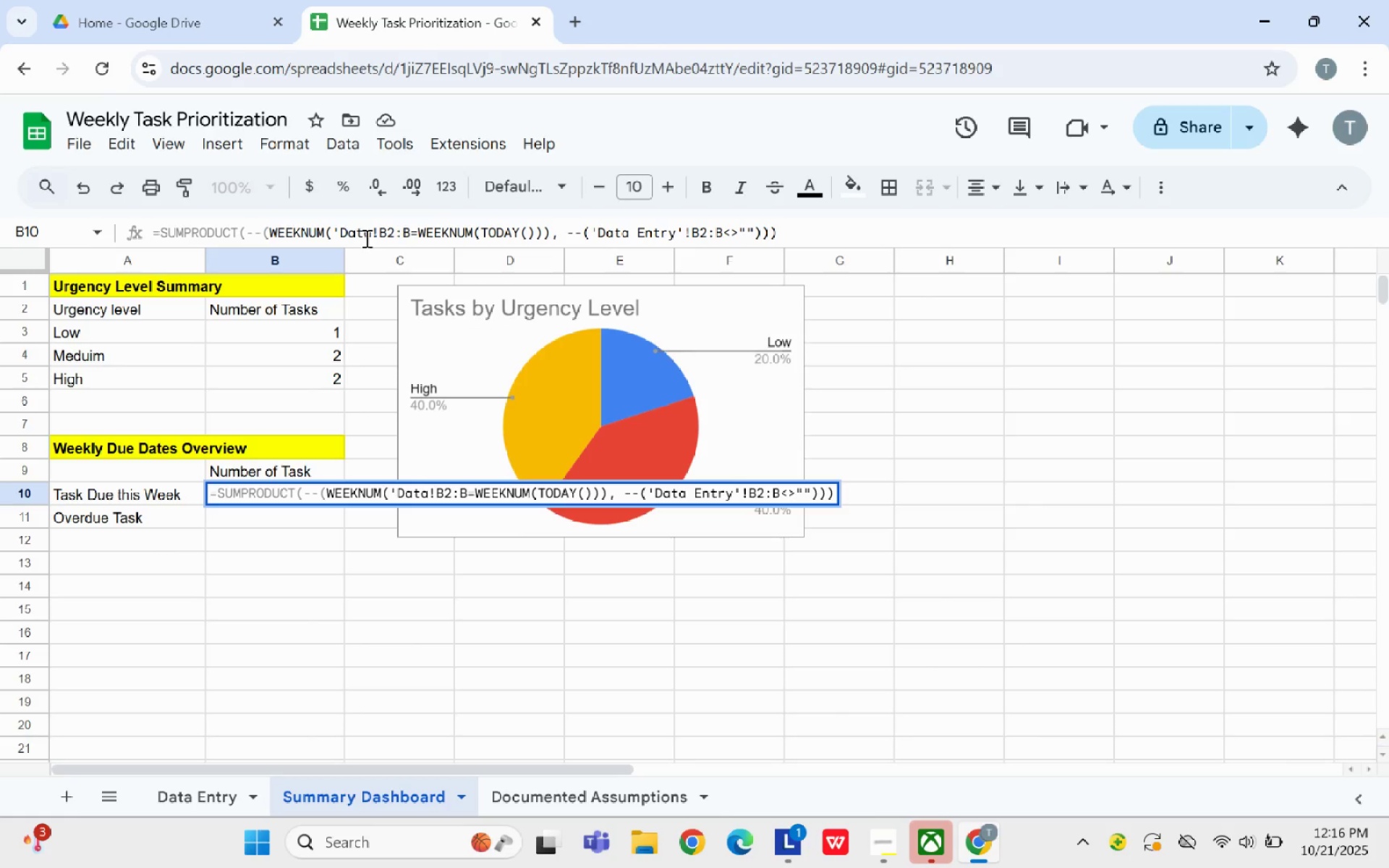 
left_click([369, 235])
 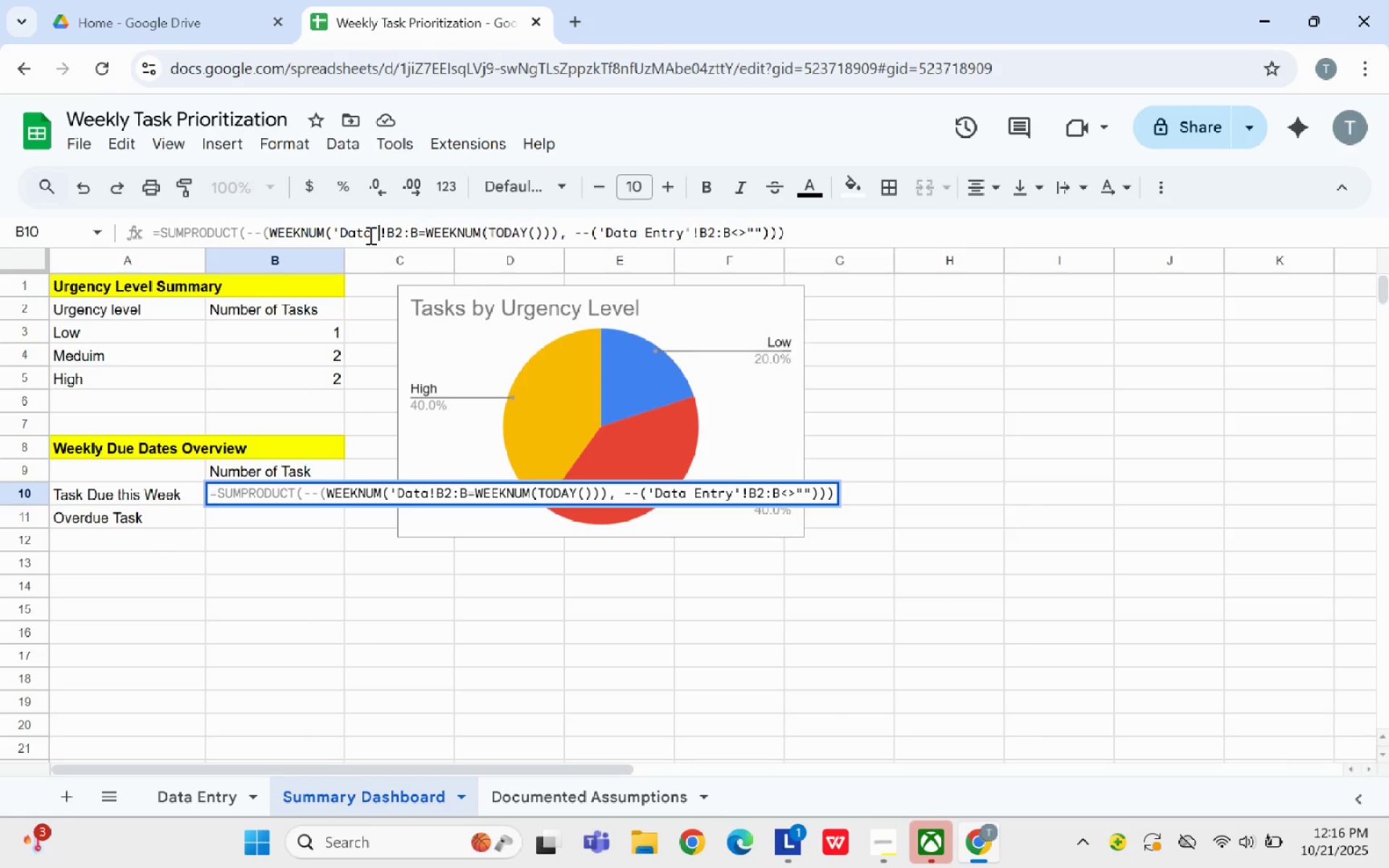 
type( entry)
key(Backspace)
key(Backspace)
key(Backspace)
key(Backspace)
key(Backspace)
type(Entry")
key(Backspace)
type(')
 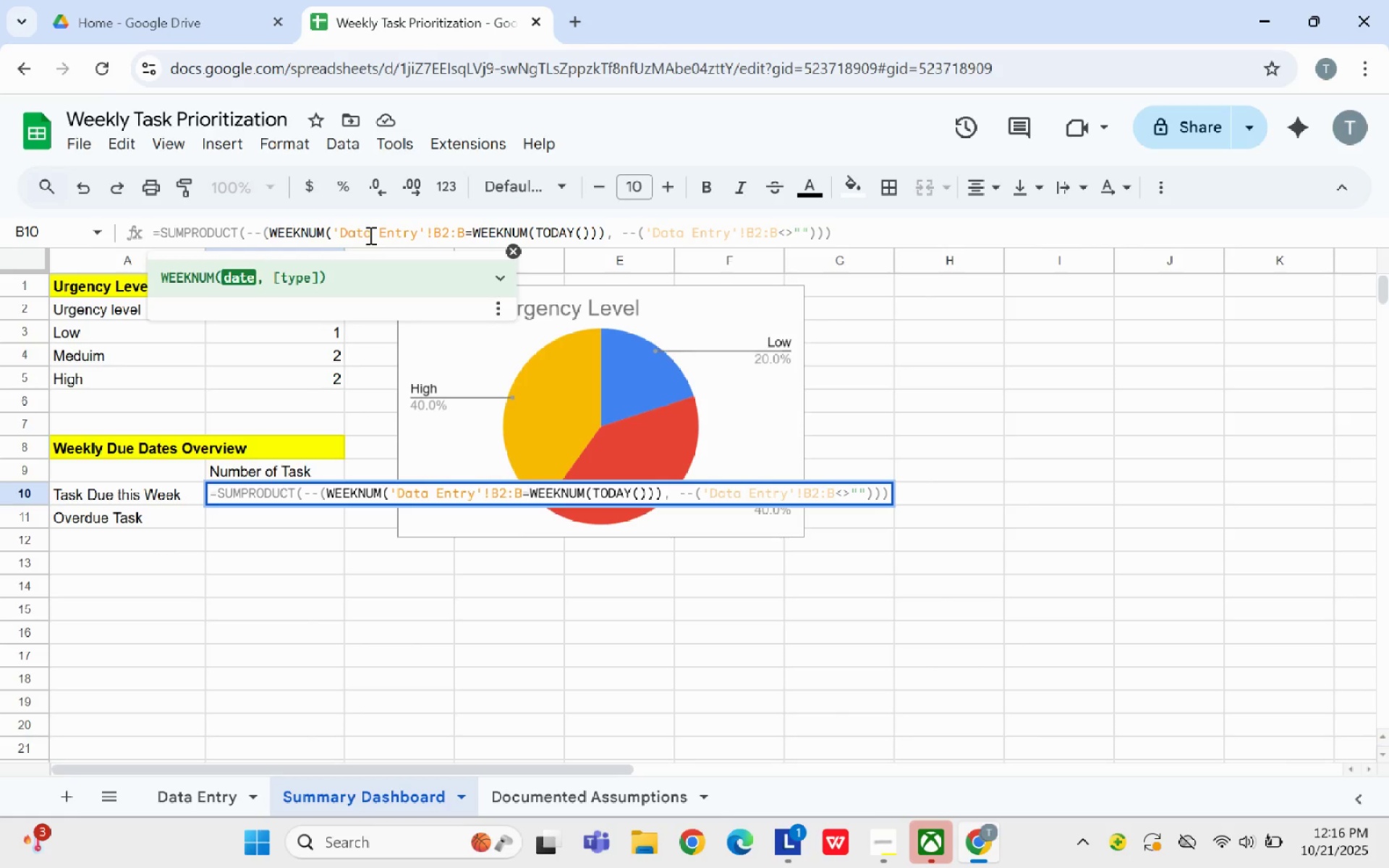 
left_click([897, 232])
 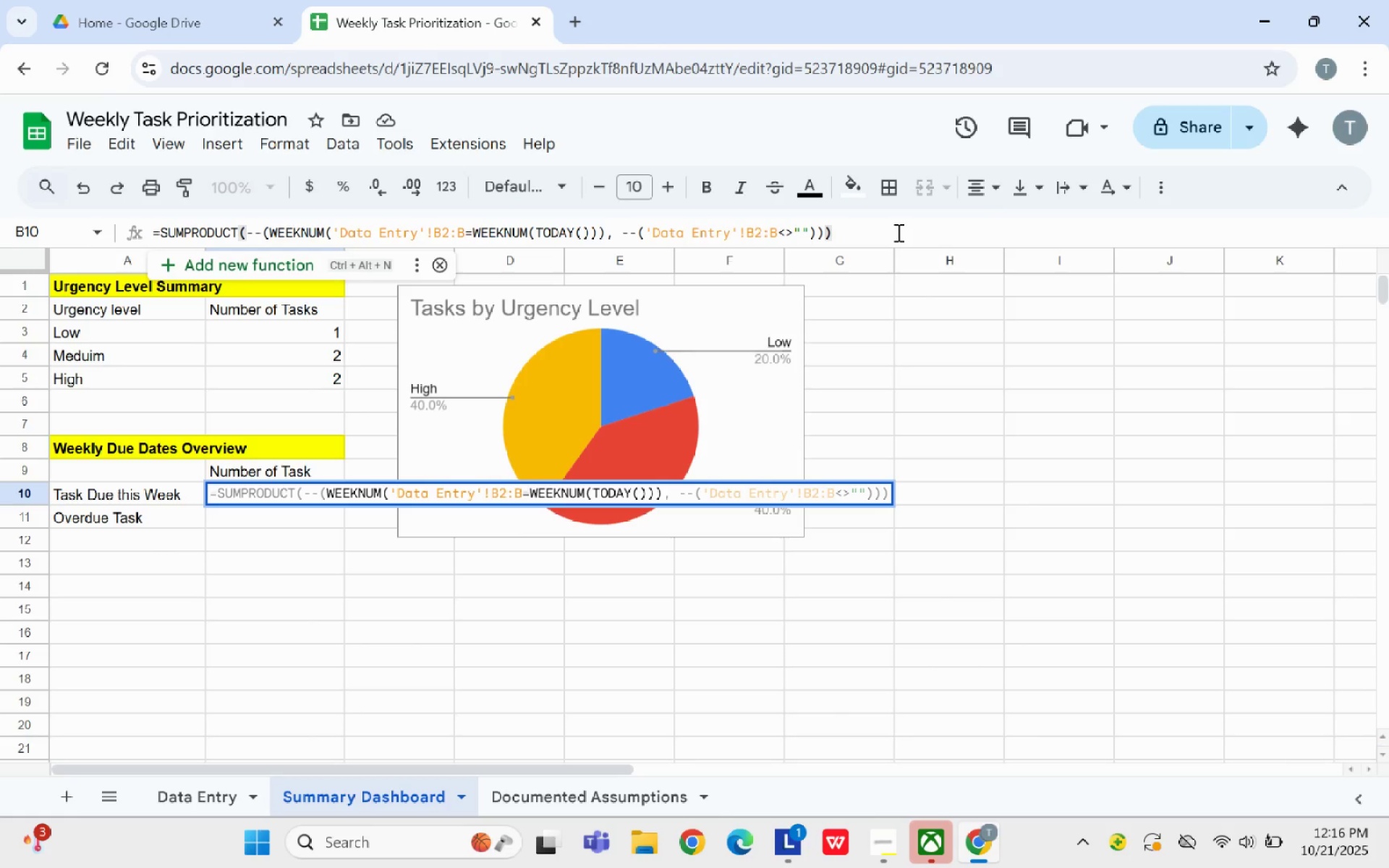 
key(Enter)
 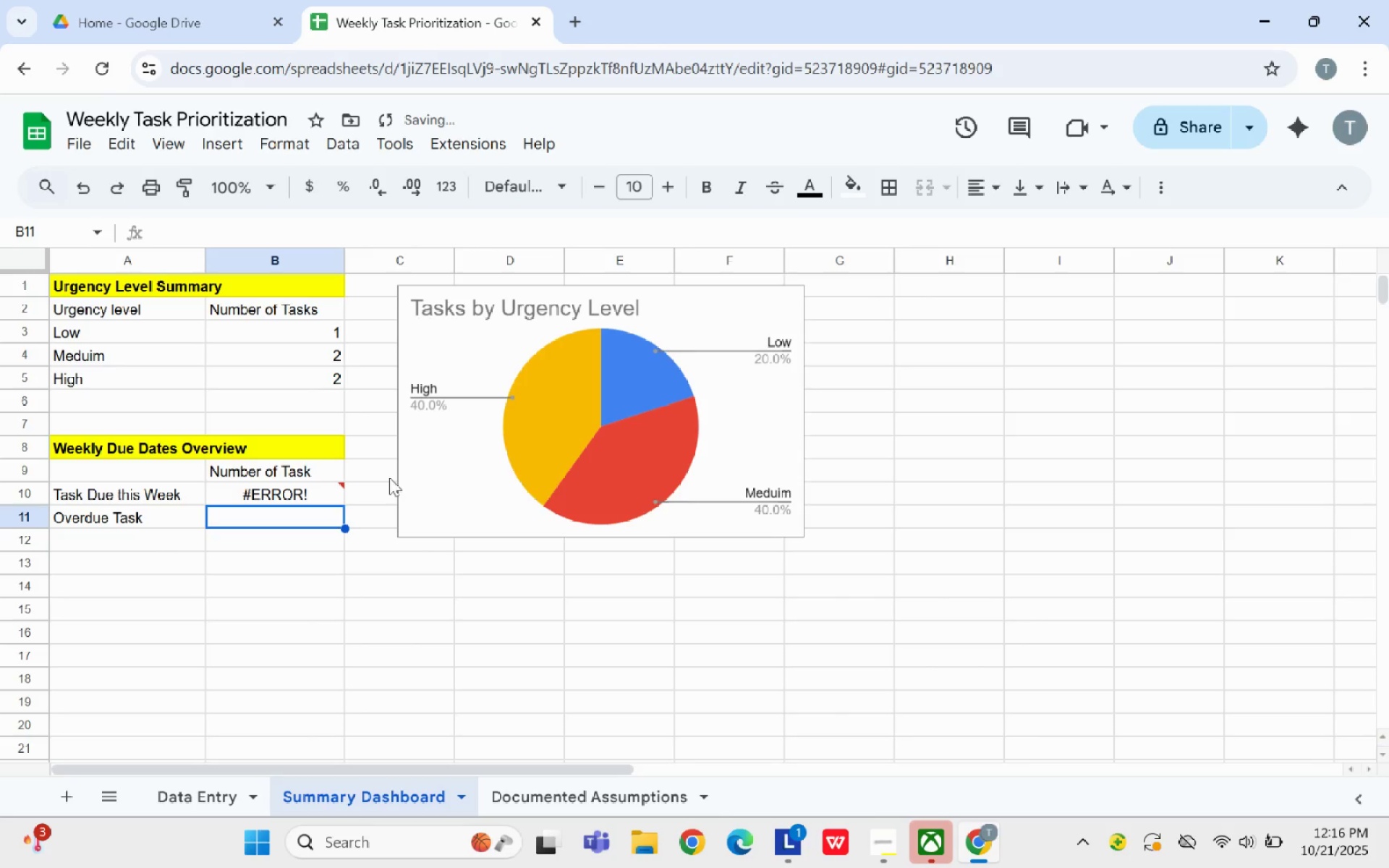 
left_click([315, 487])
 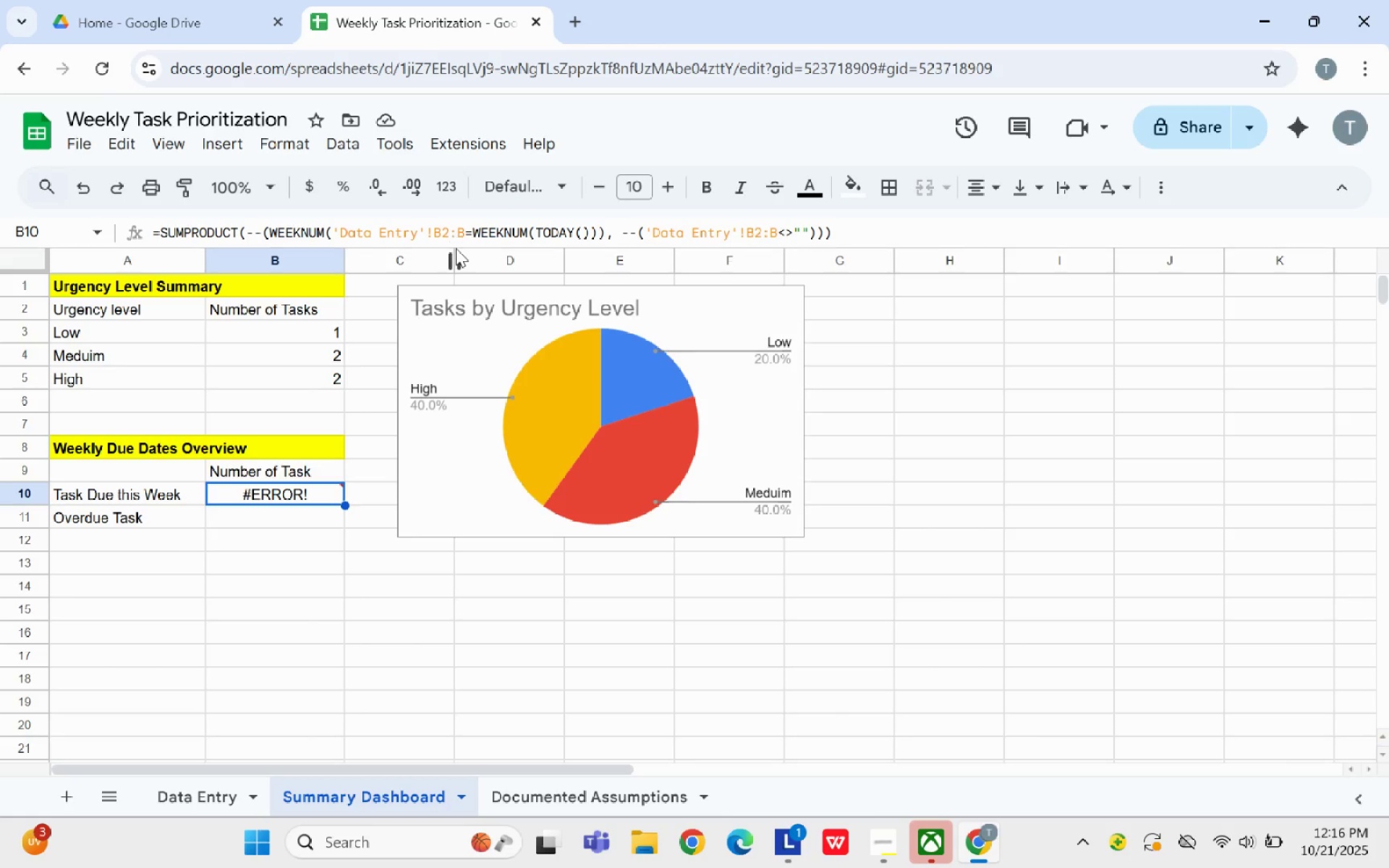 
wait(43.55)
 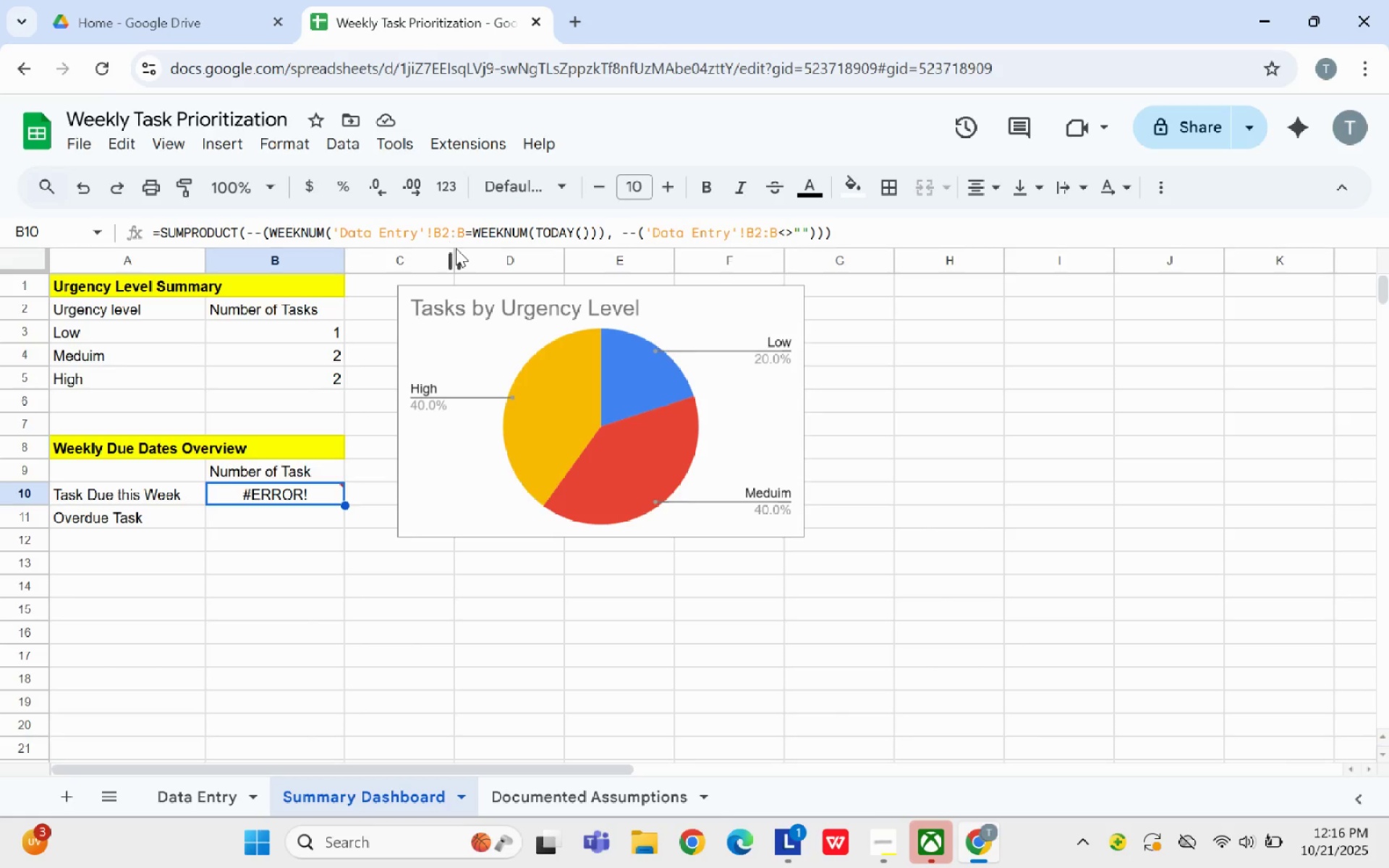 
left_click([464, 226])
 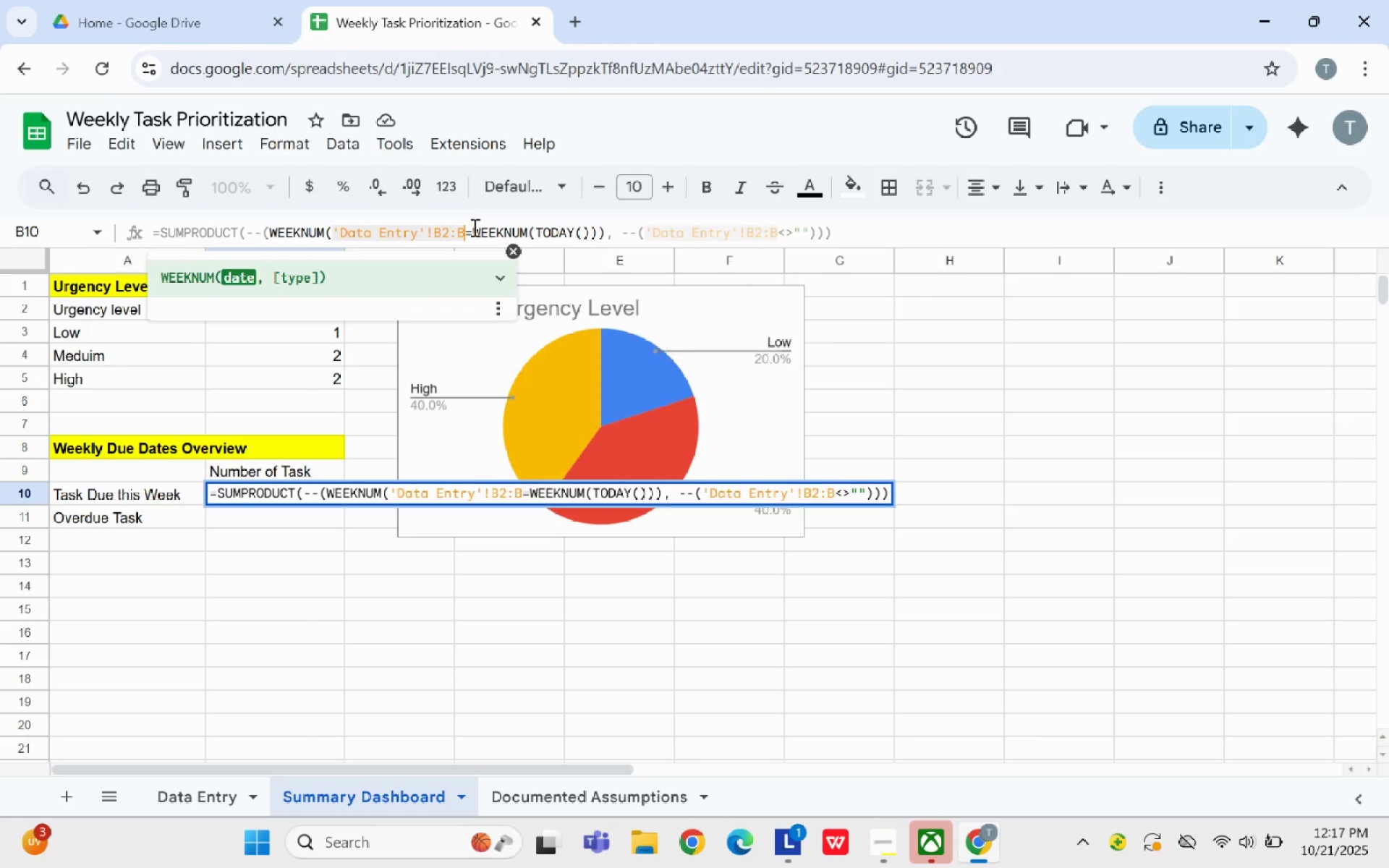 
key(Shift+0)
 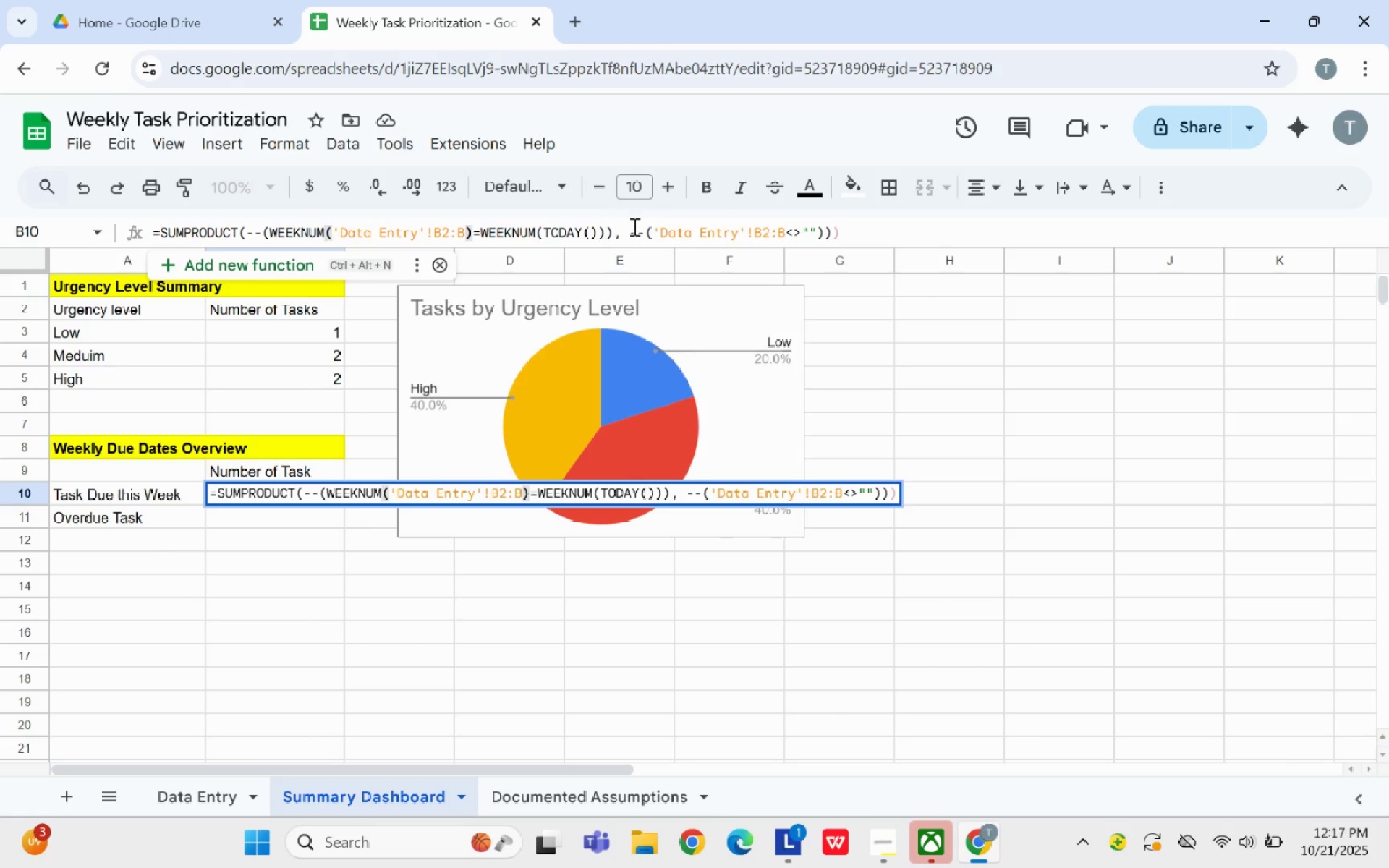 
wait(12.19)
 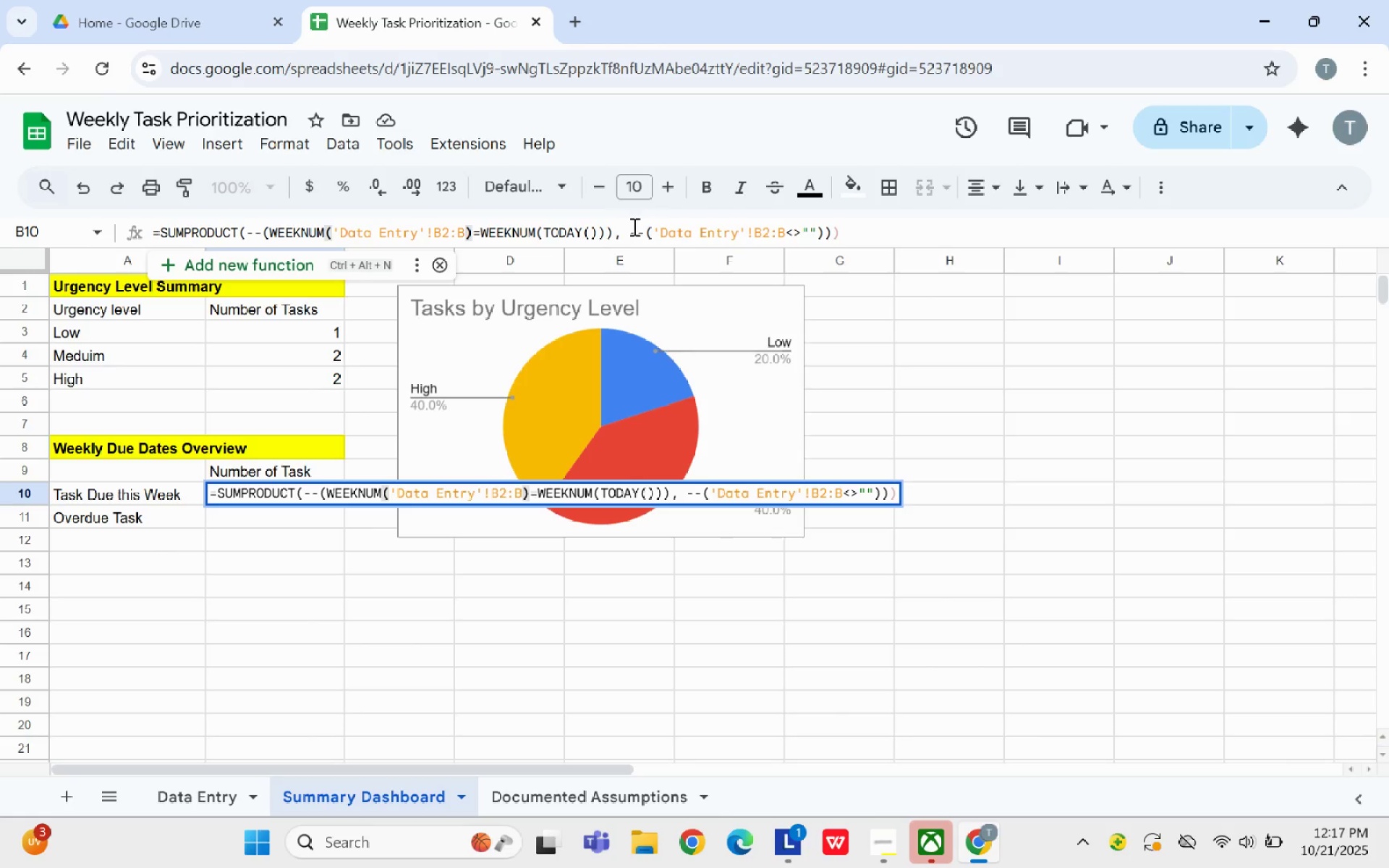 
mouse_move([880, 180])
 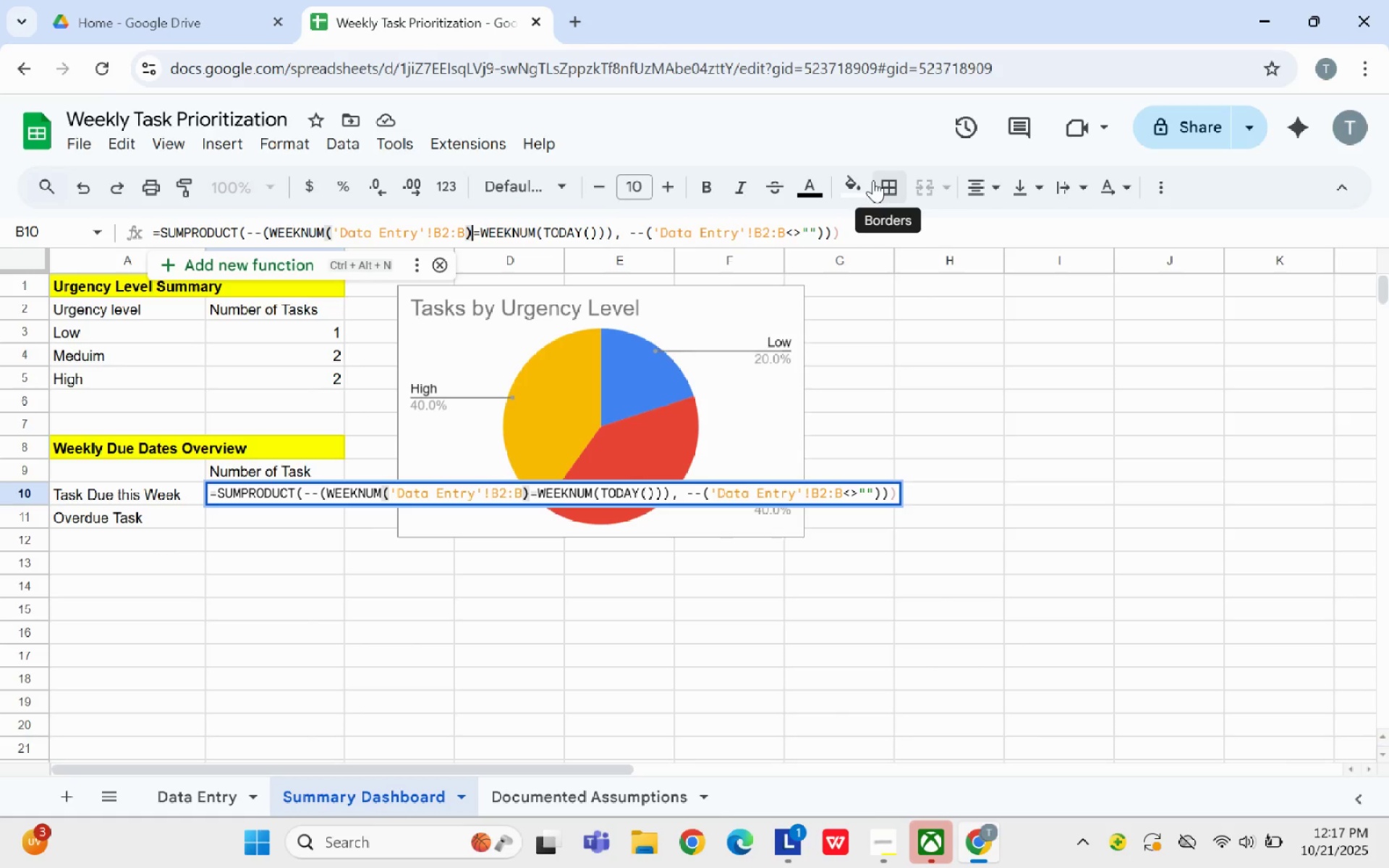 
mouse_move([849, 224])
 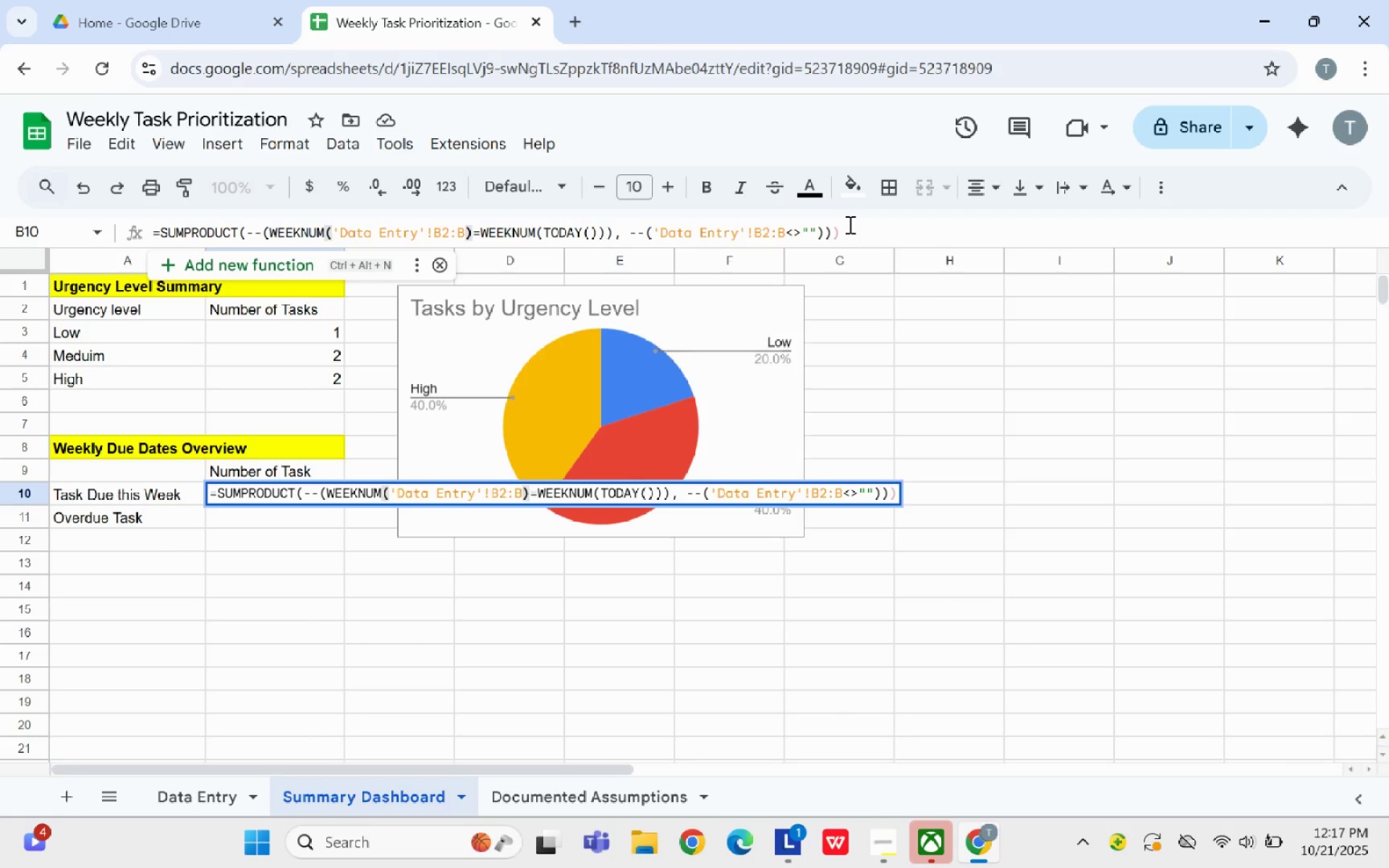 
left_click([849, 225])
 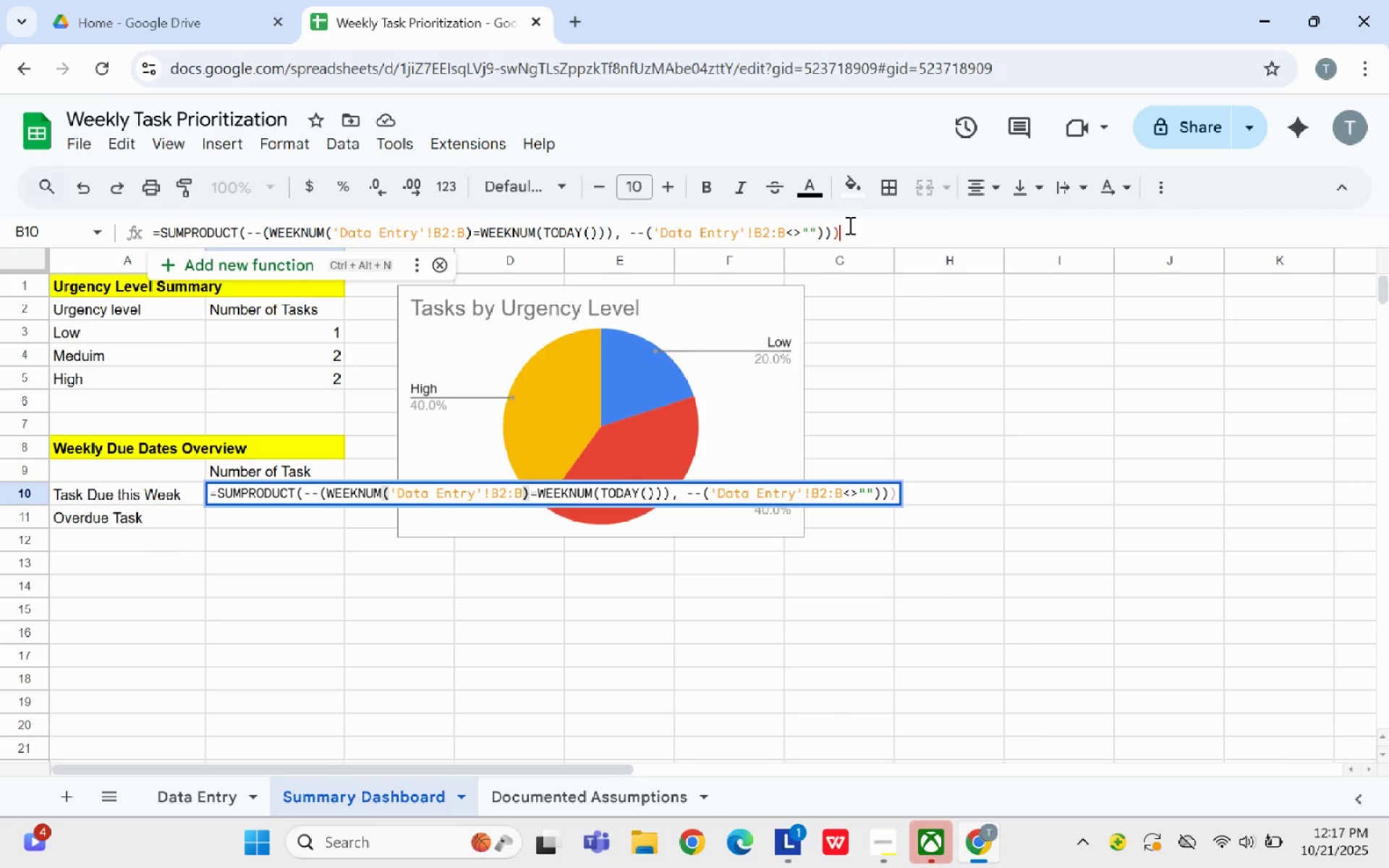 
key(Backspace)
 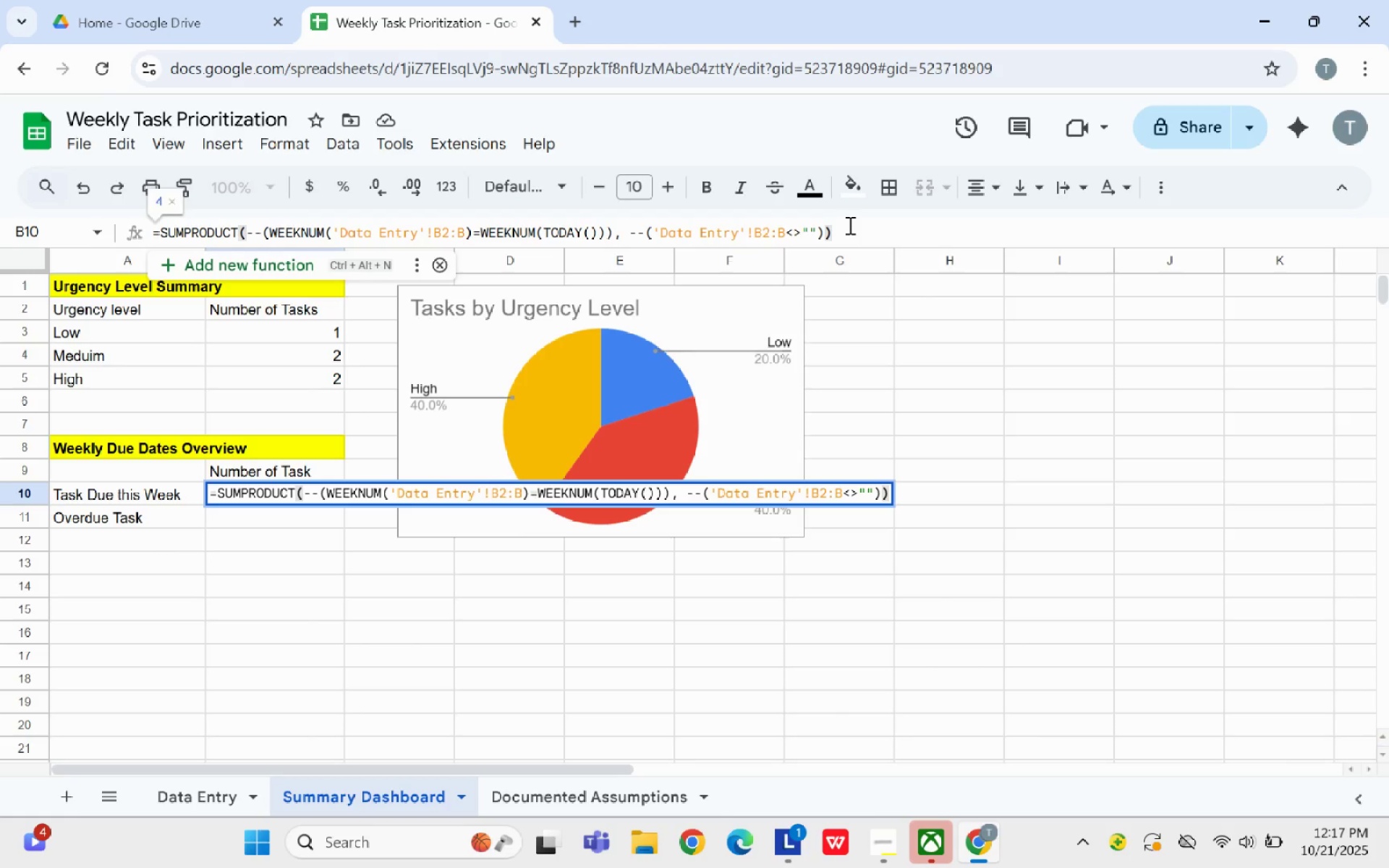 
key(Enter)
 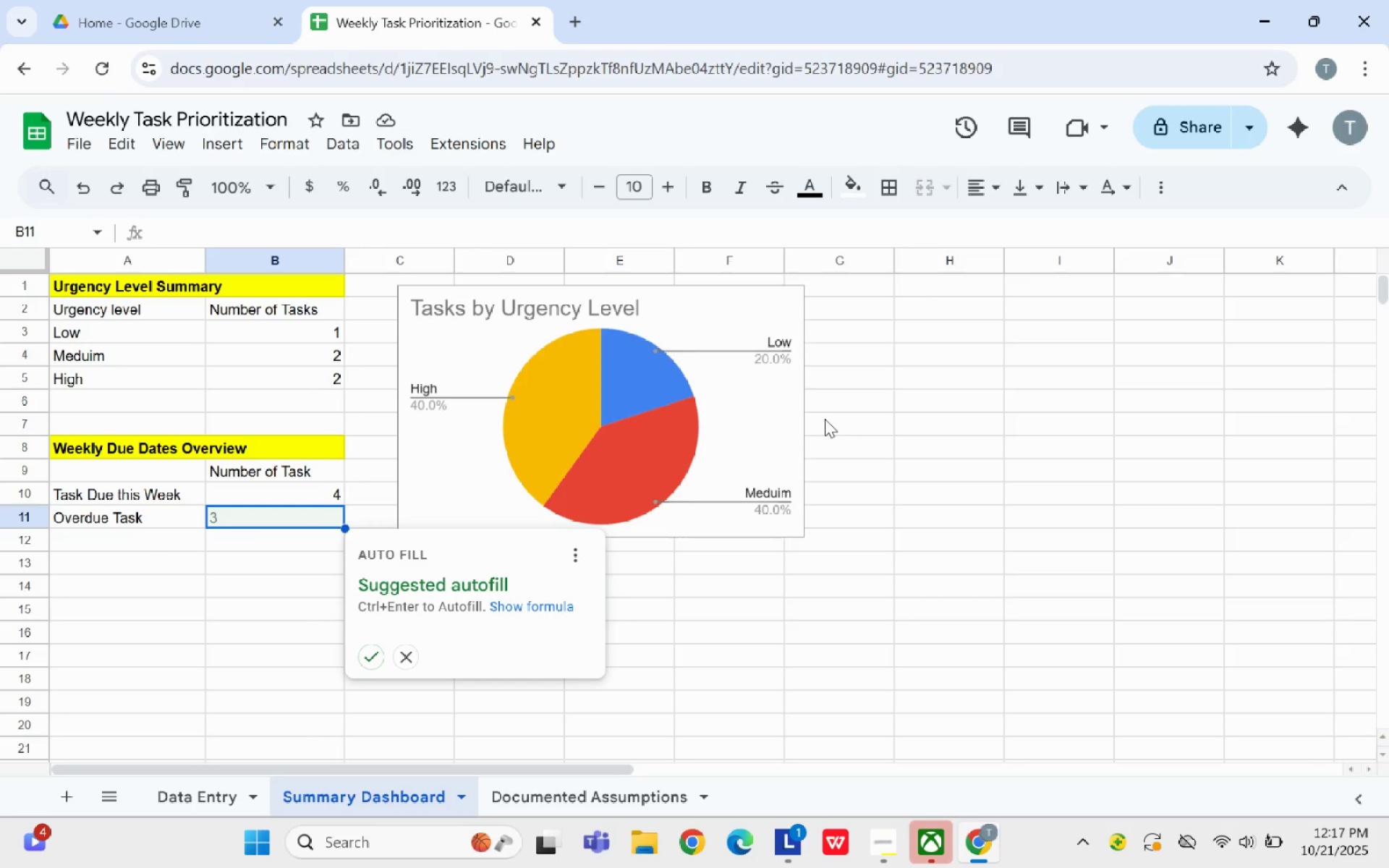 
wait(15.5)
 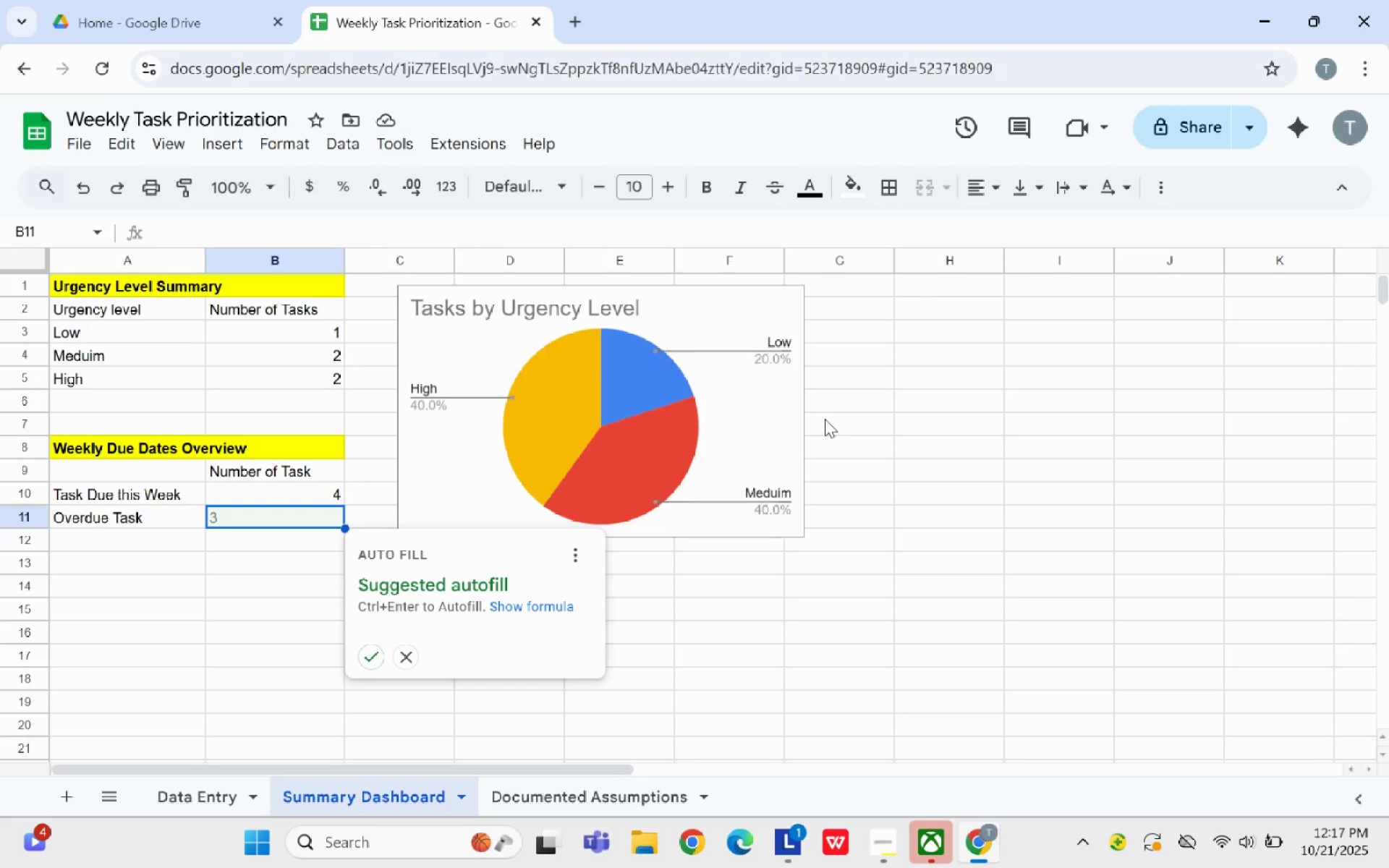 
left_click([320, 308])
 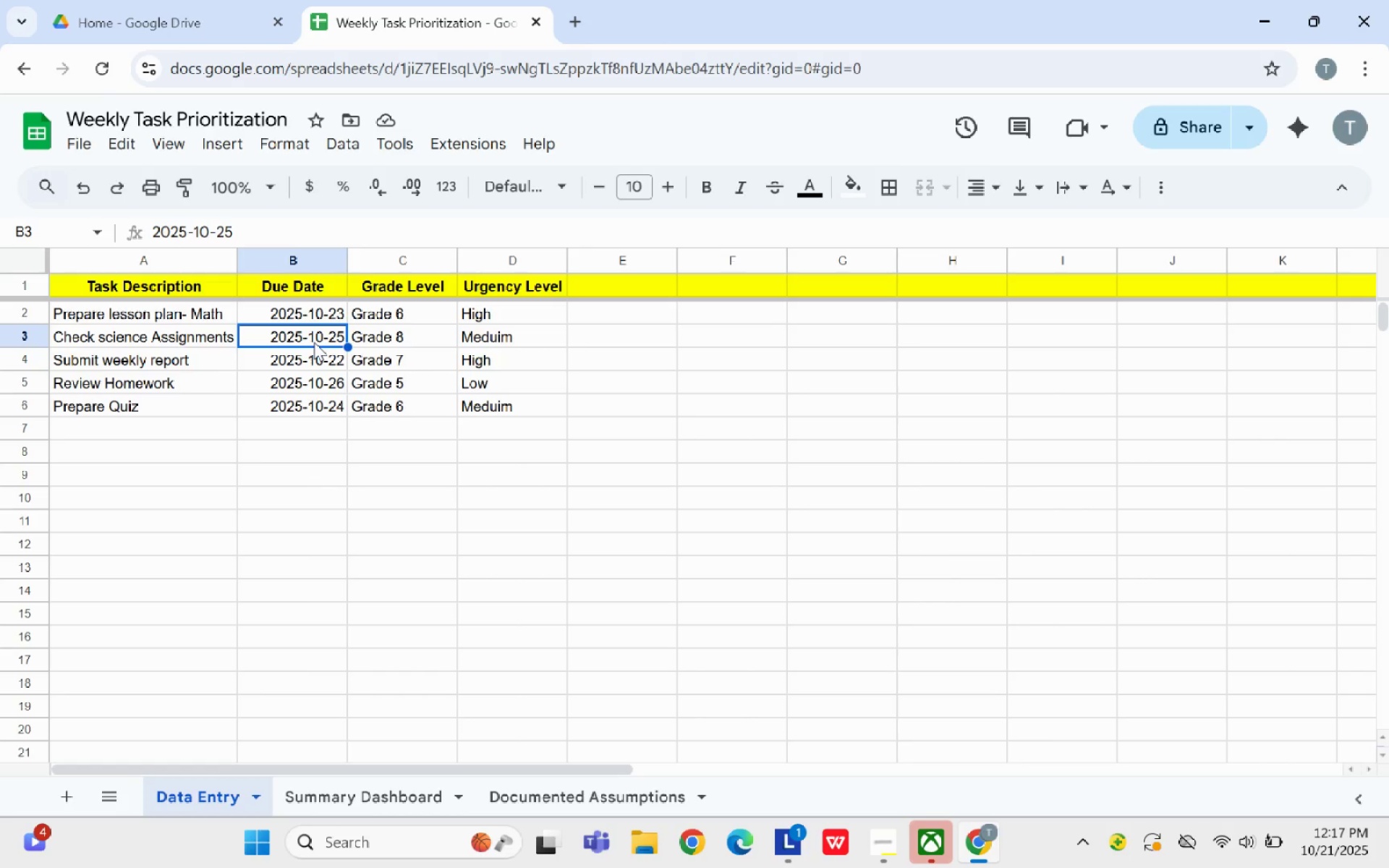 
left_click([315, 360])
 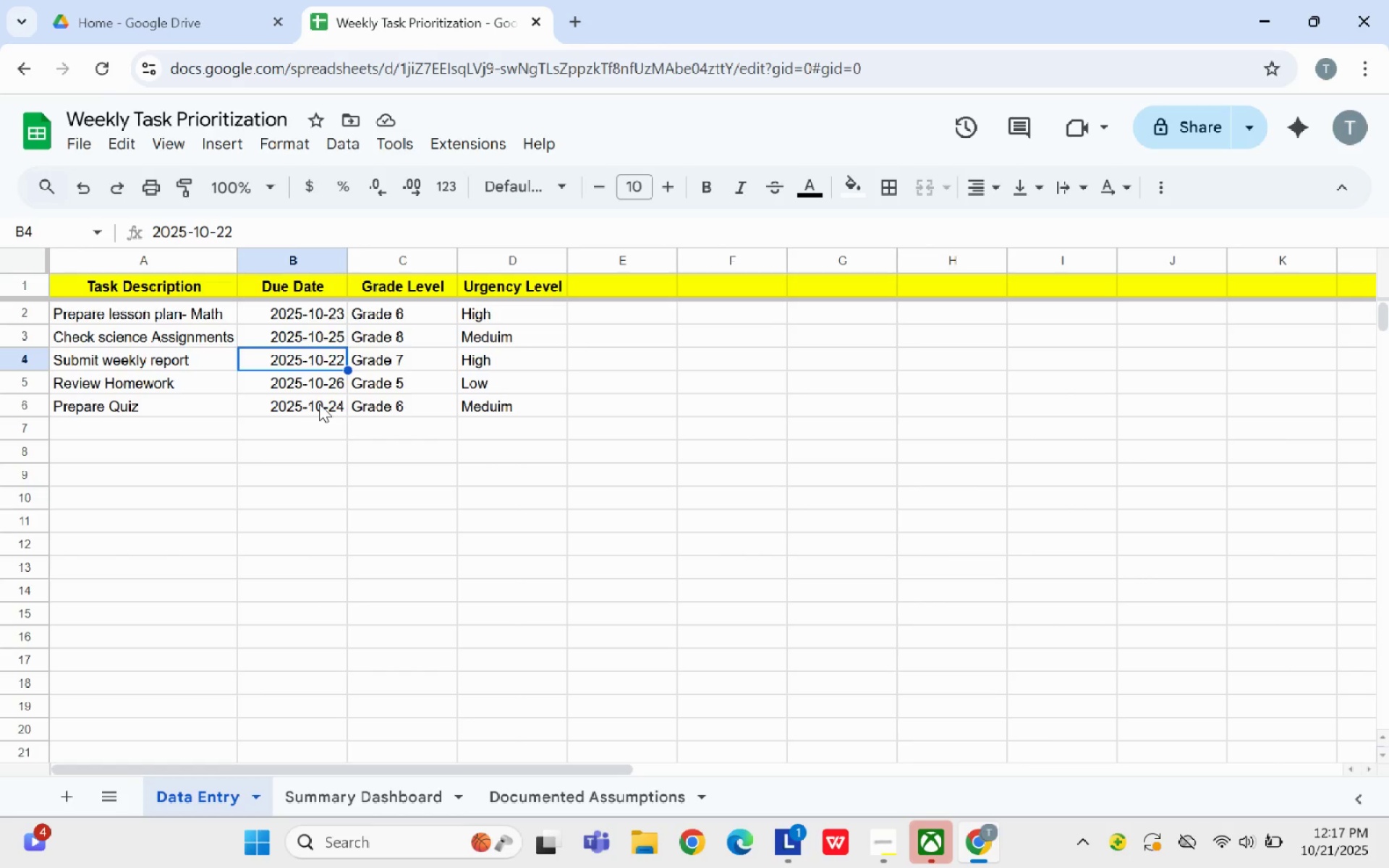 
left_click([319, 404])
 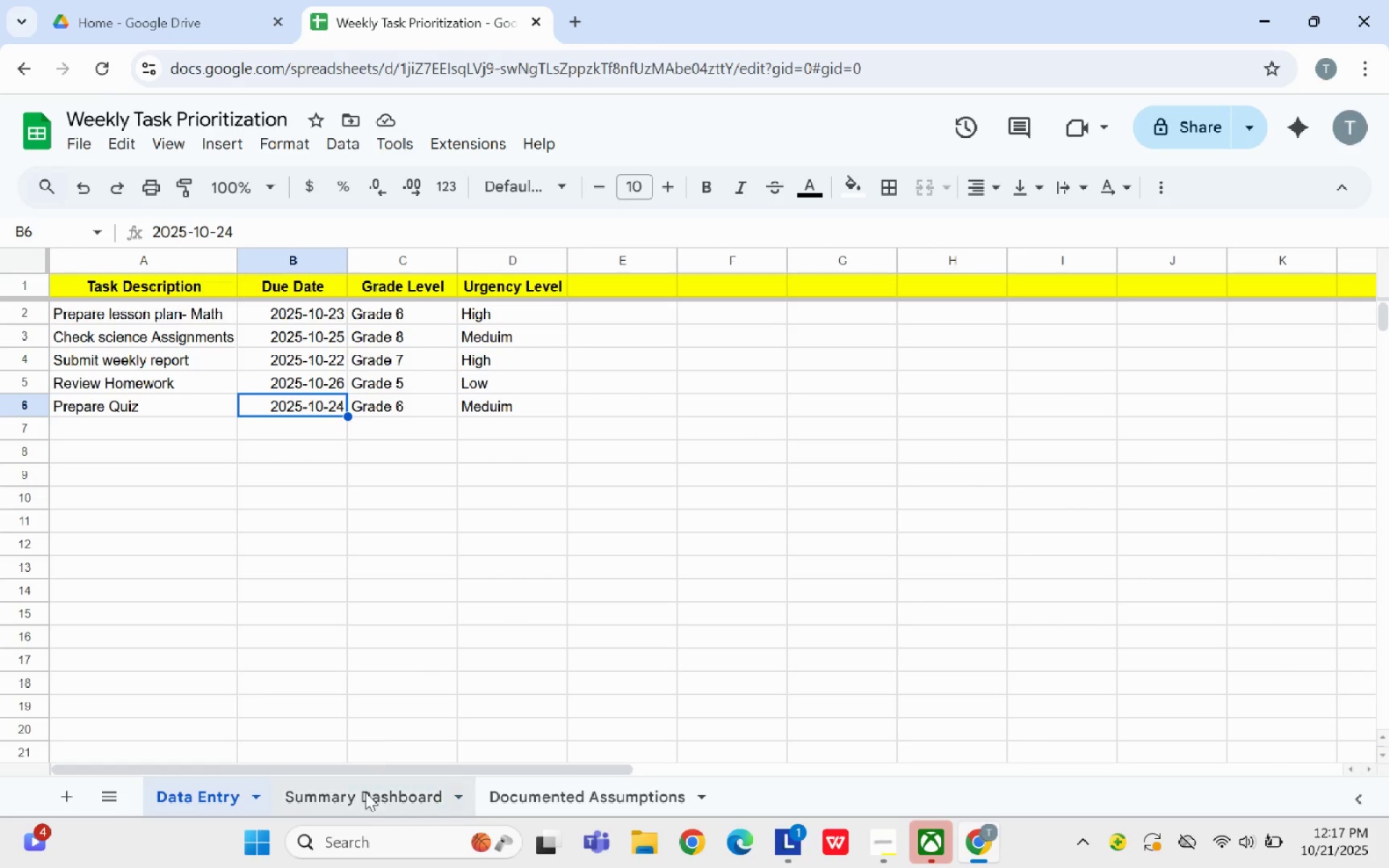 
left_click([365, 793])
 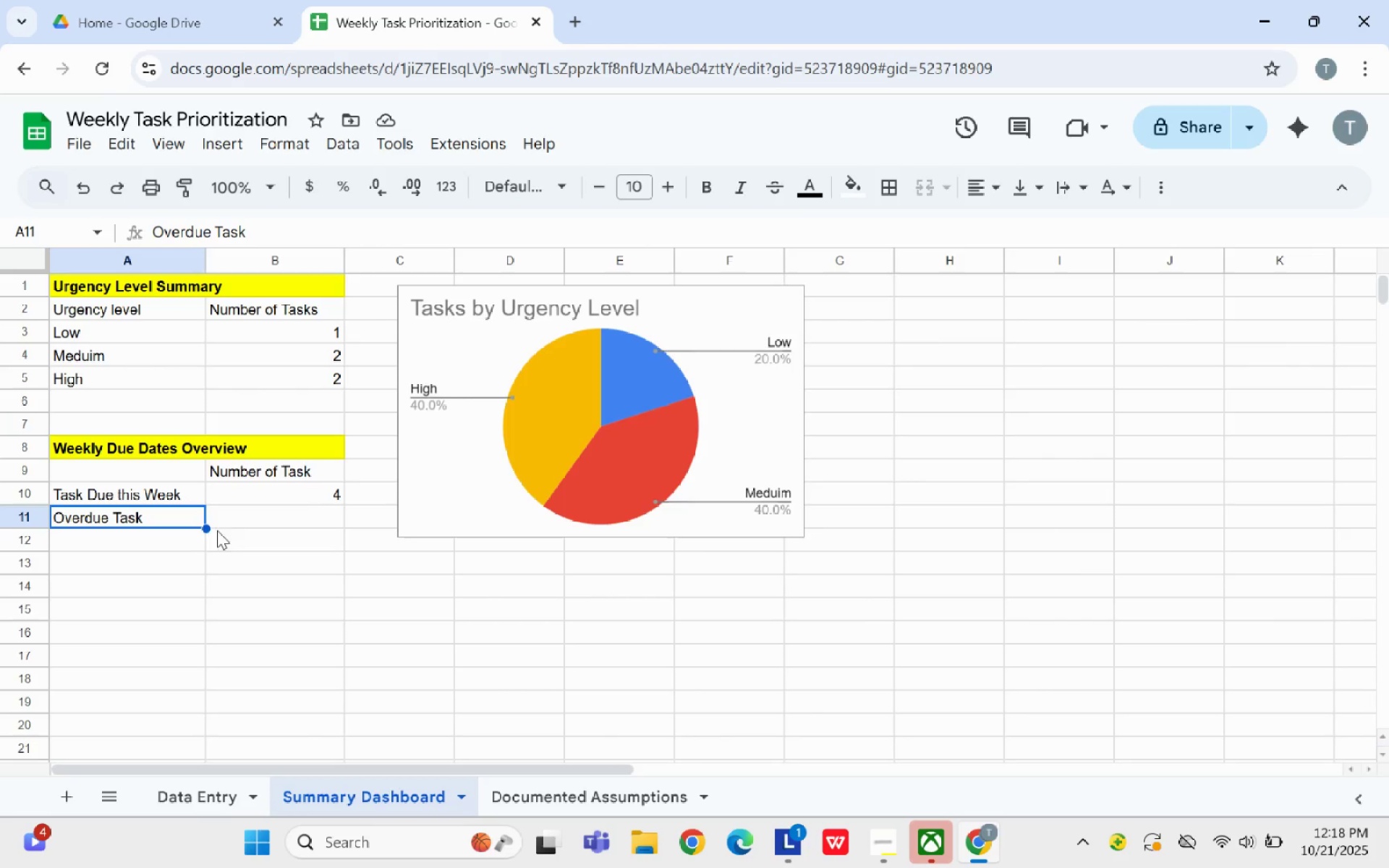 
left_click([244, 514])
 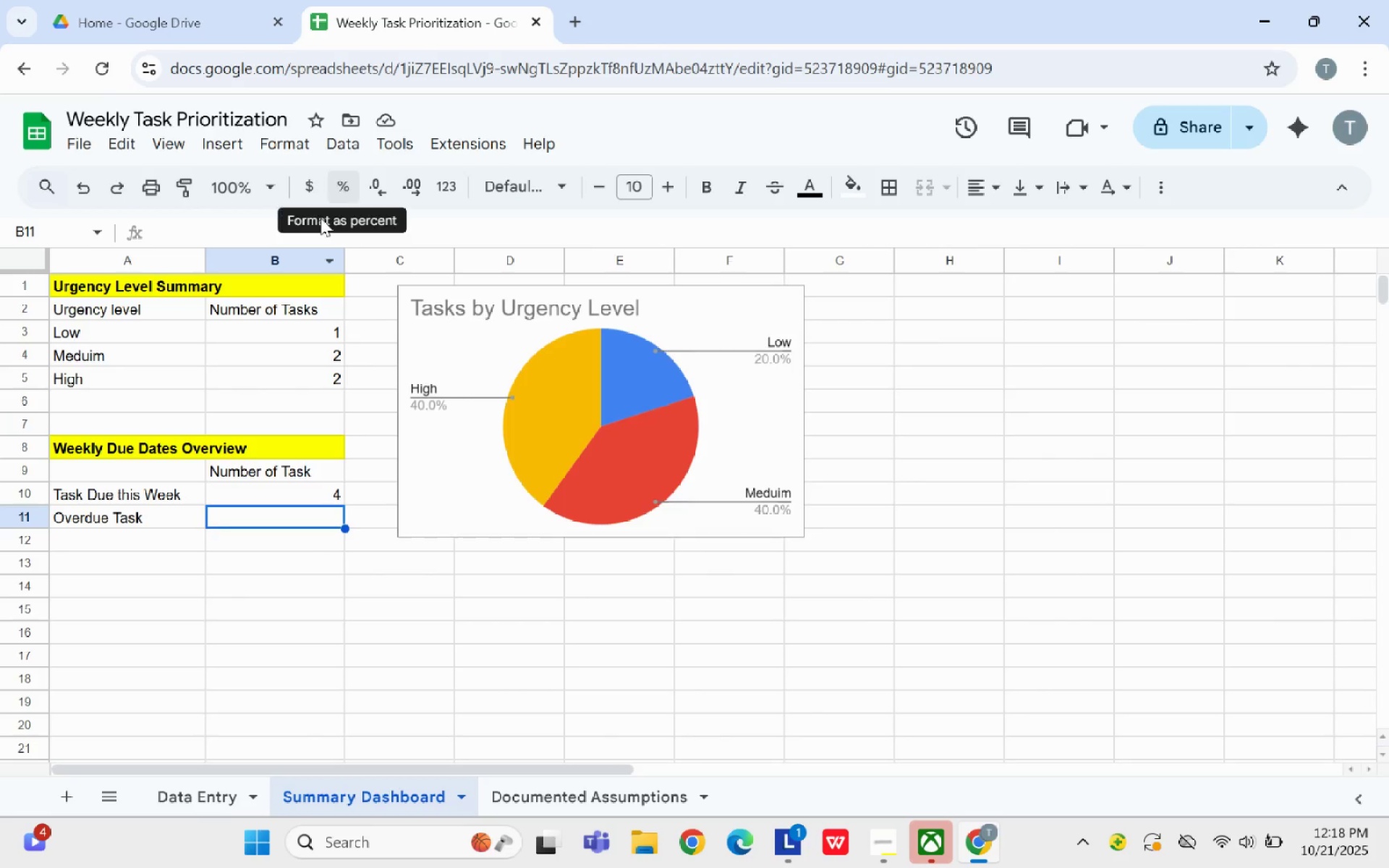 
left_click([320, 218])
 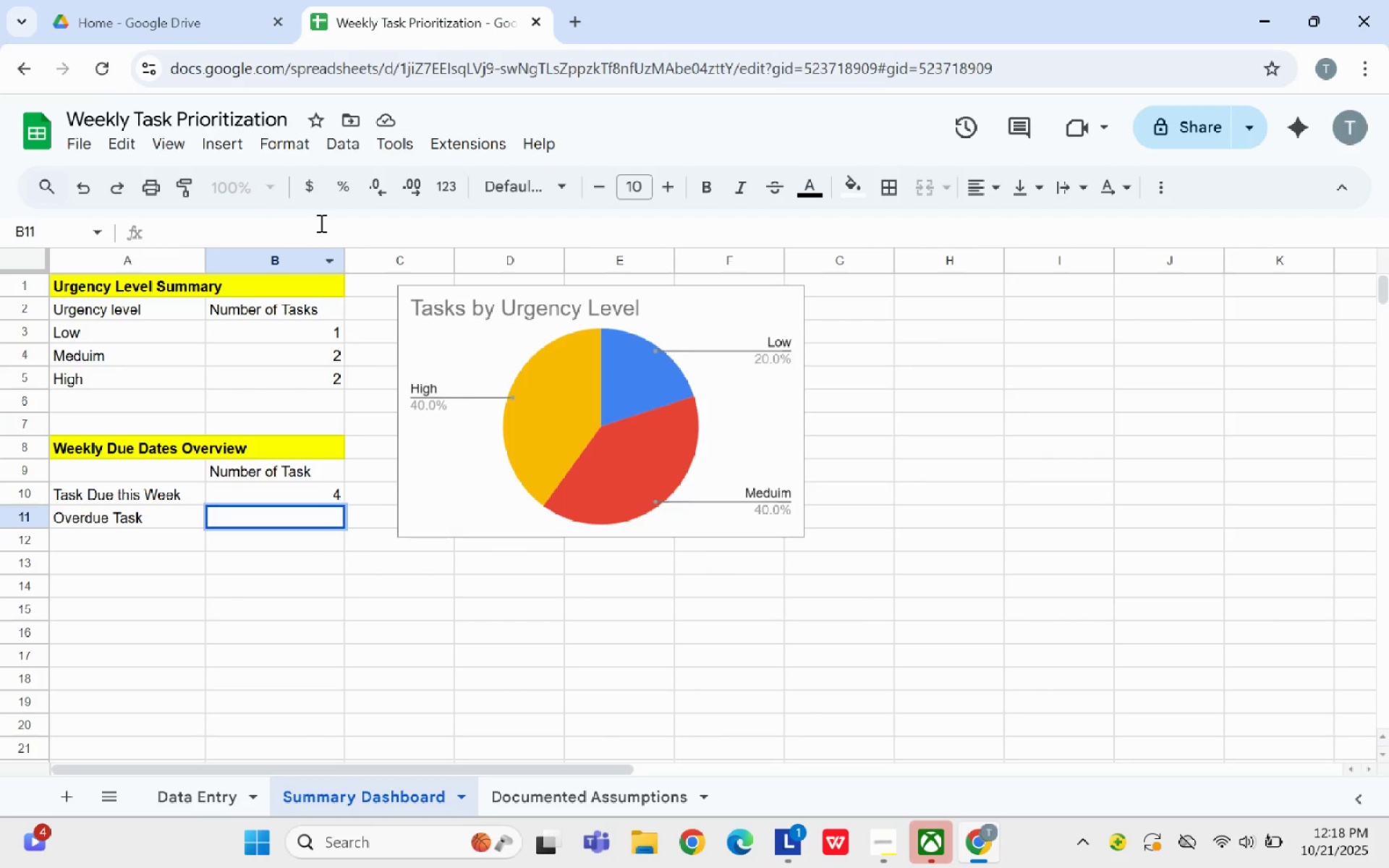 
type(=SUMPRODUCT)
 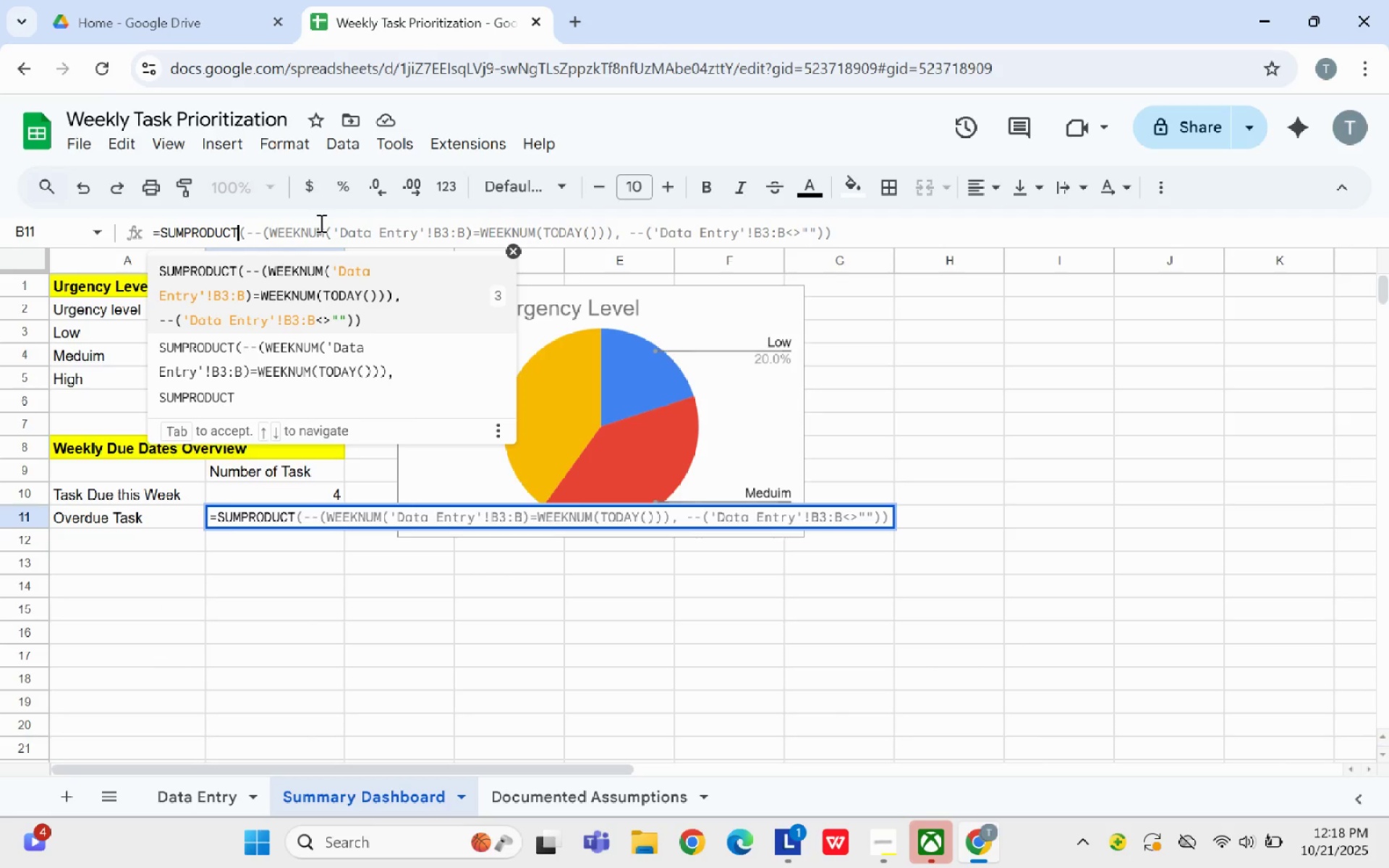 
key(Shift+9)
 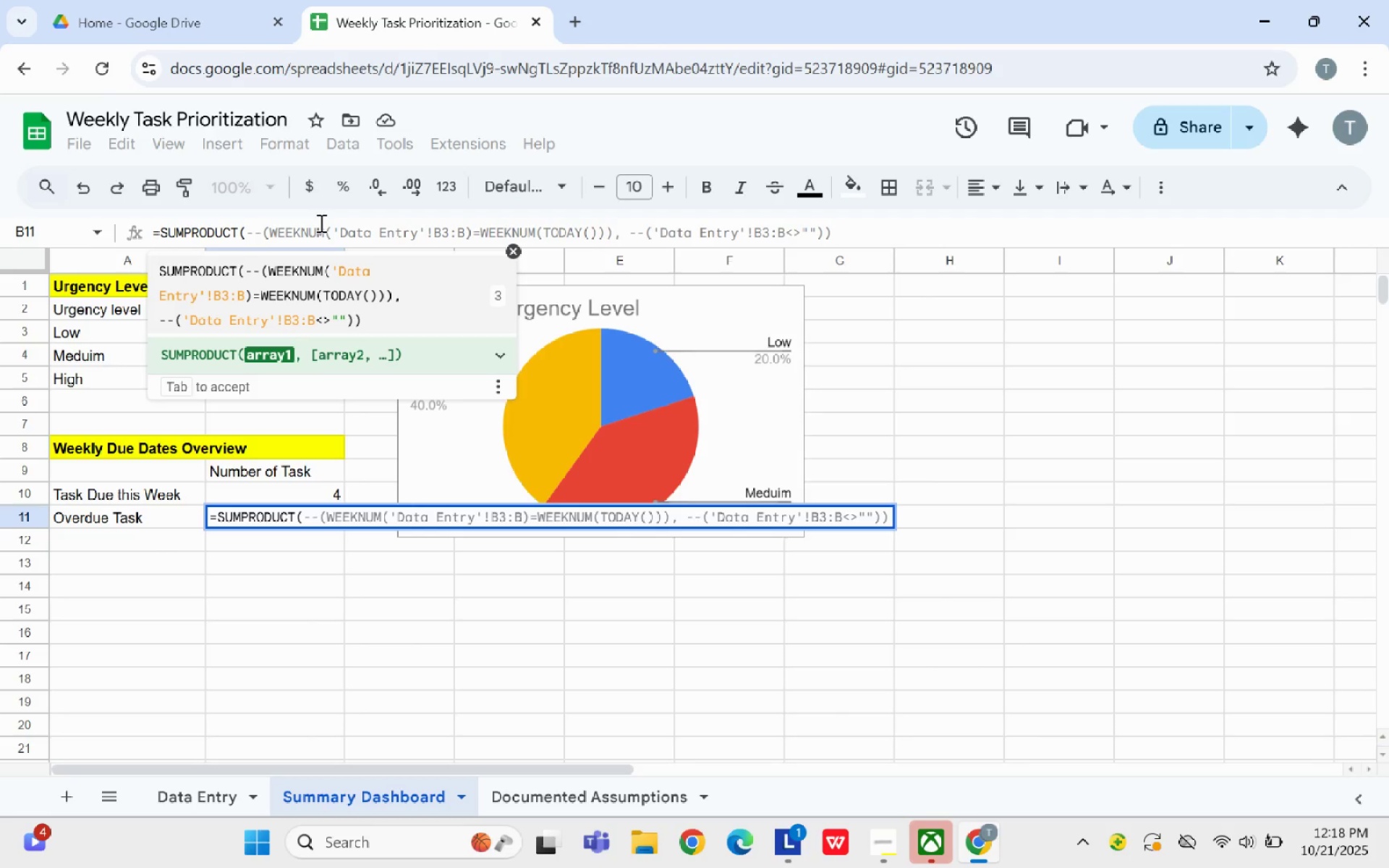 
wait(8.86)
 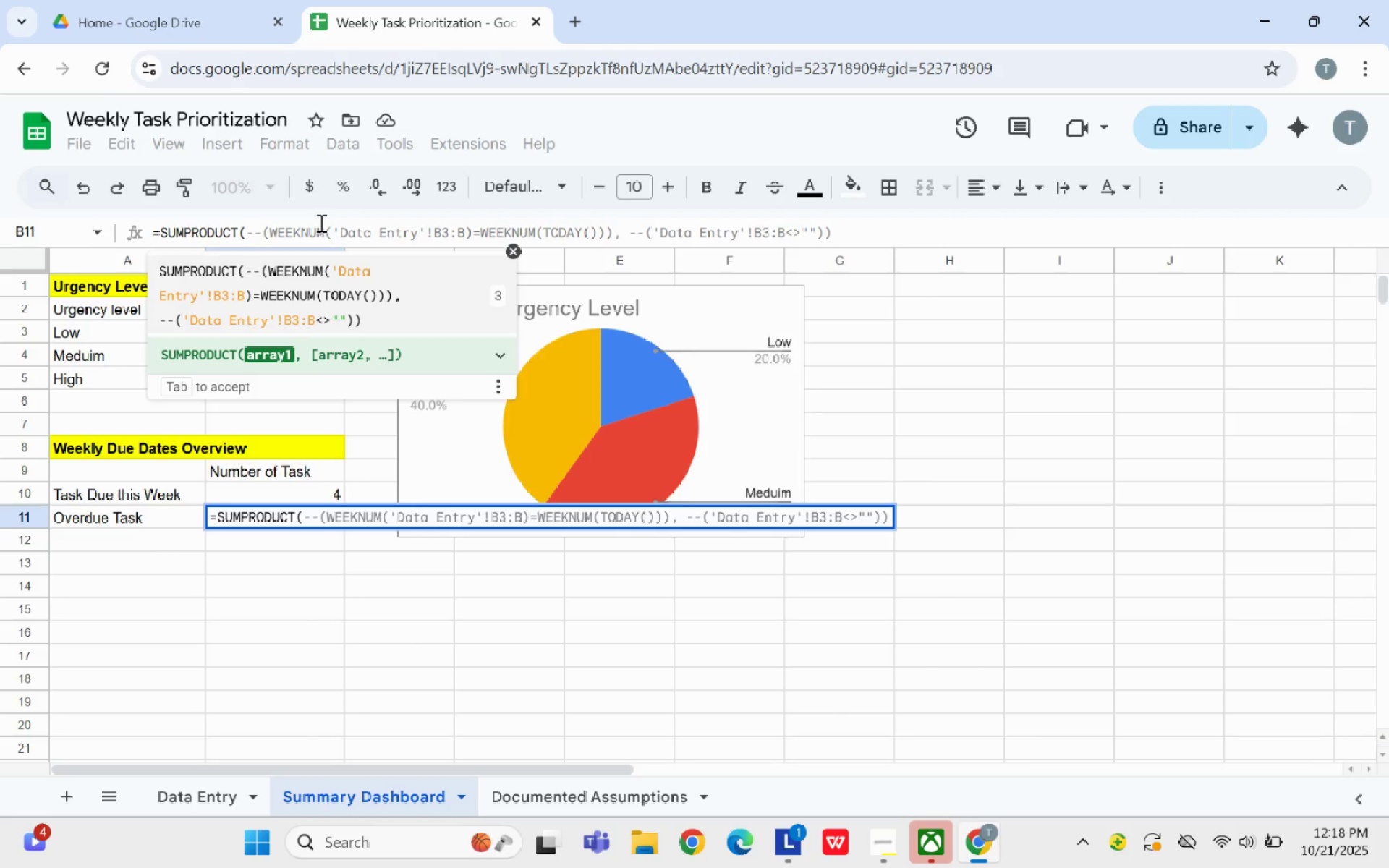 
type(-- )
key(Backspace)
type())
key(Backspace)
type(('Data Entry'!)
 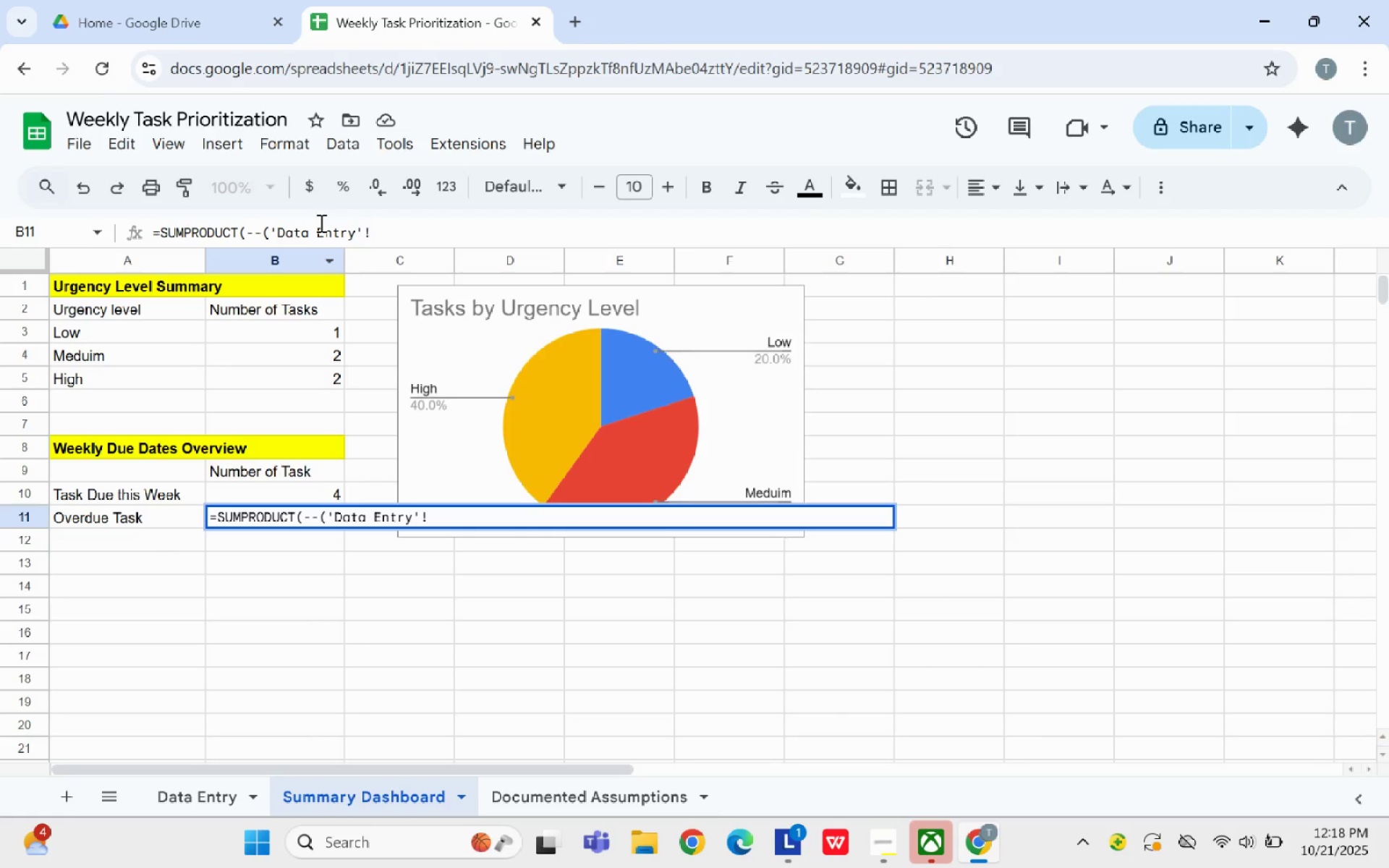 
type(B2;B<)
key(Backspace)
key(Backspace)
key(Backspace)
type(;B)
key(Backspace)
key(Backspace)
type(:B)
 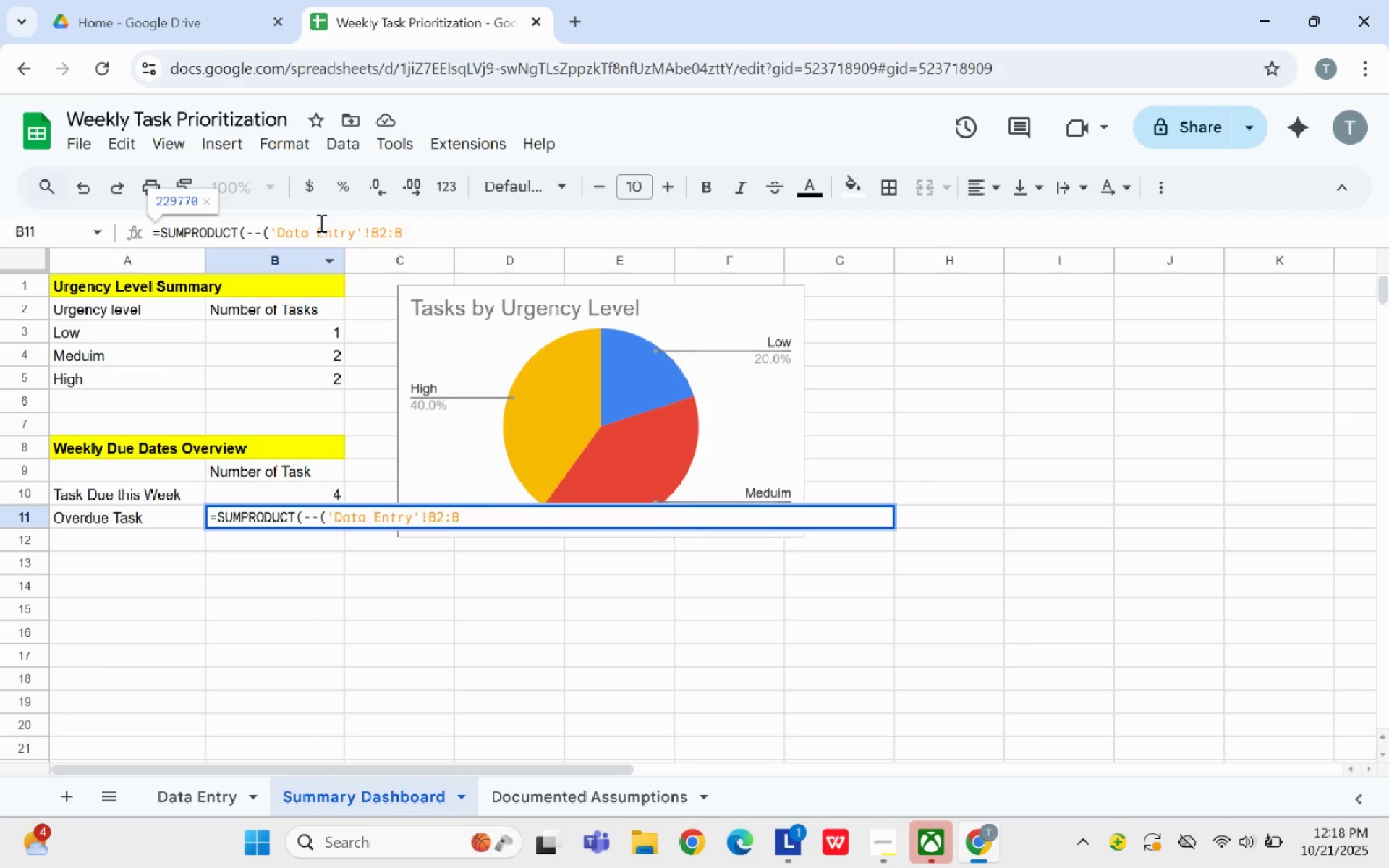 
type(< TODAY)
 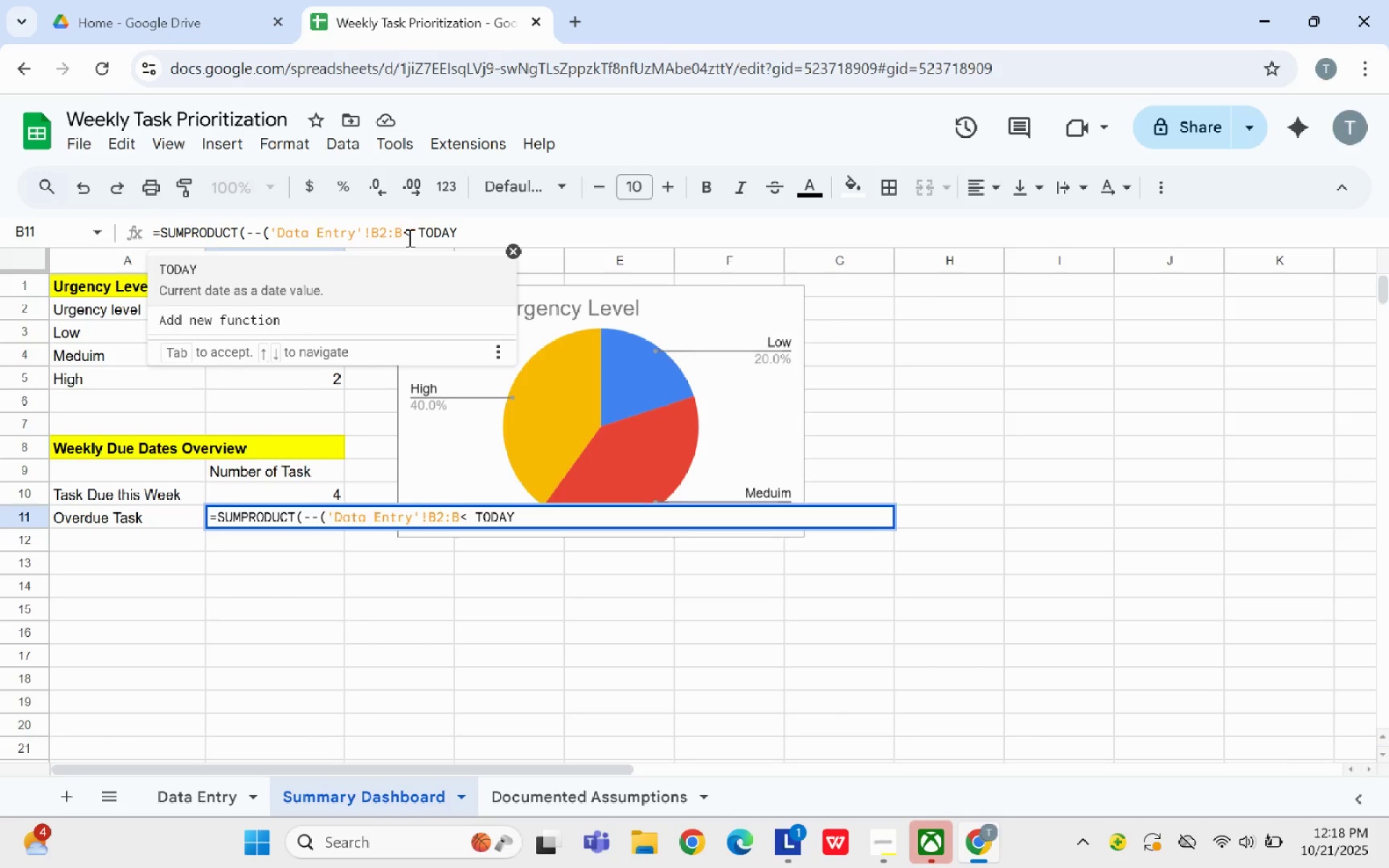 
left_click([403, 237])
 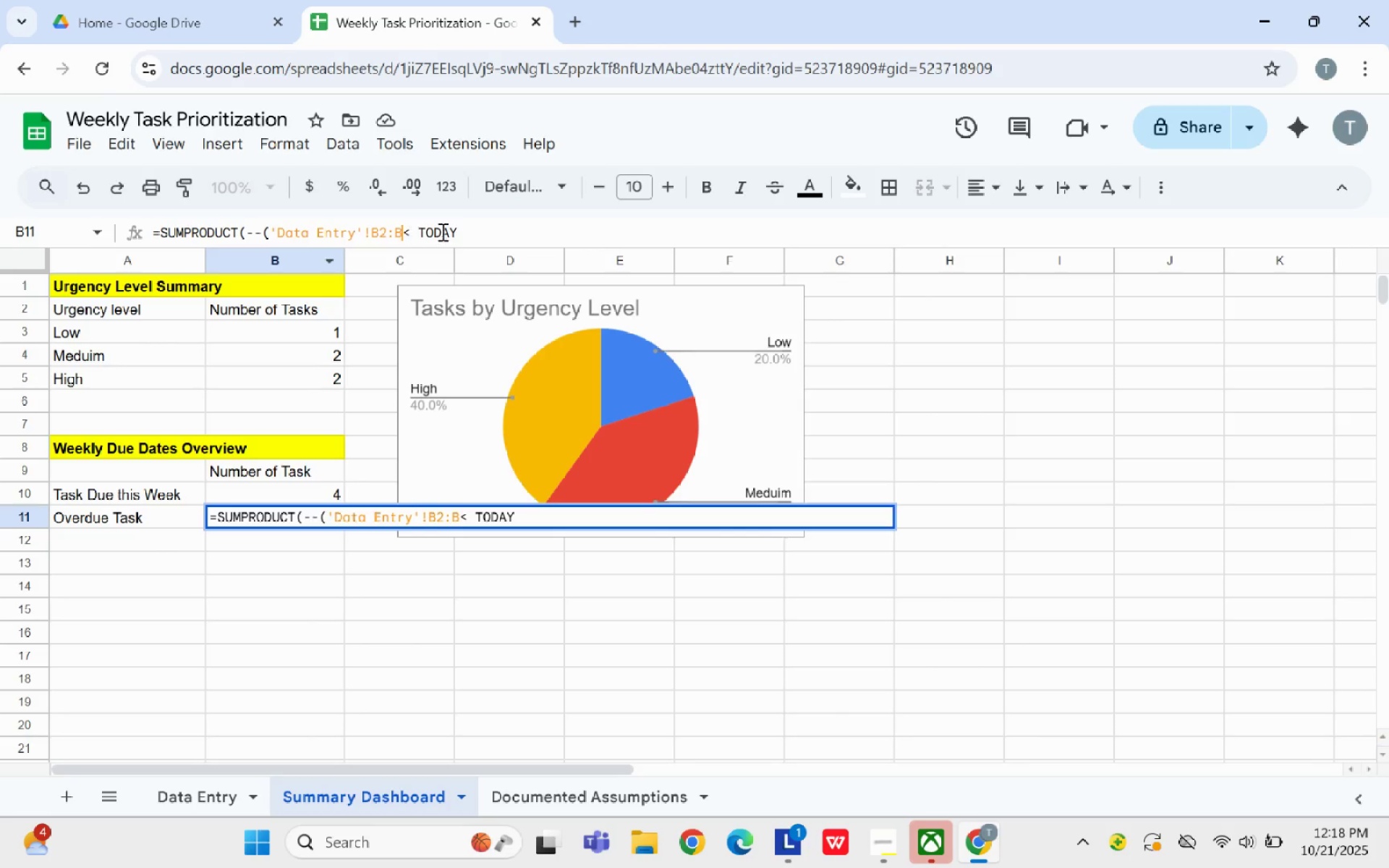 
key(Space)
 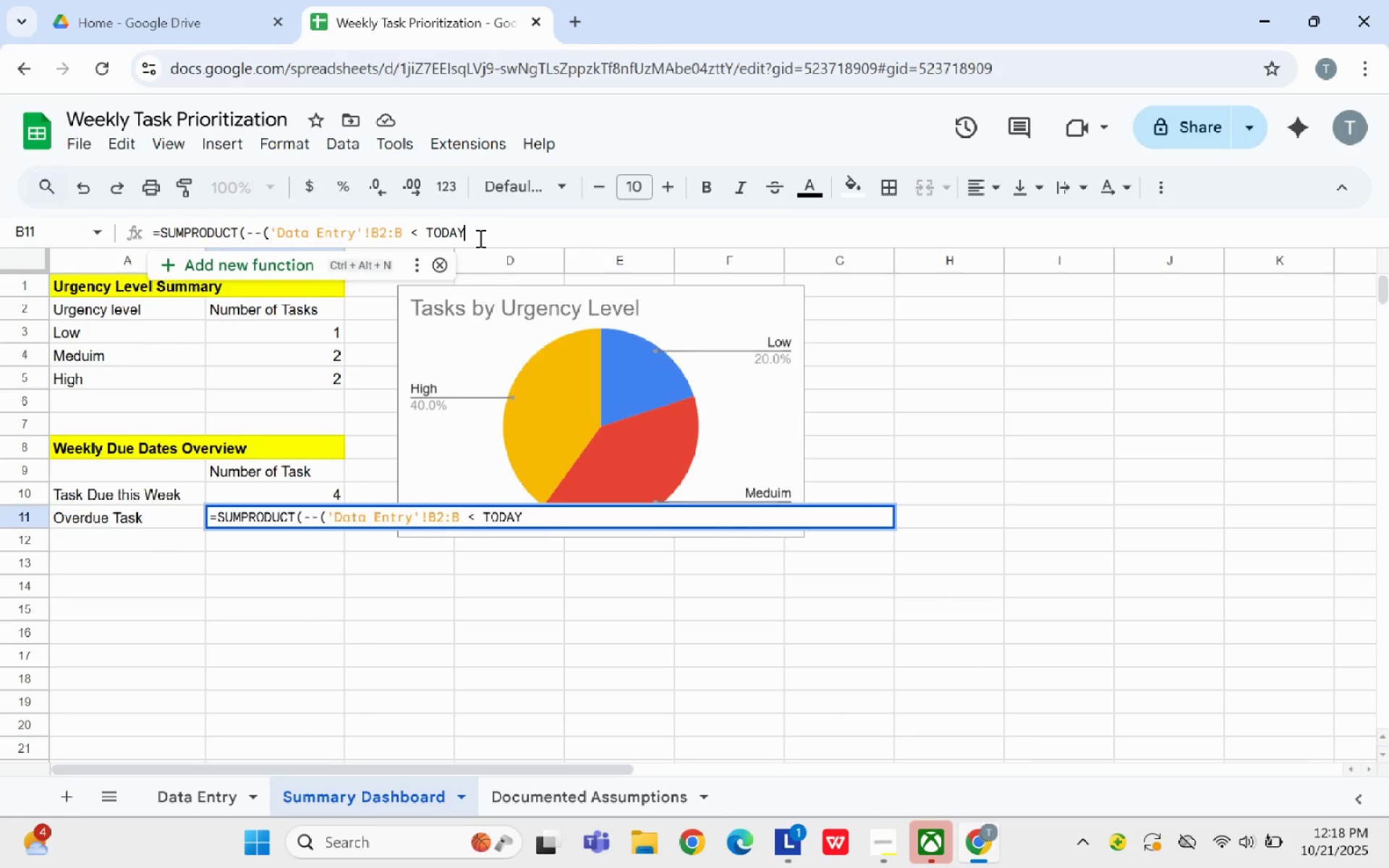 
left_click([479, 238])
 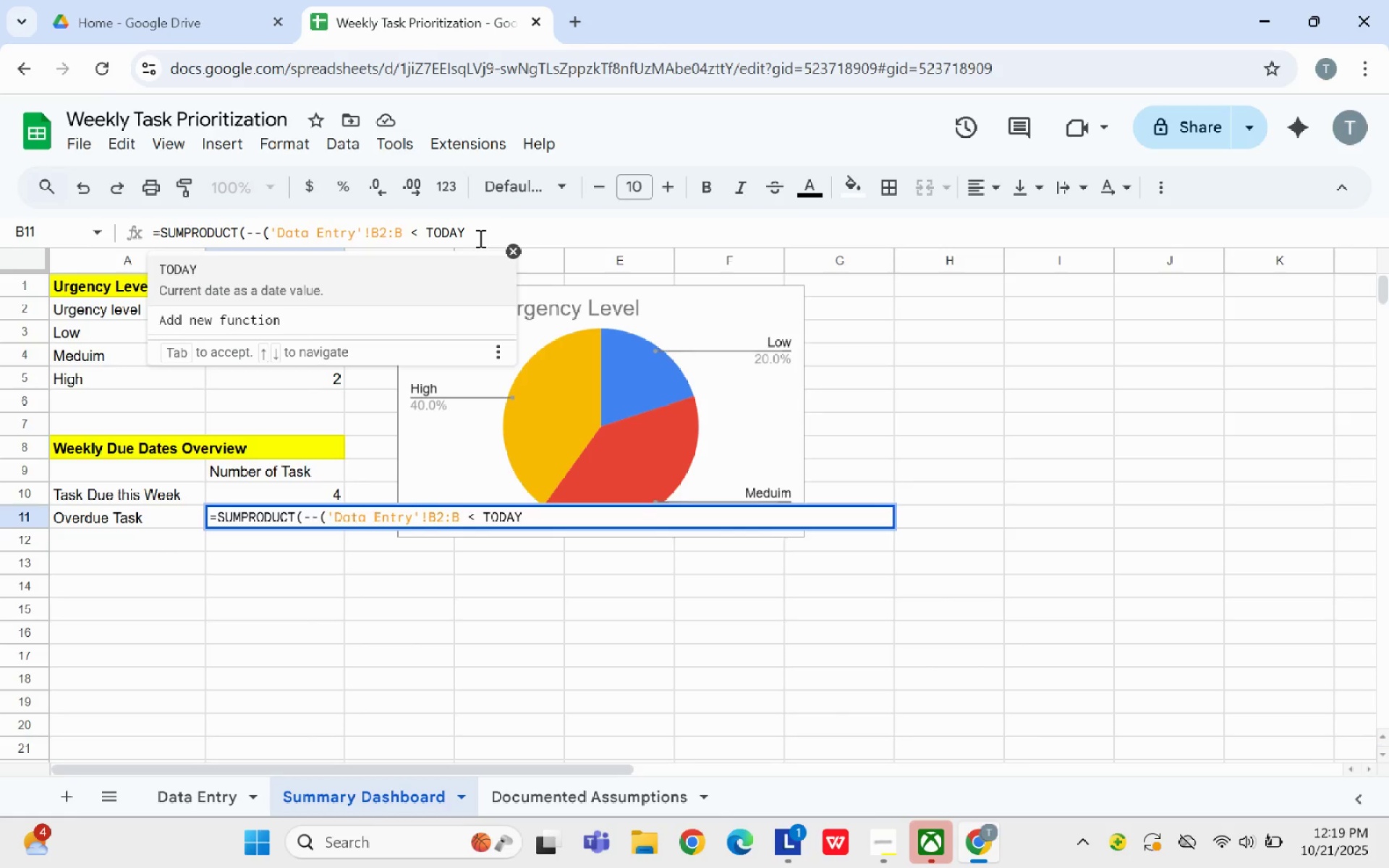 
type(()),)
 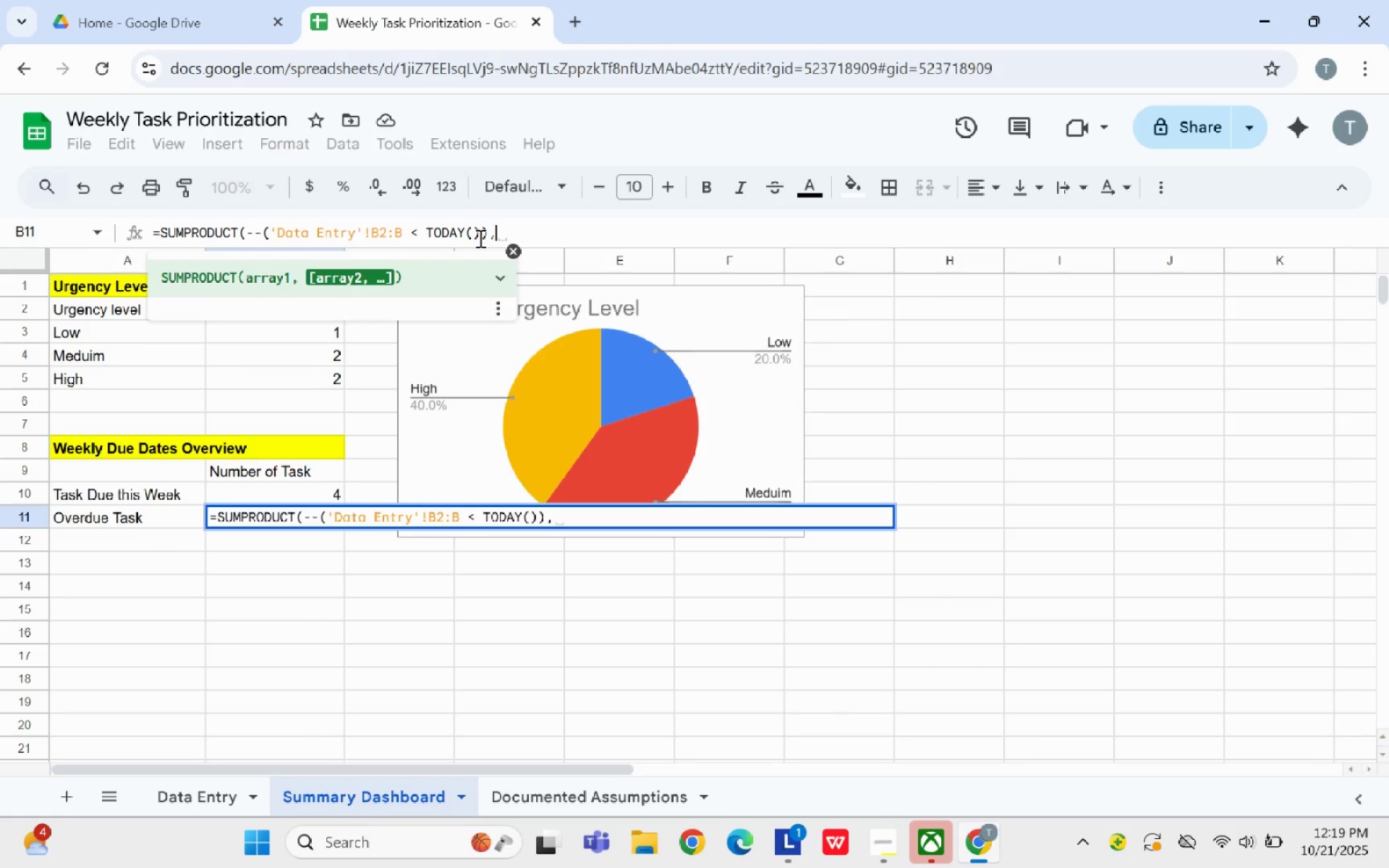 
wait(6.3)
 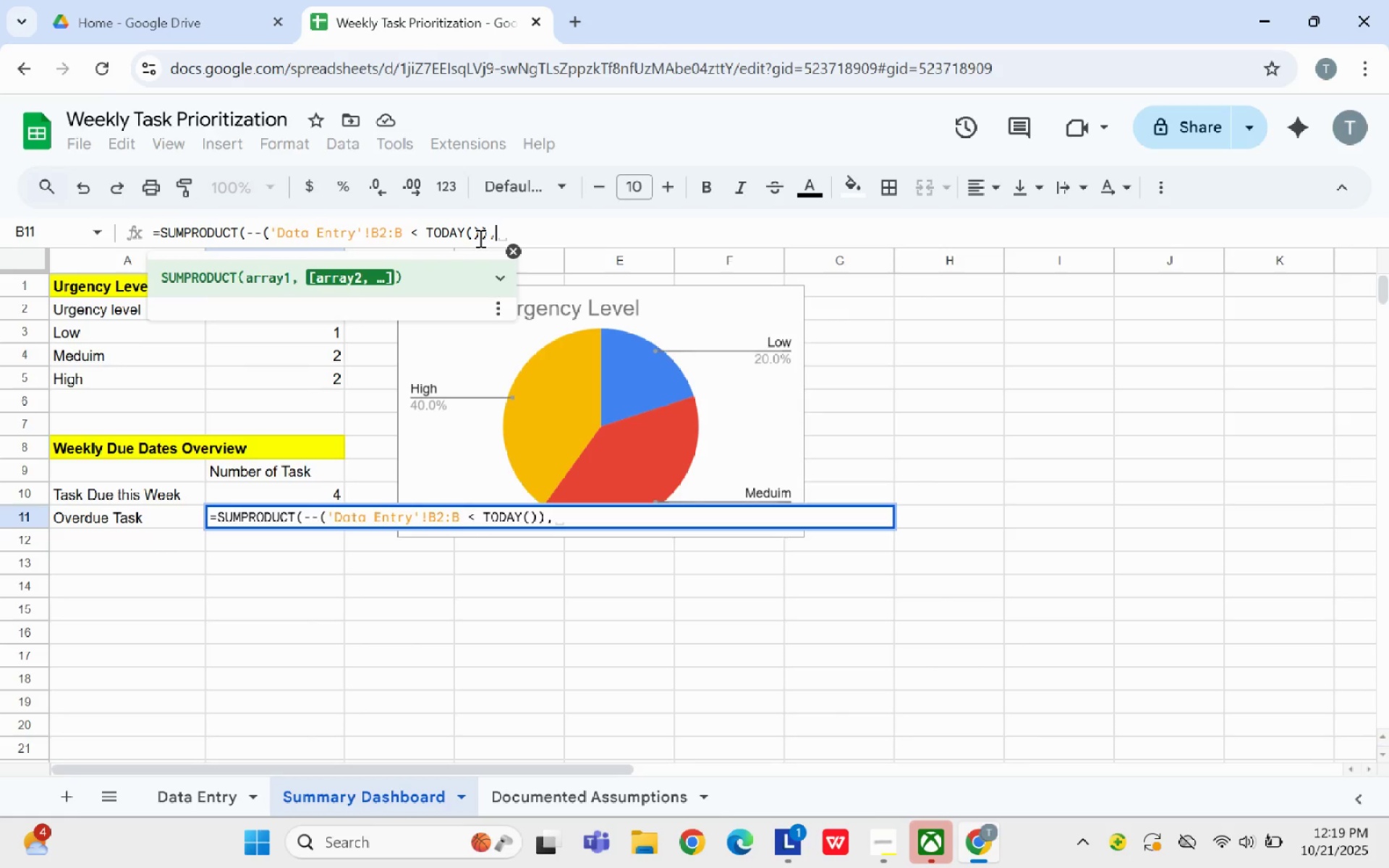 
type( --('Data Entry'!B2;)
key(Backspace)
type(:B <> "")))
 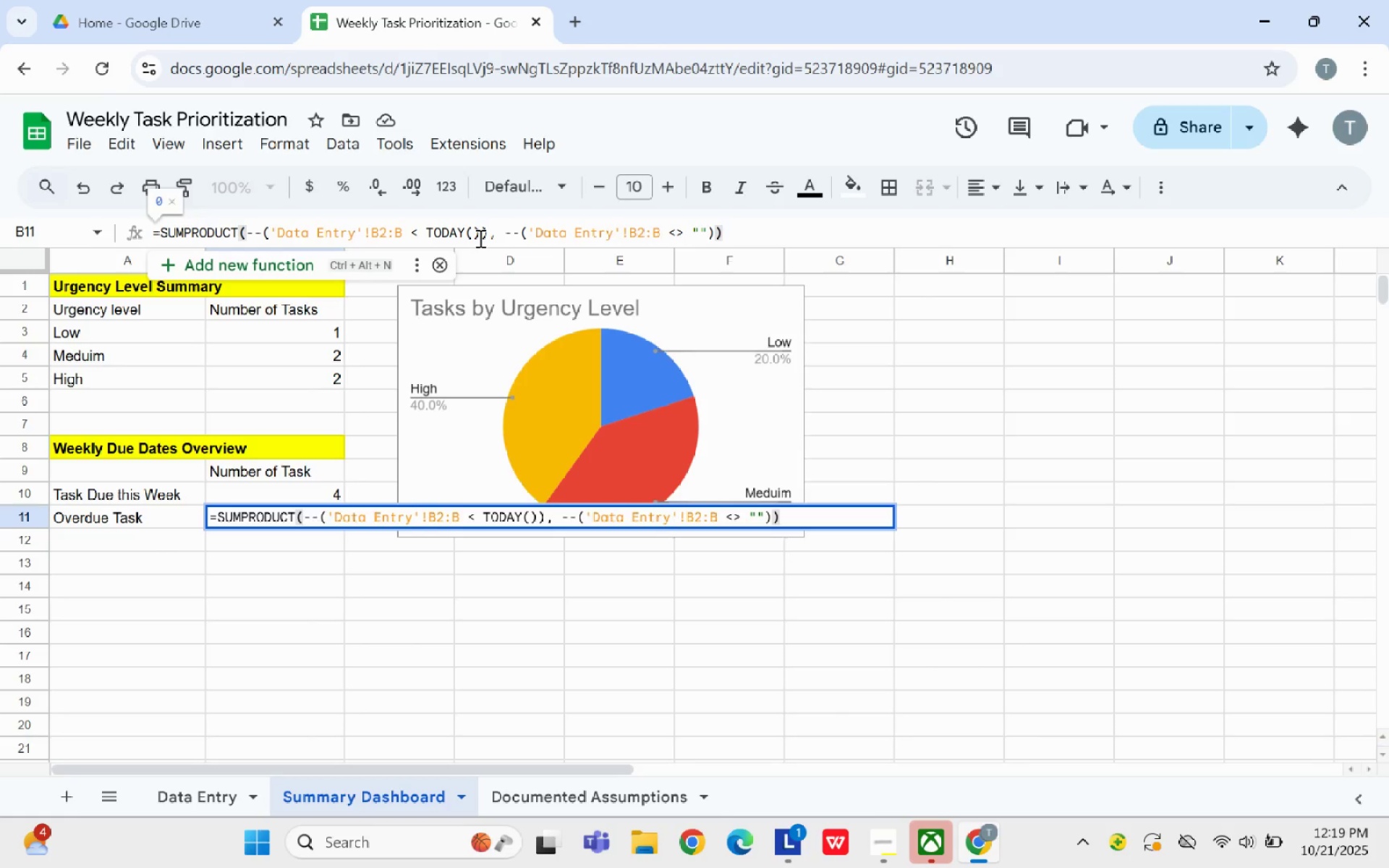 
wait(13.92)
 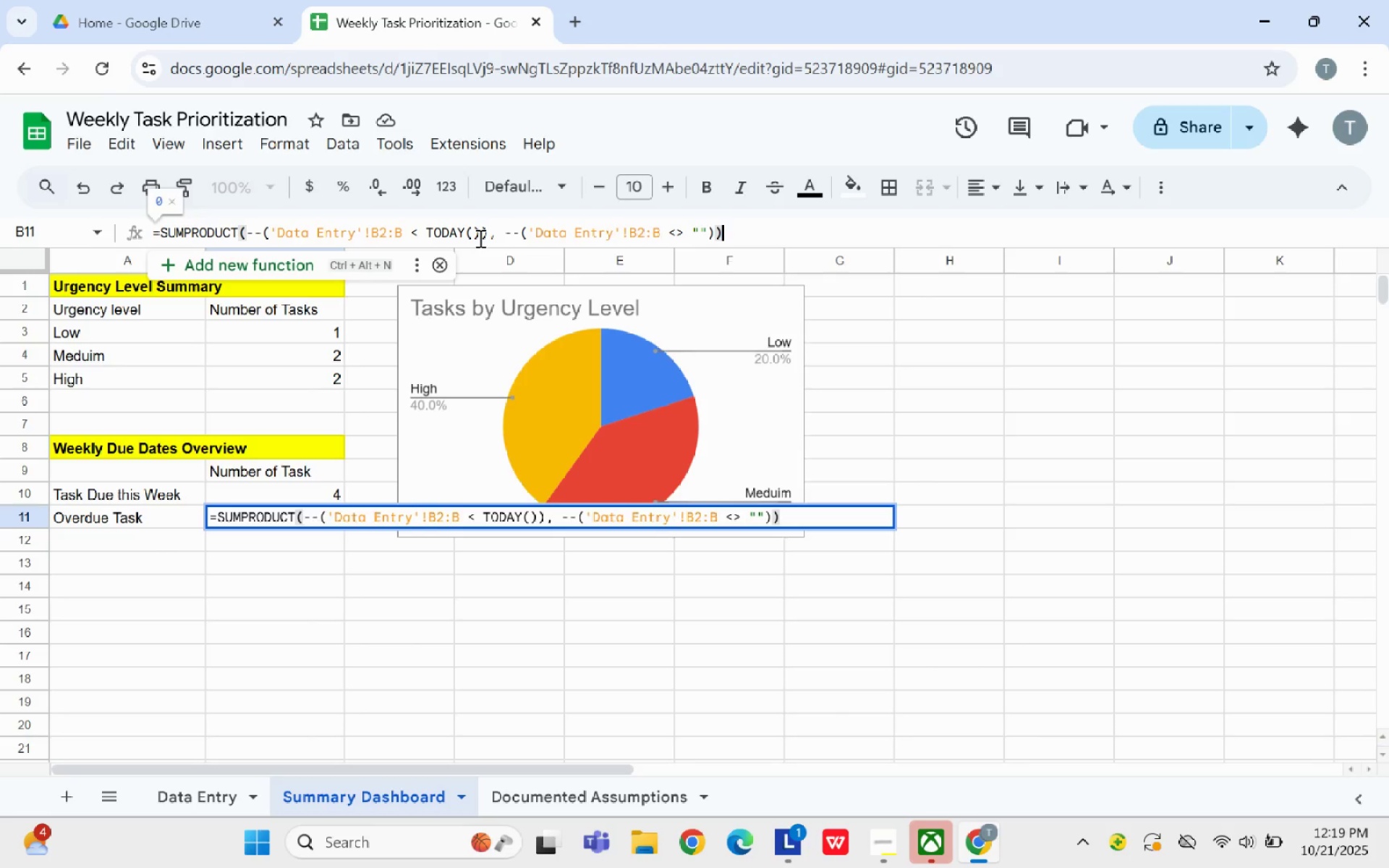 
key(Enter)
 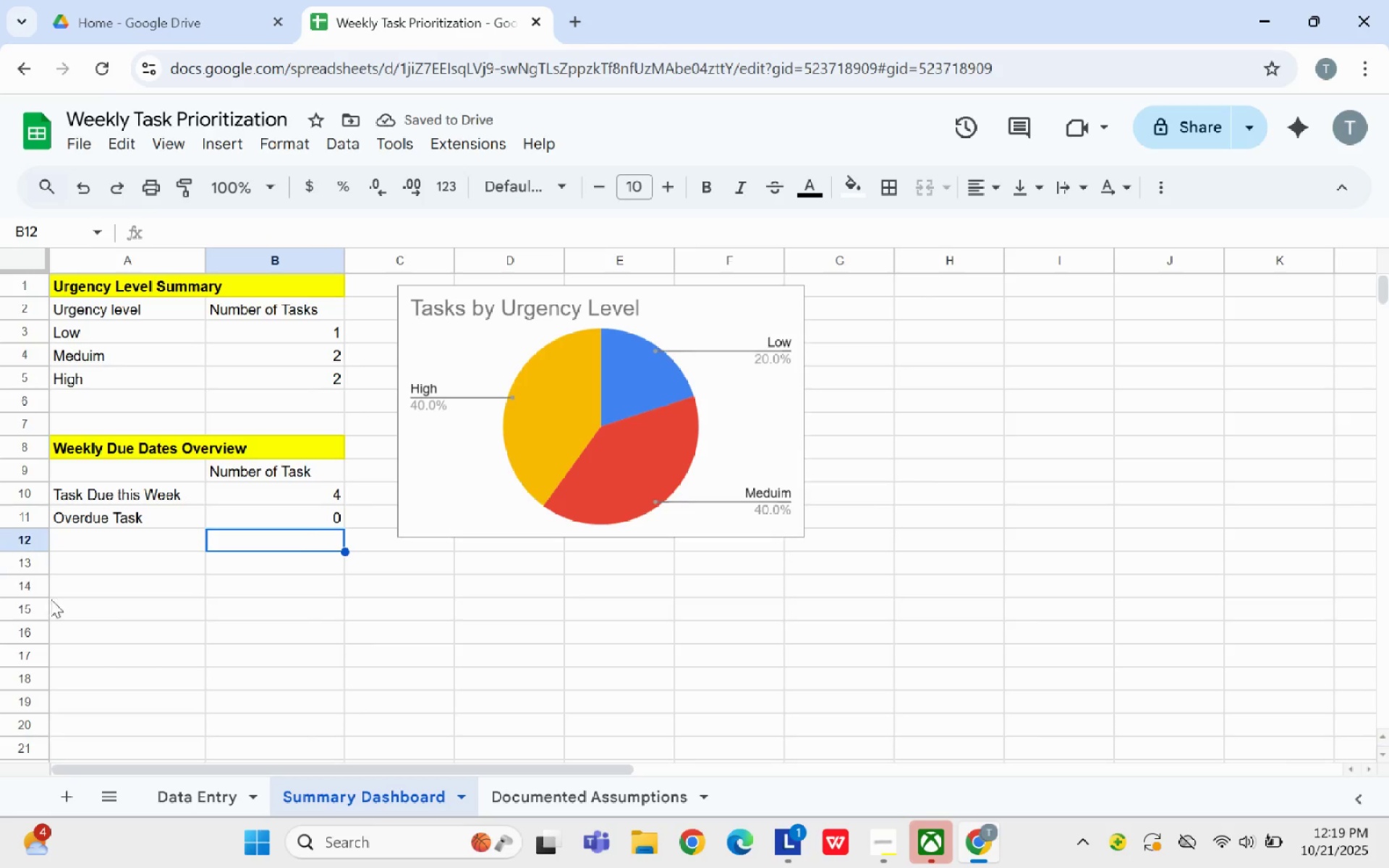 
left_click([89, 543])
 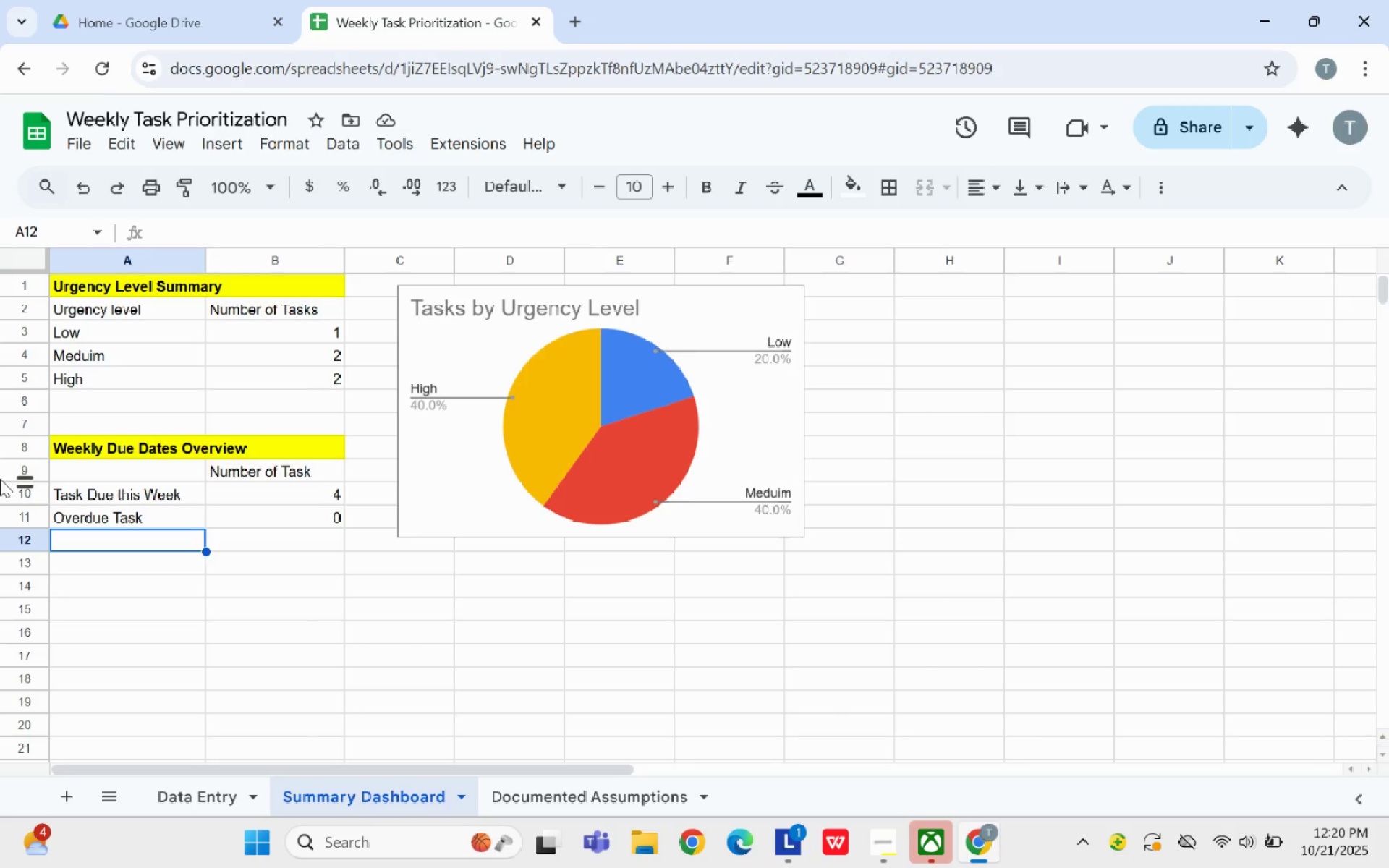 
wait(23.76)
 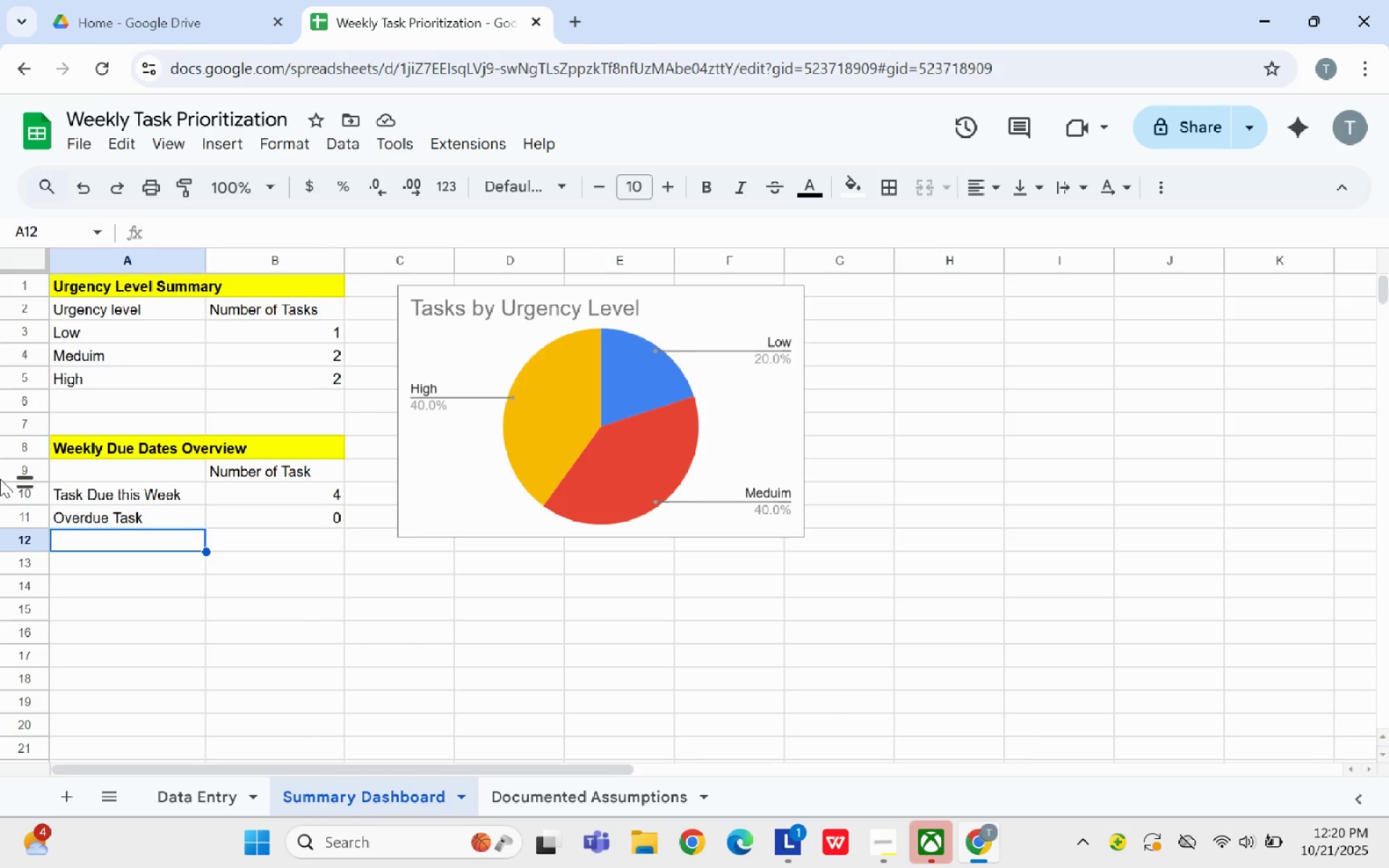 
scroll: coordinate [98, 562], scroll_direction: down, amount: 1.0
 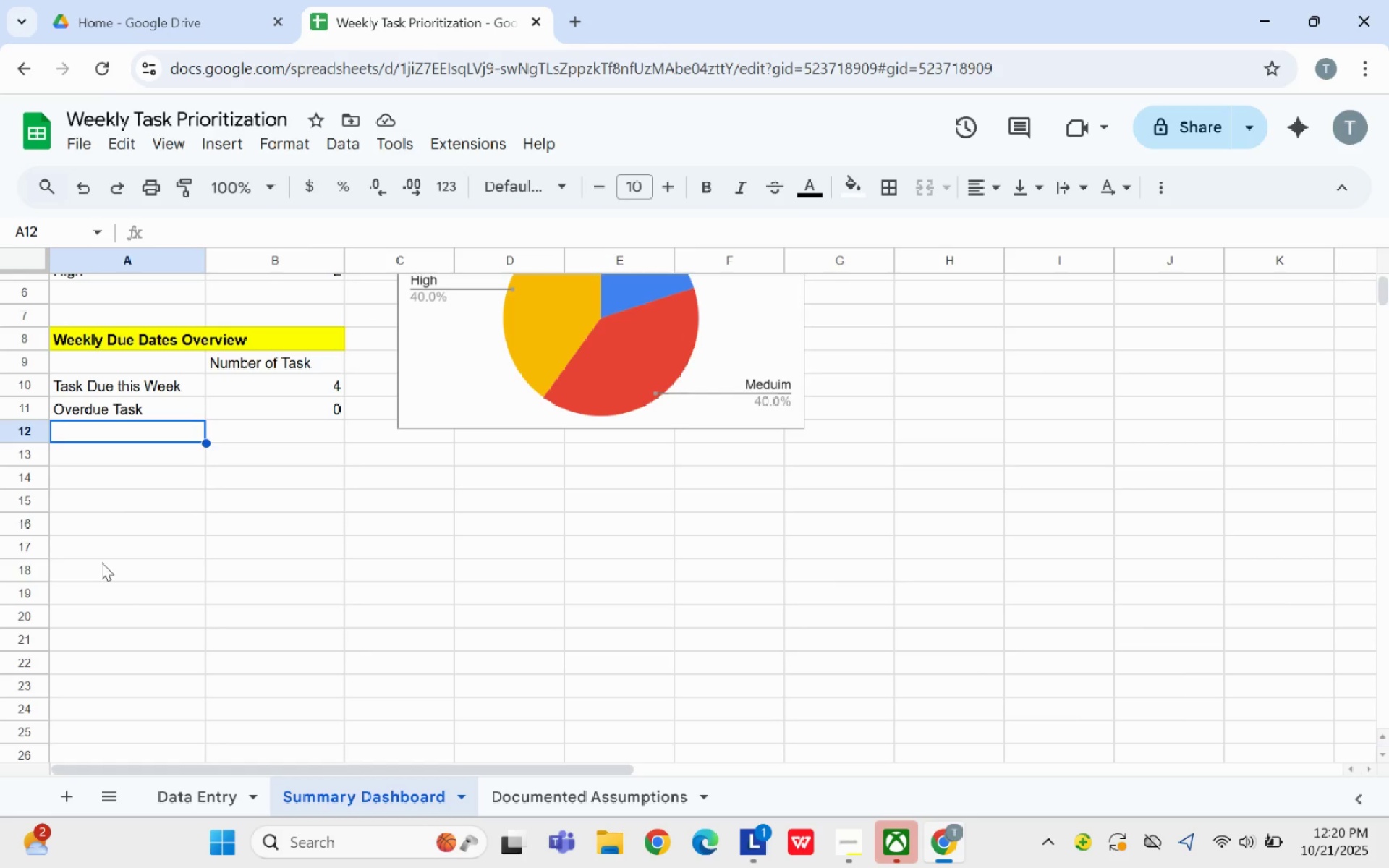 
wait(9.21)
 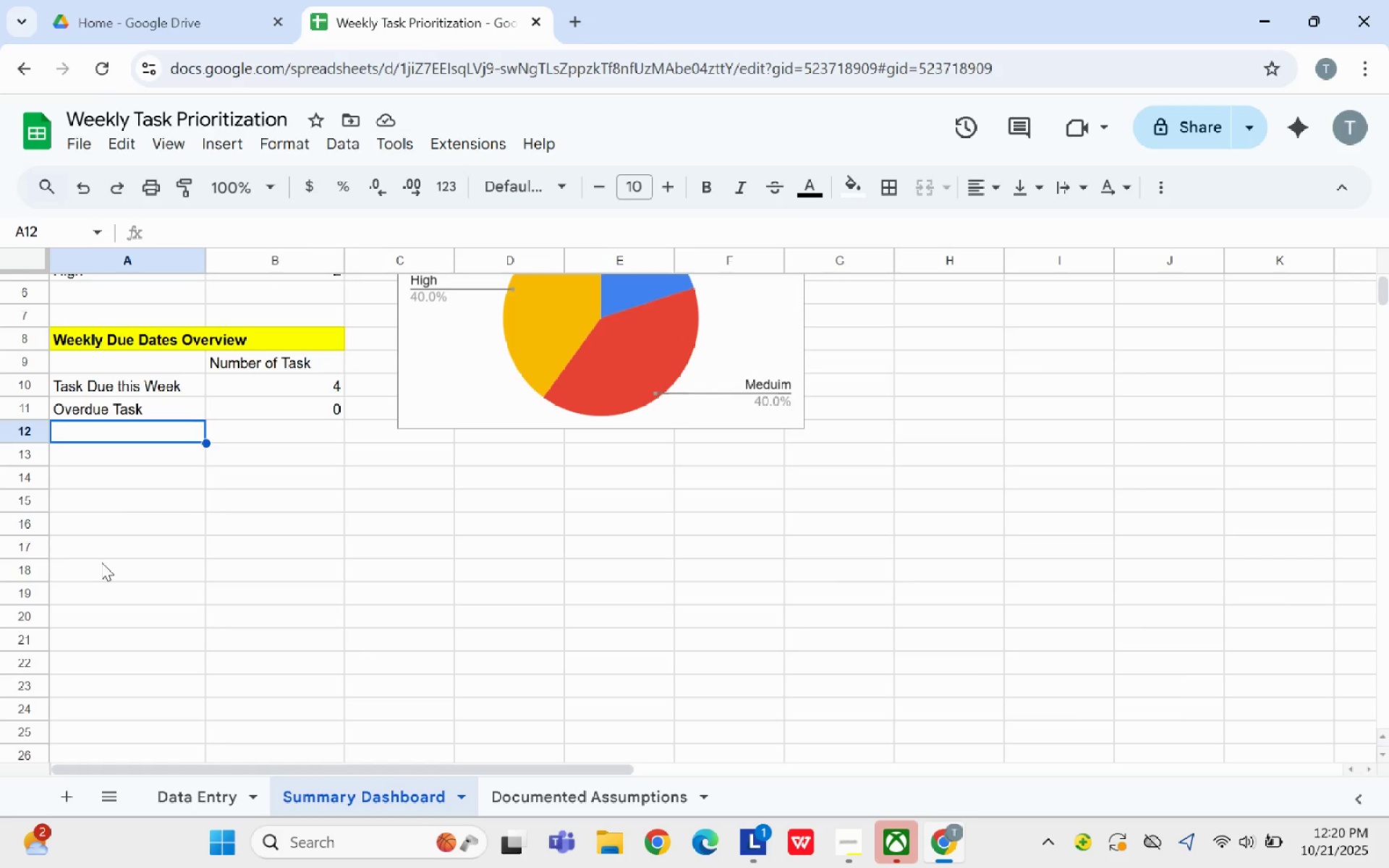 
left_click([88, 436])
 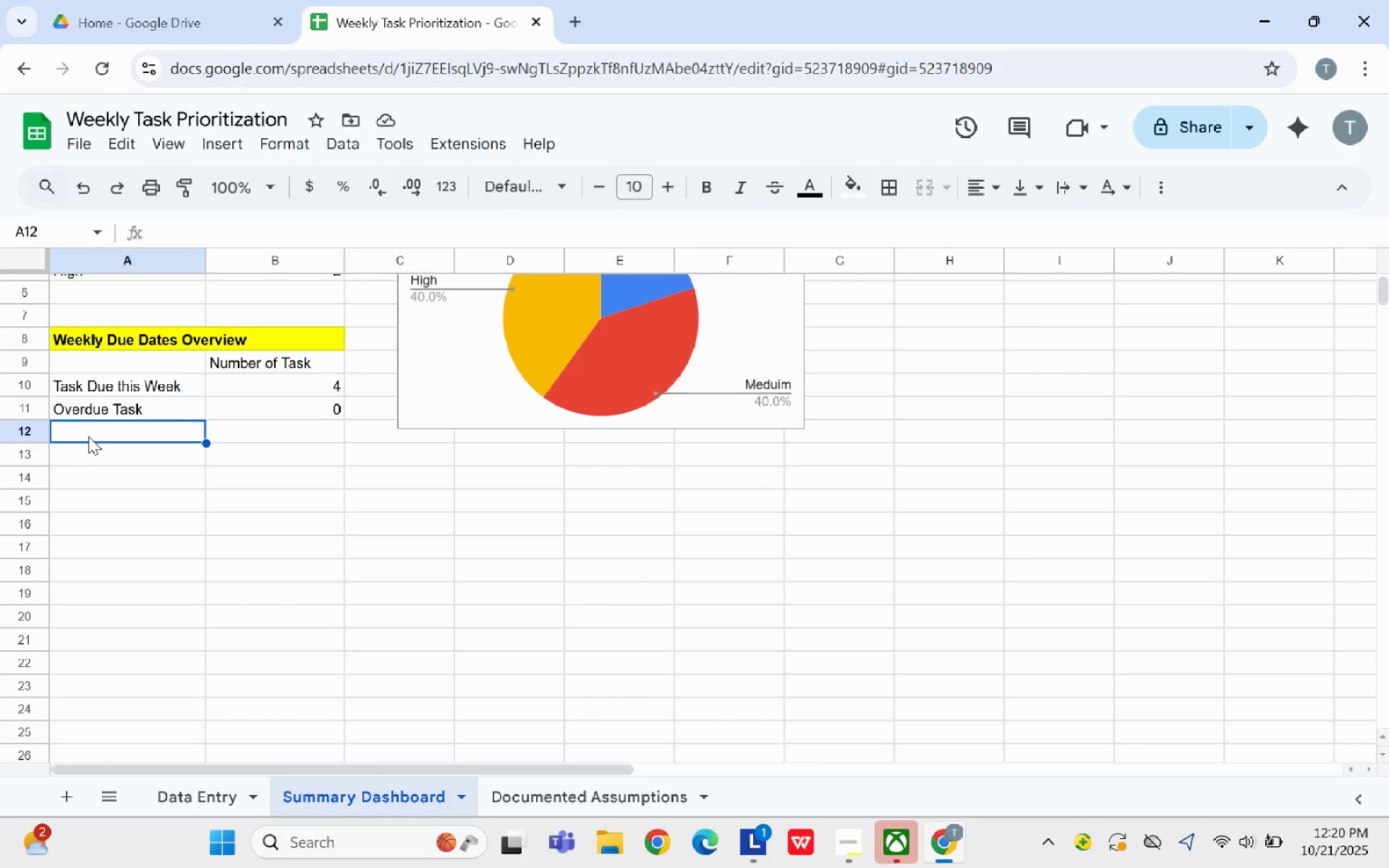 
hold_key(key=ShiftLeft, duration=0.33)
 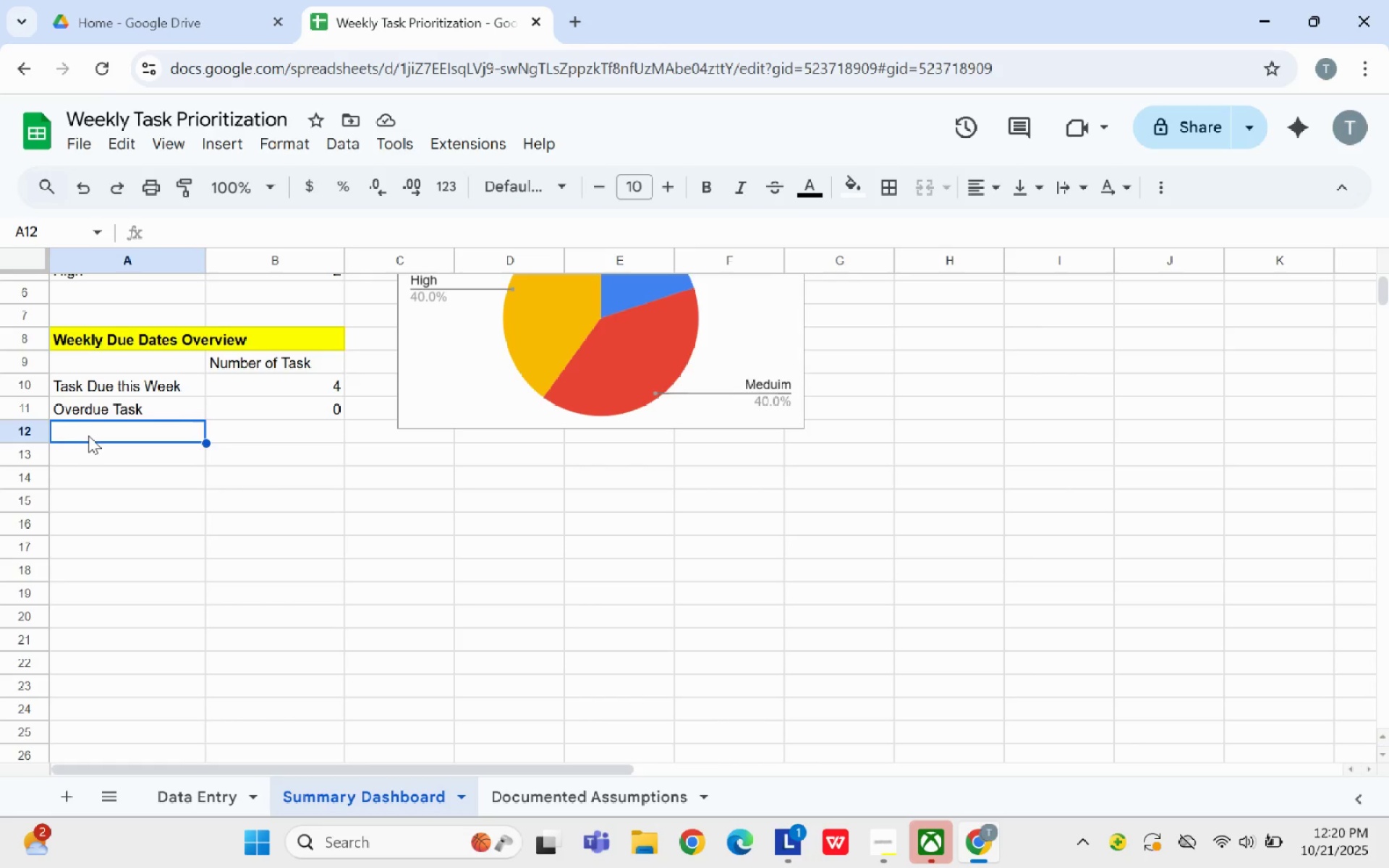 
type(Unique Grade Levels)
 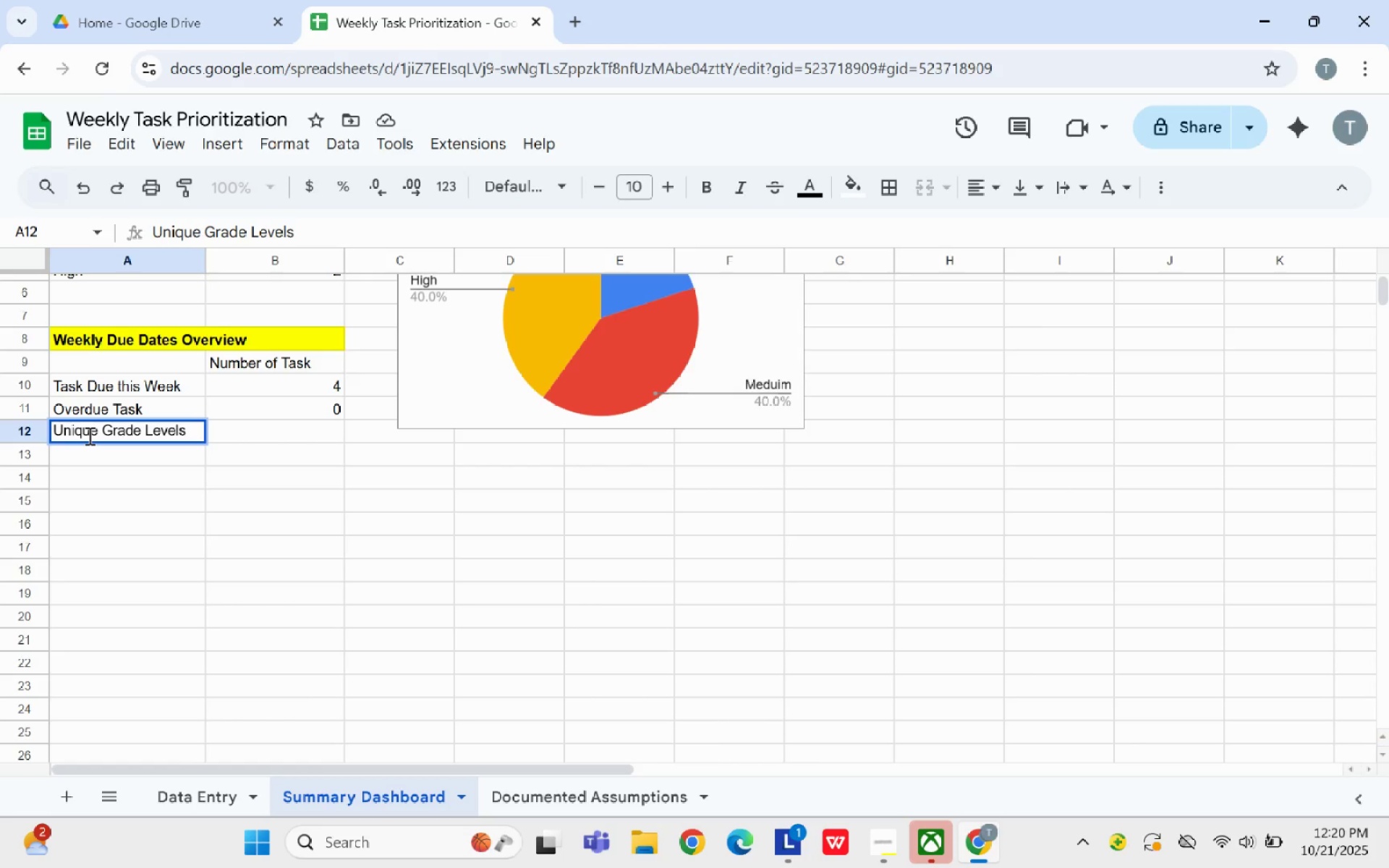 
left_click([252, 421])
 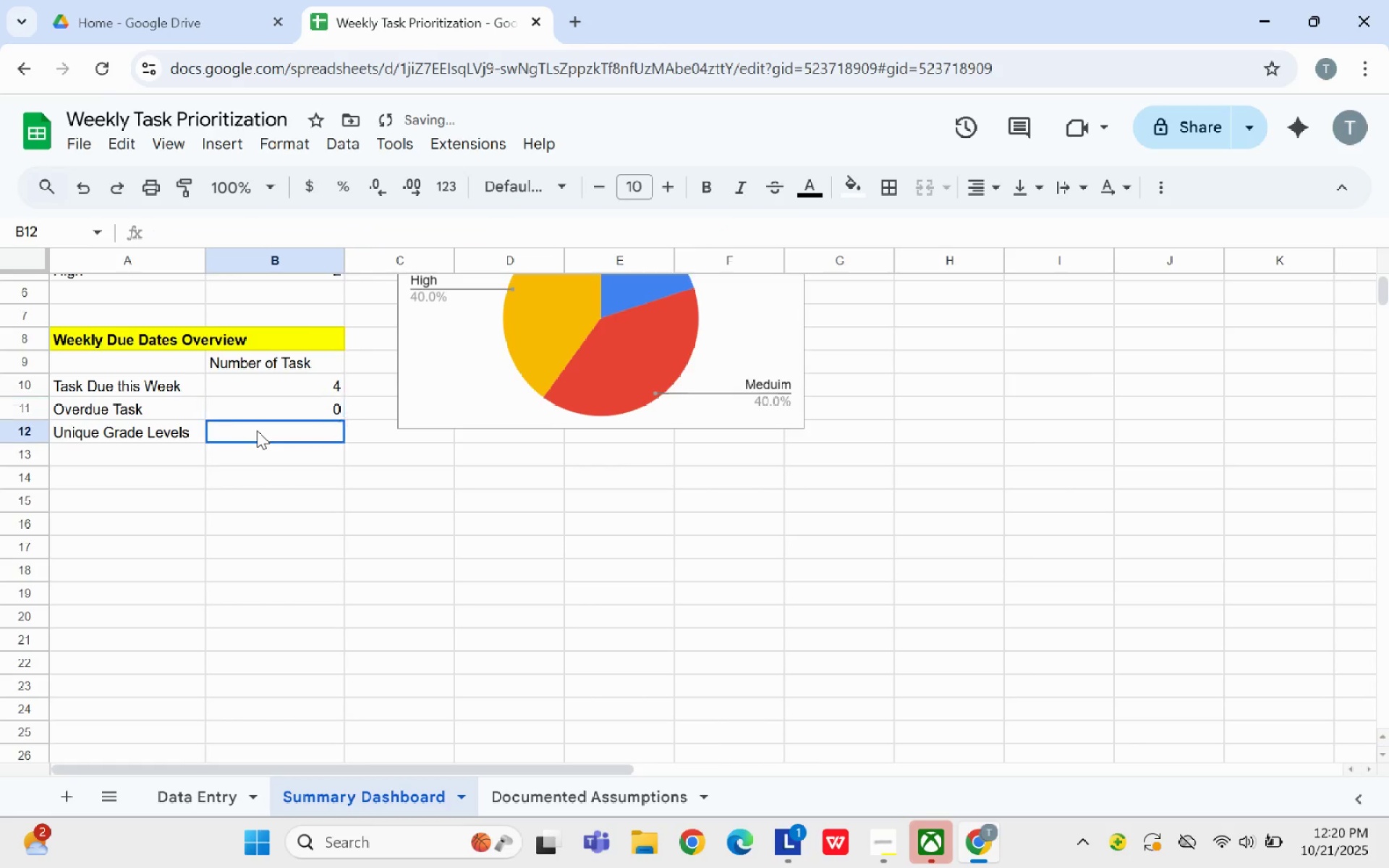 
left_click([257, 430])
 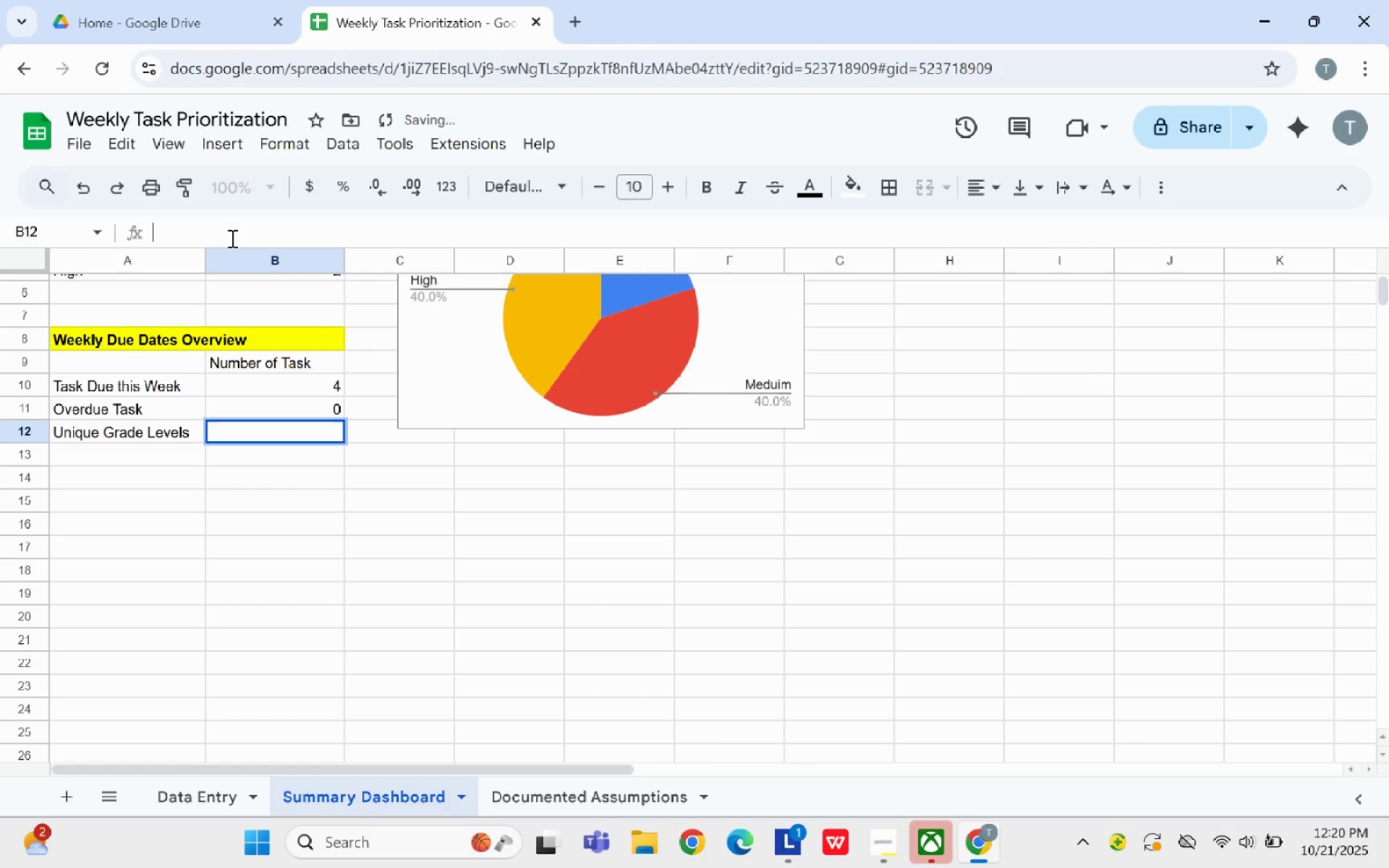 
type(=COUNTA(UNIQUE(FILTER('data)
key(Backspace)
key(Backspace)
key(Backspace)
key(Backspace)
type(data)
key(Backspace)
key(Backspace)
key(Backspace)
key(Backspace)
type(Data Entry'!C2:C, Da)
 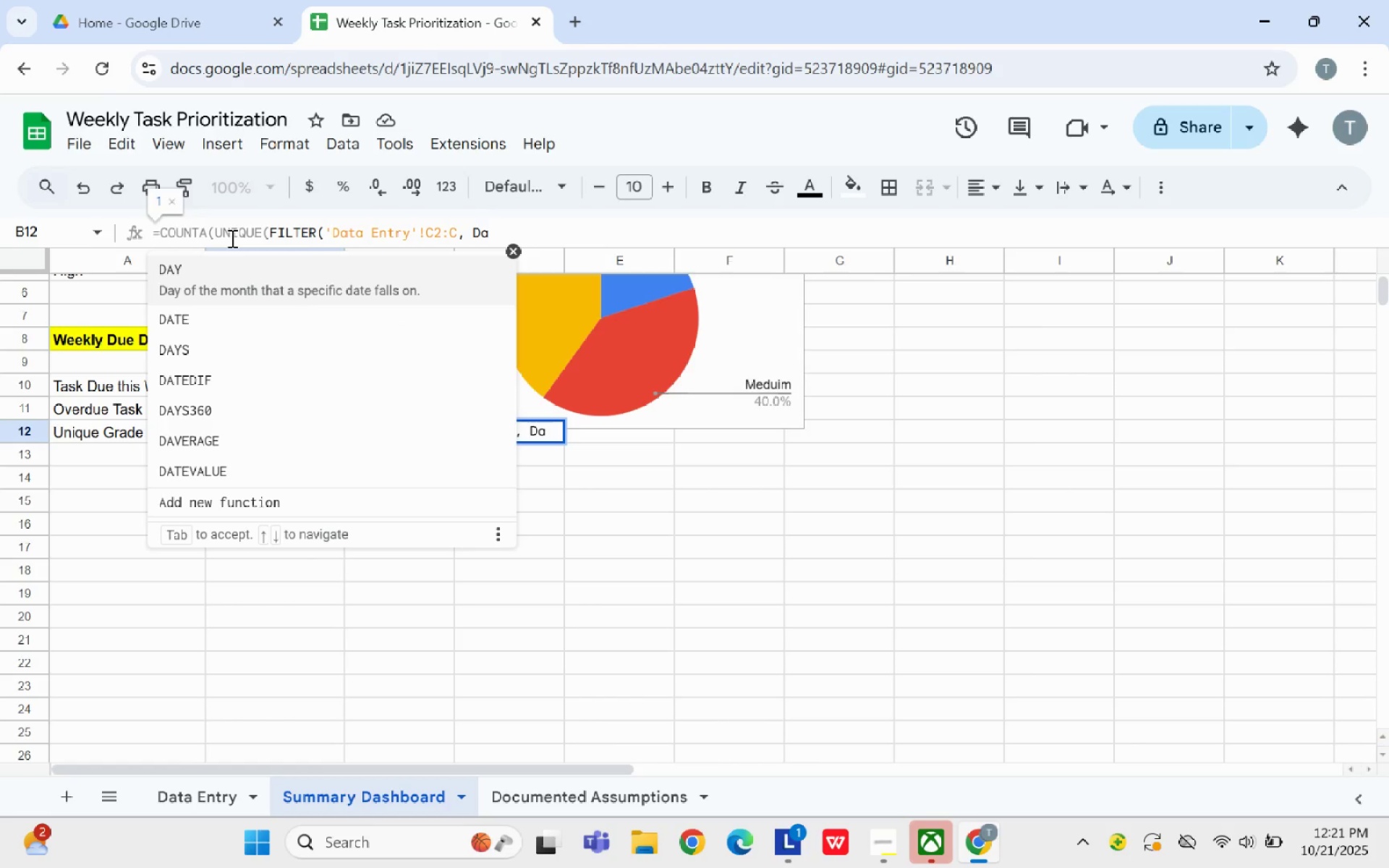 
type(ta Entry!)
 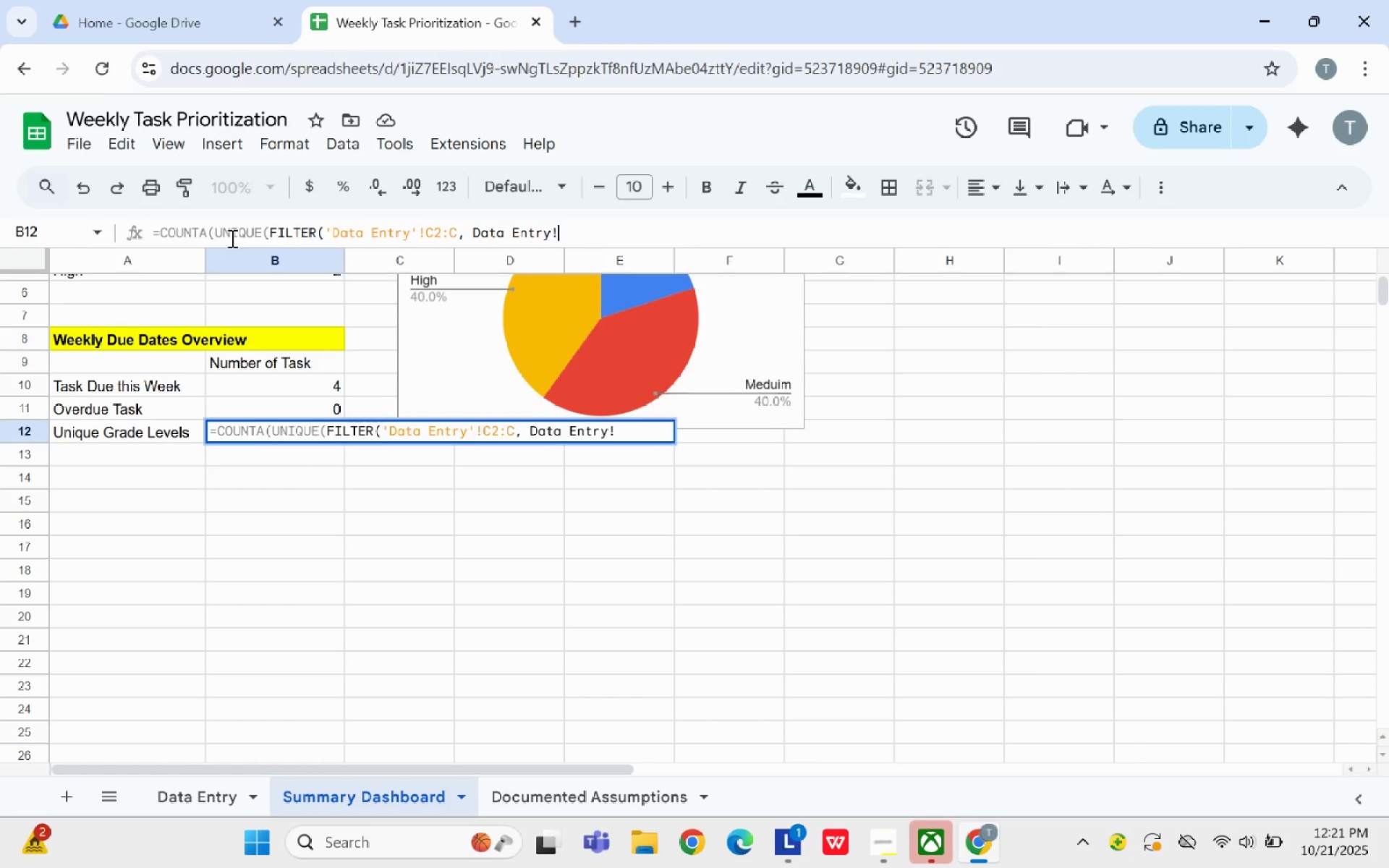 
key(Quote)
 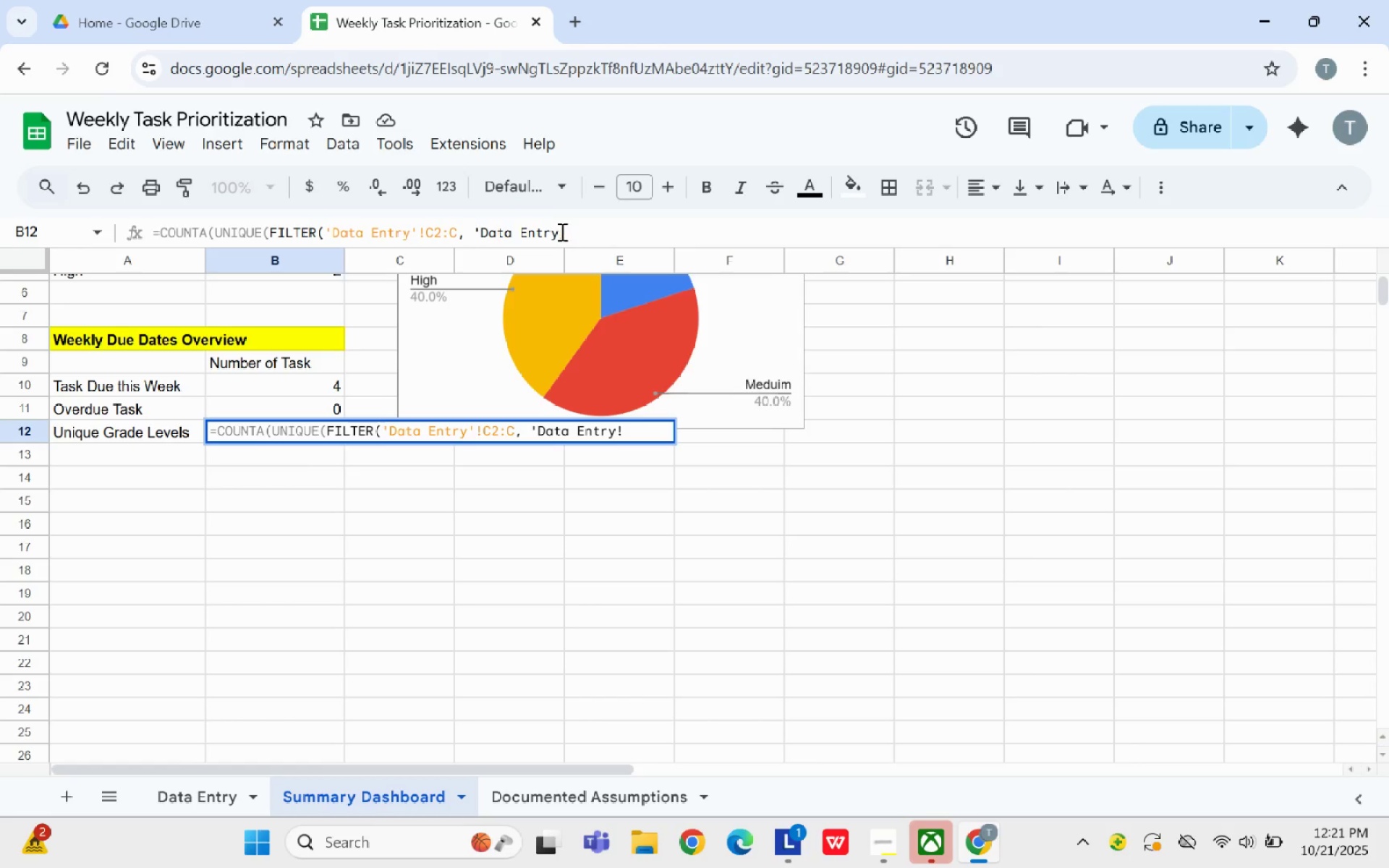 
left_click([560, 233])
 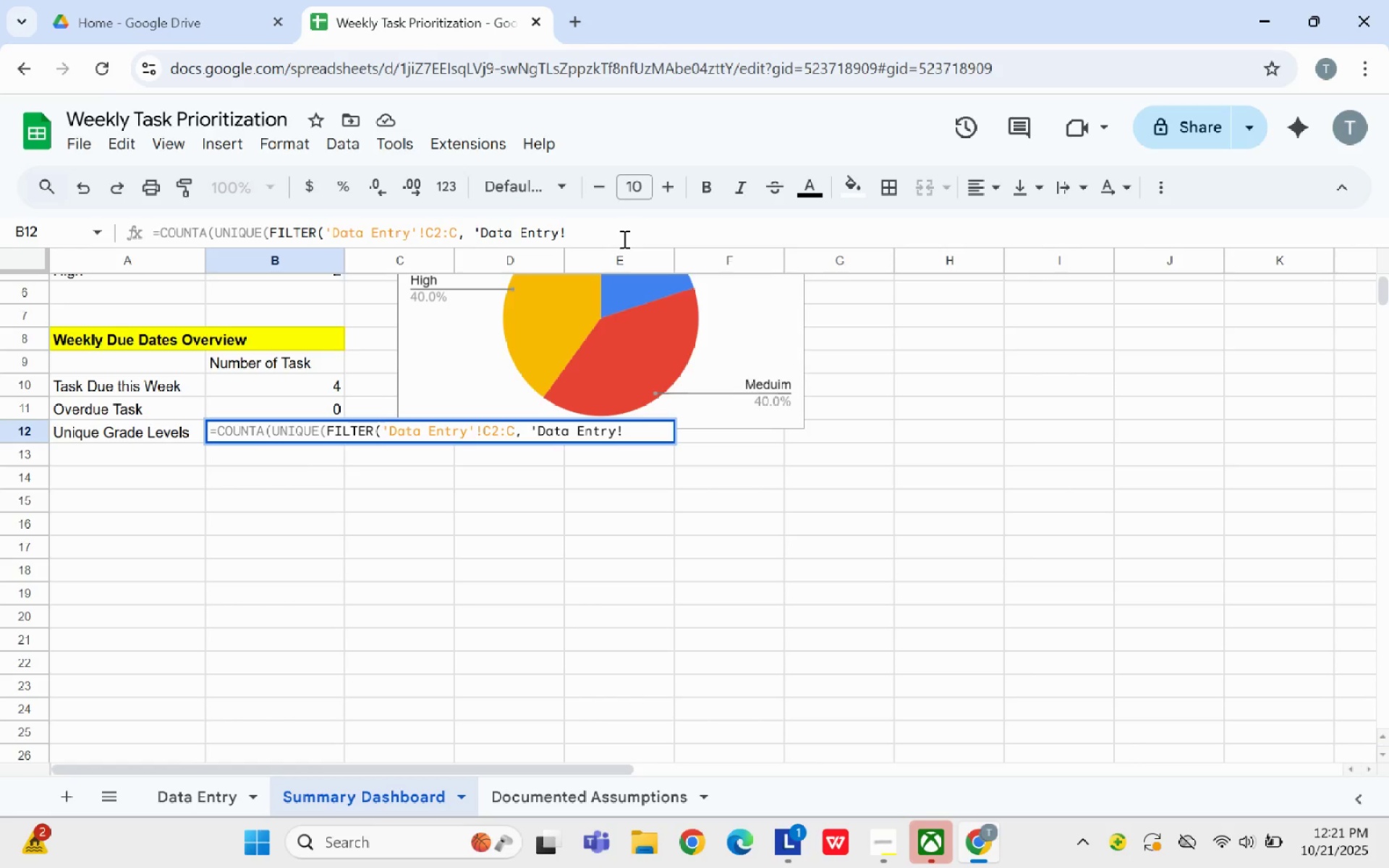 
key(Quote)
 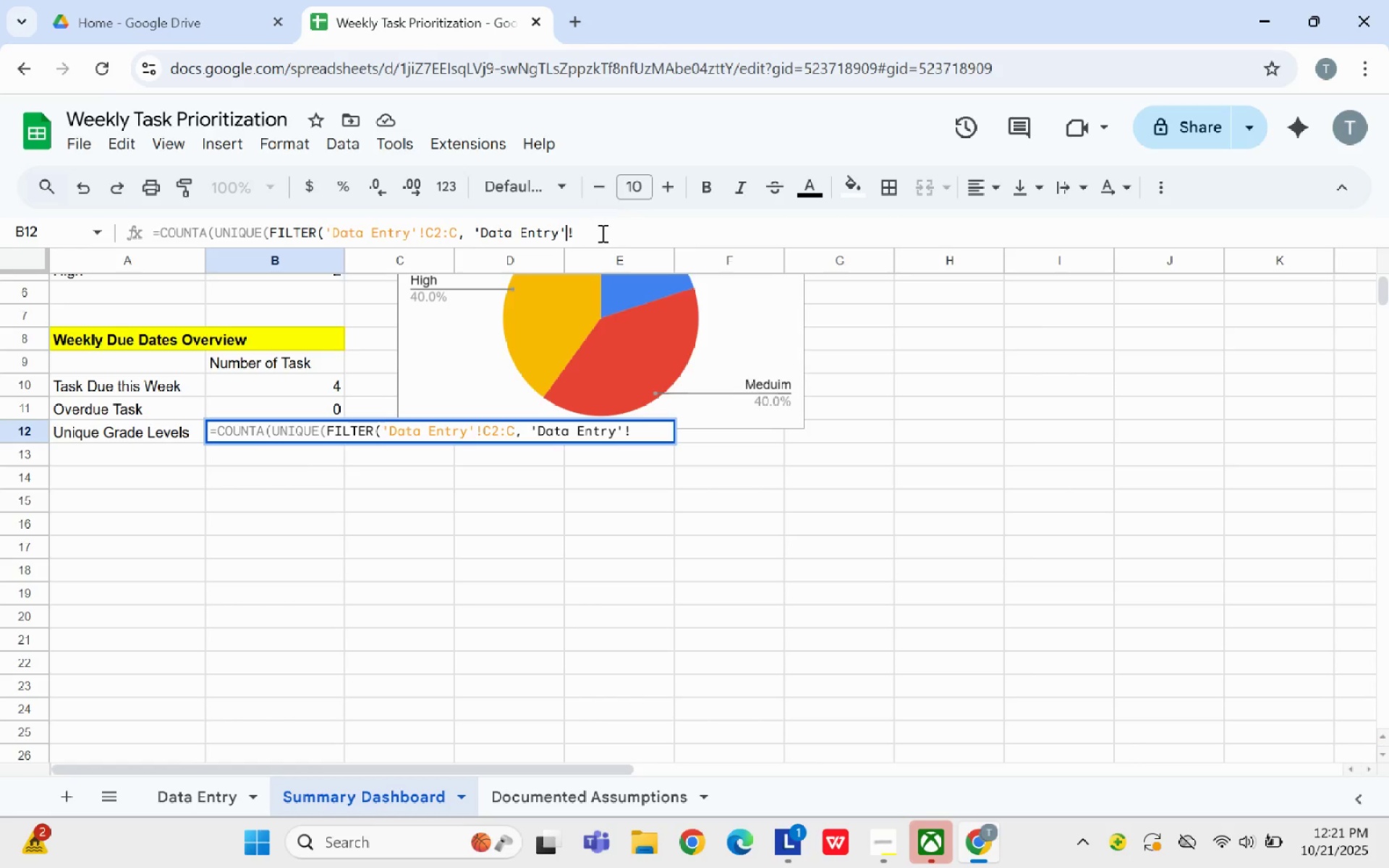 
left_click([602, 234])
 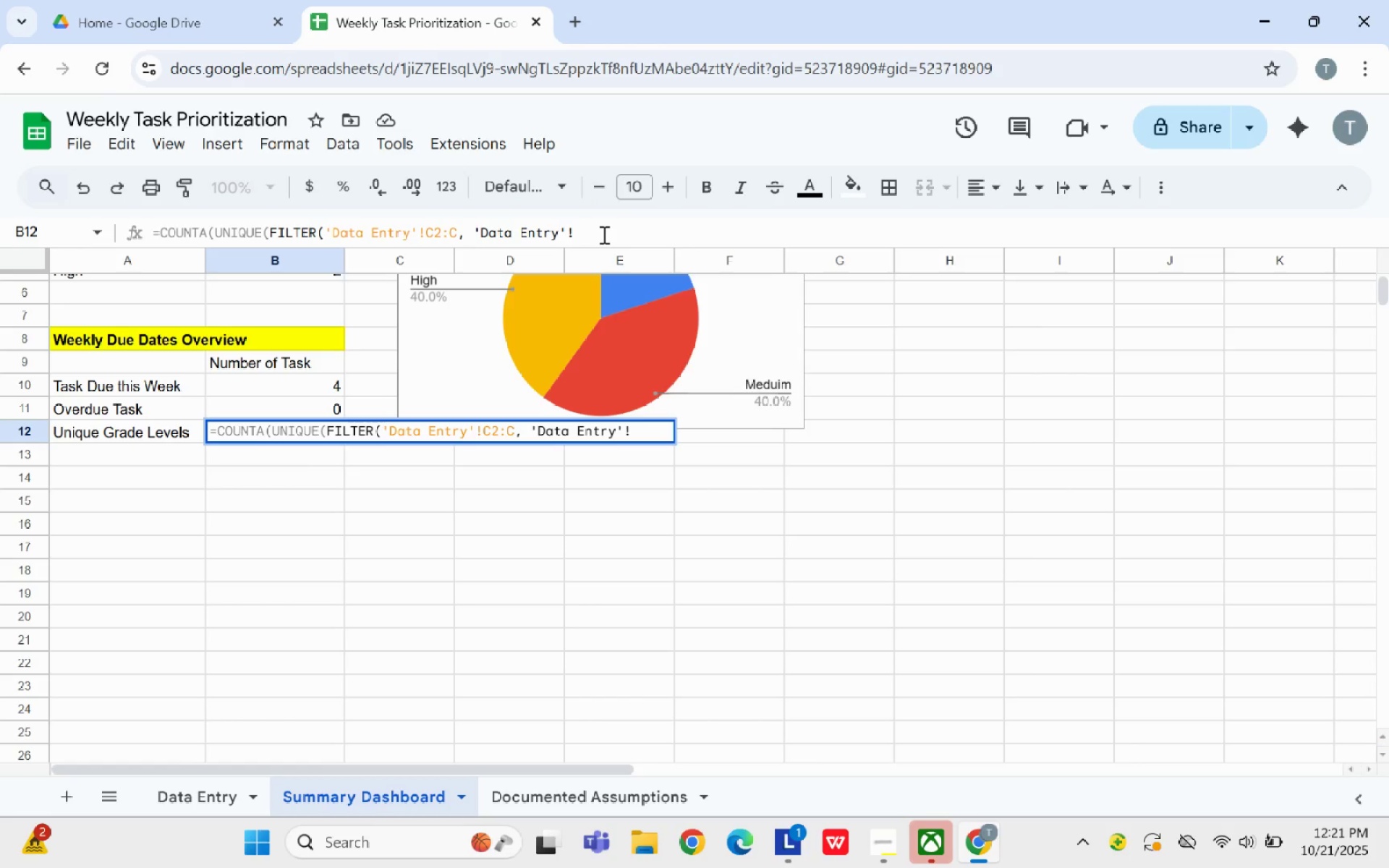 
type(C2:C<>""))))
 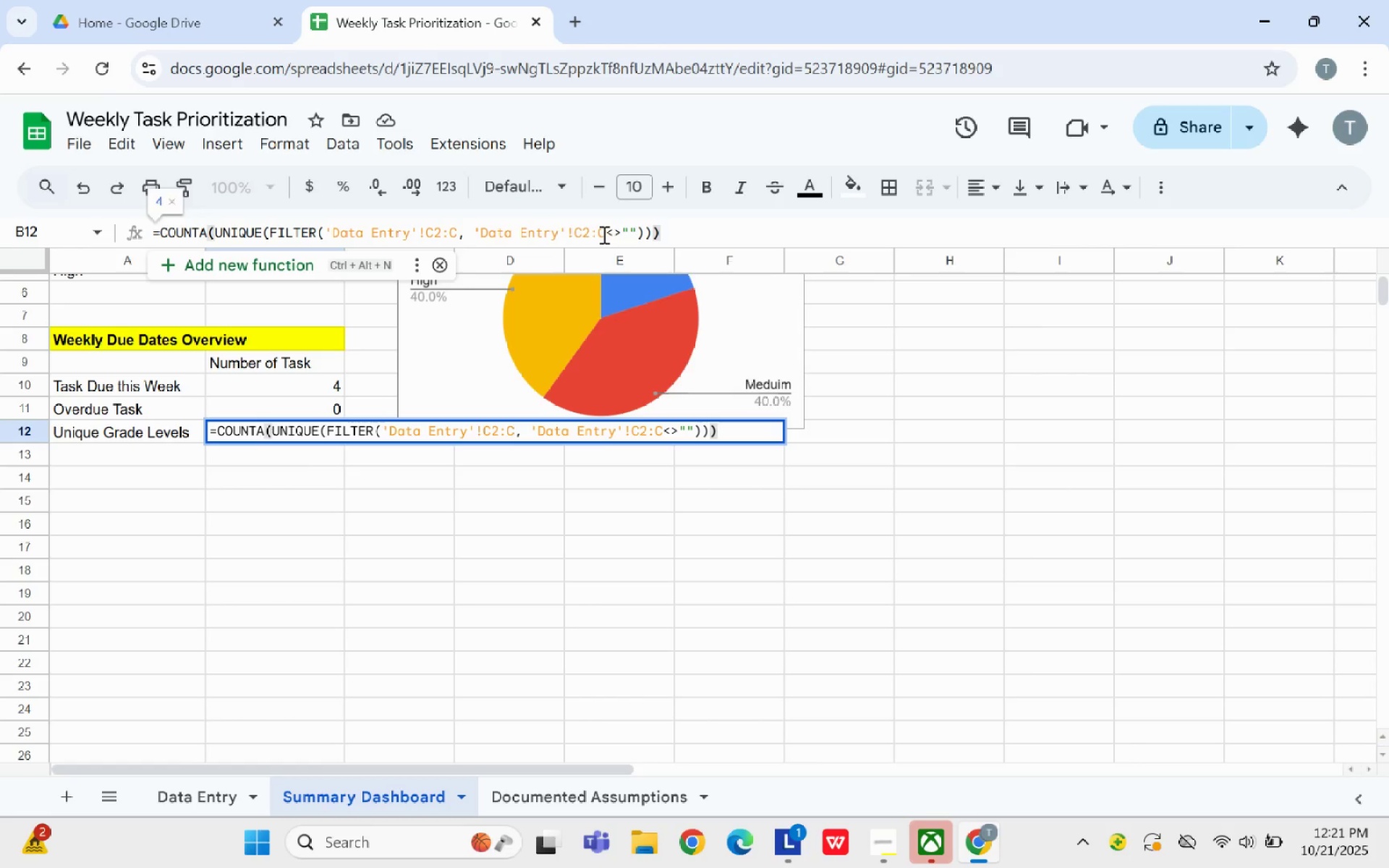 
key(Enter)
 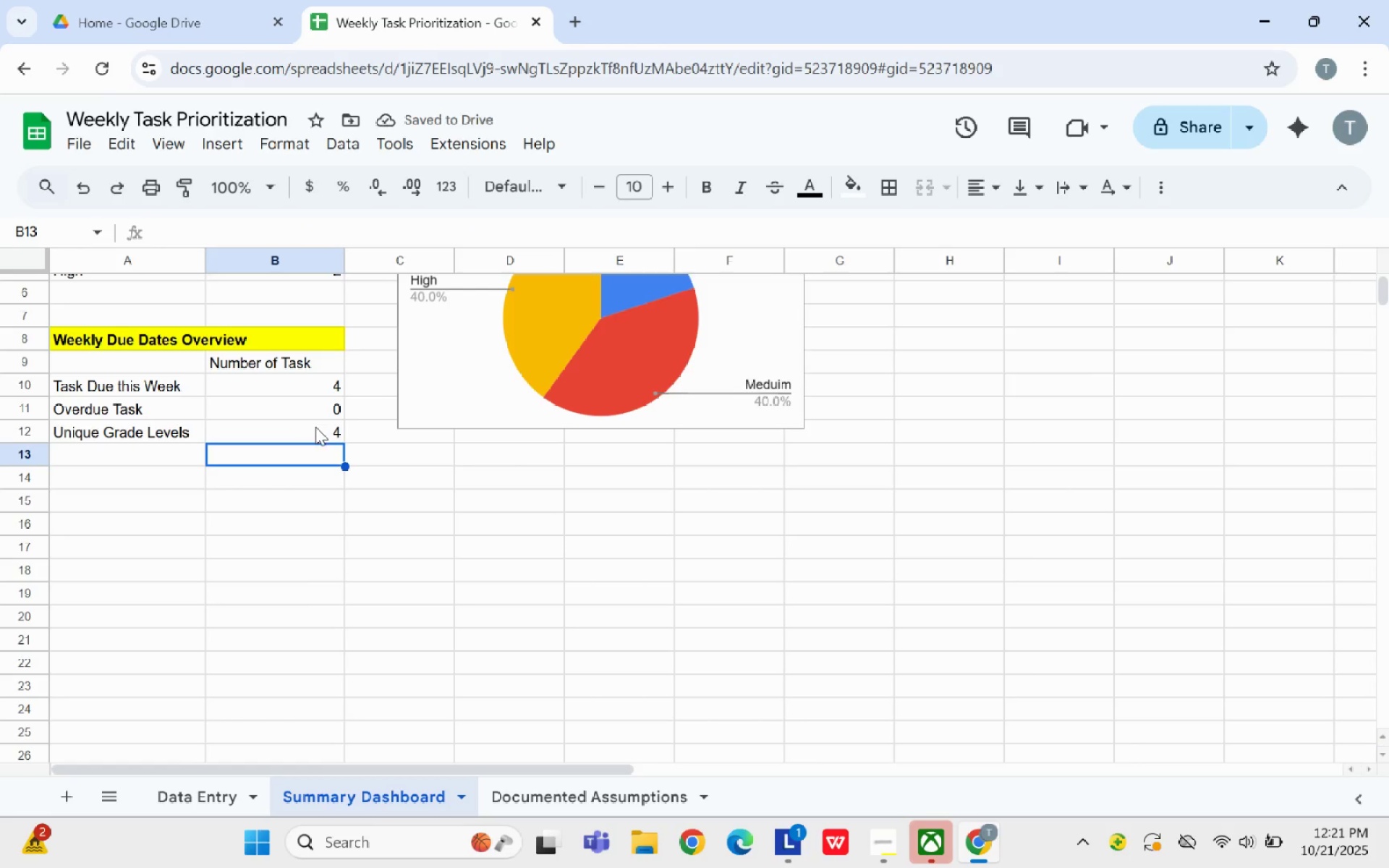 
left_click([316, 433])
 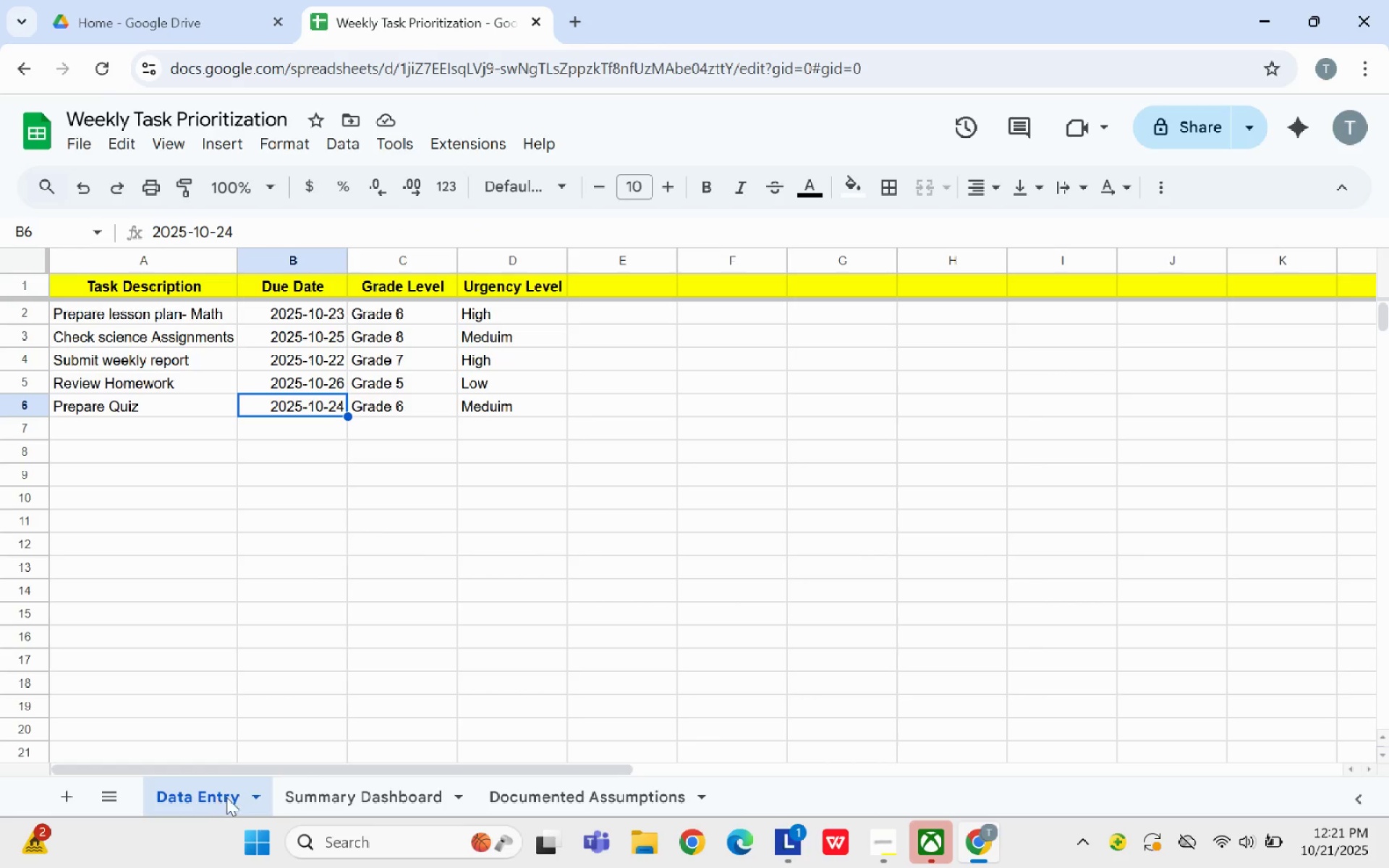 
left_click([331, 792])
 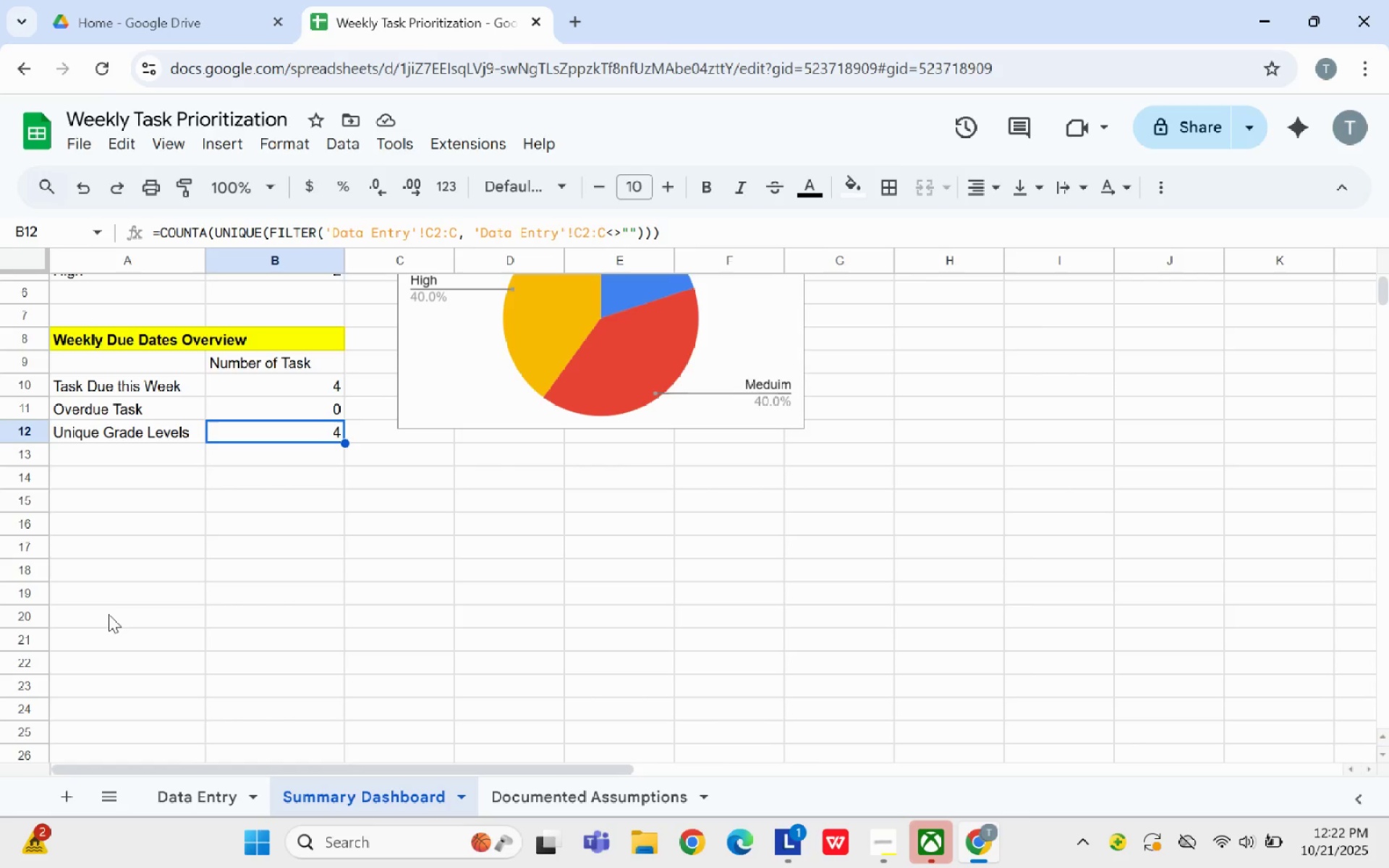 
wait(21.25)
 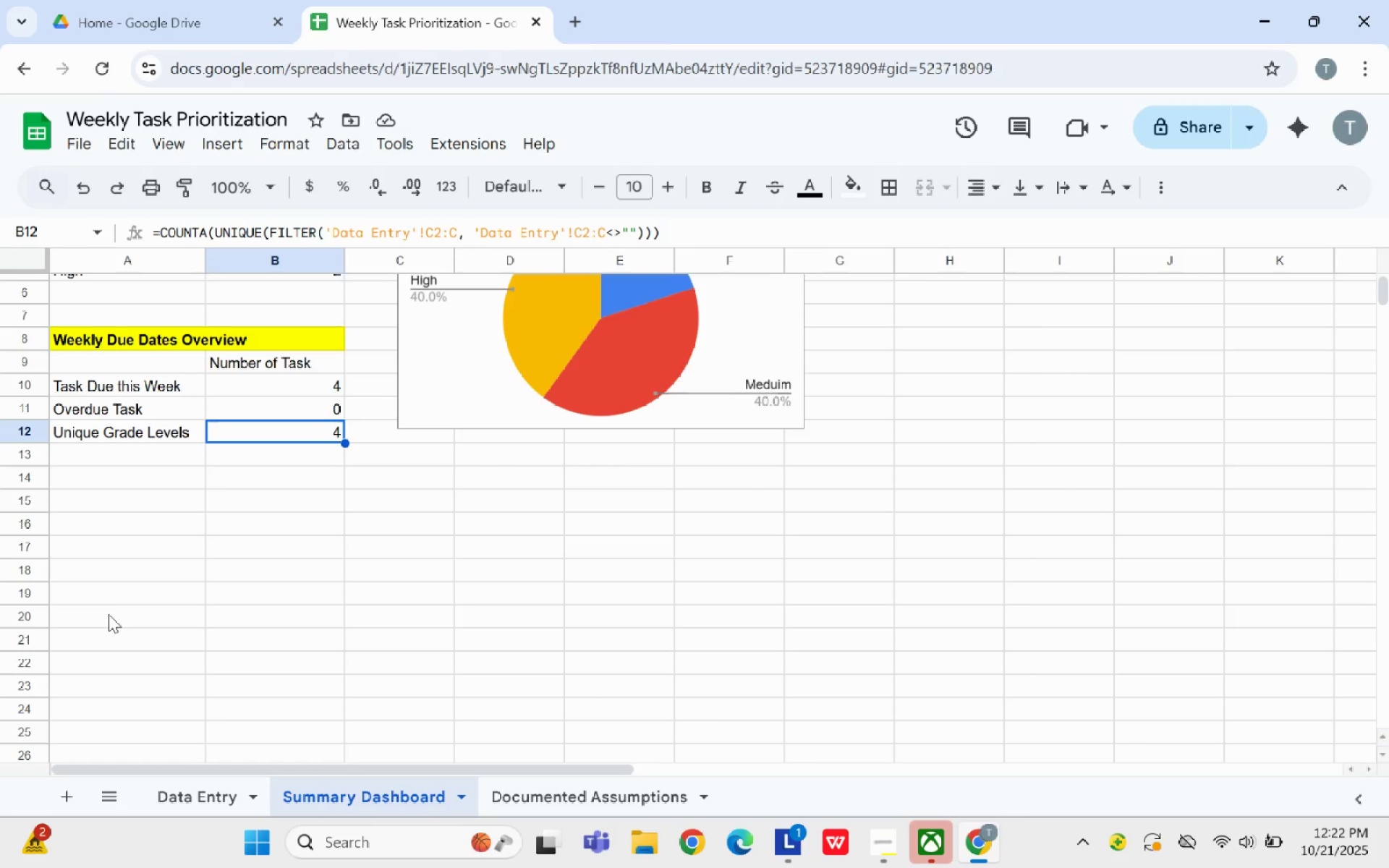 
left_click([217, 611])
 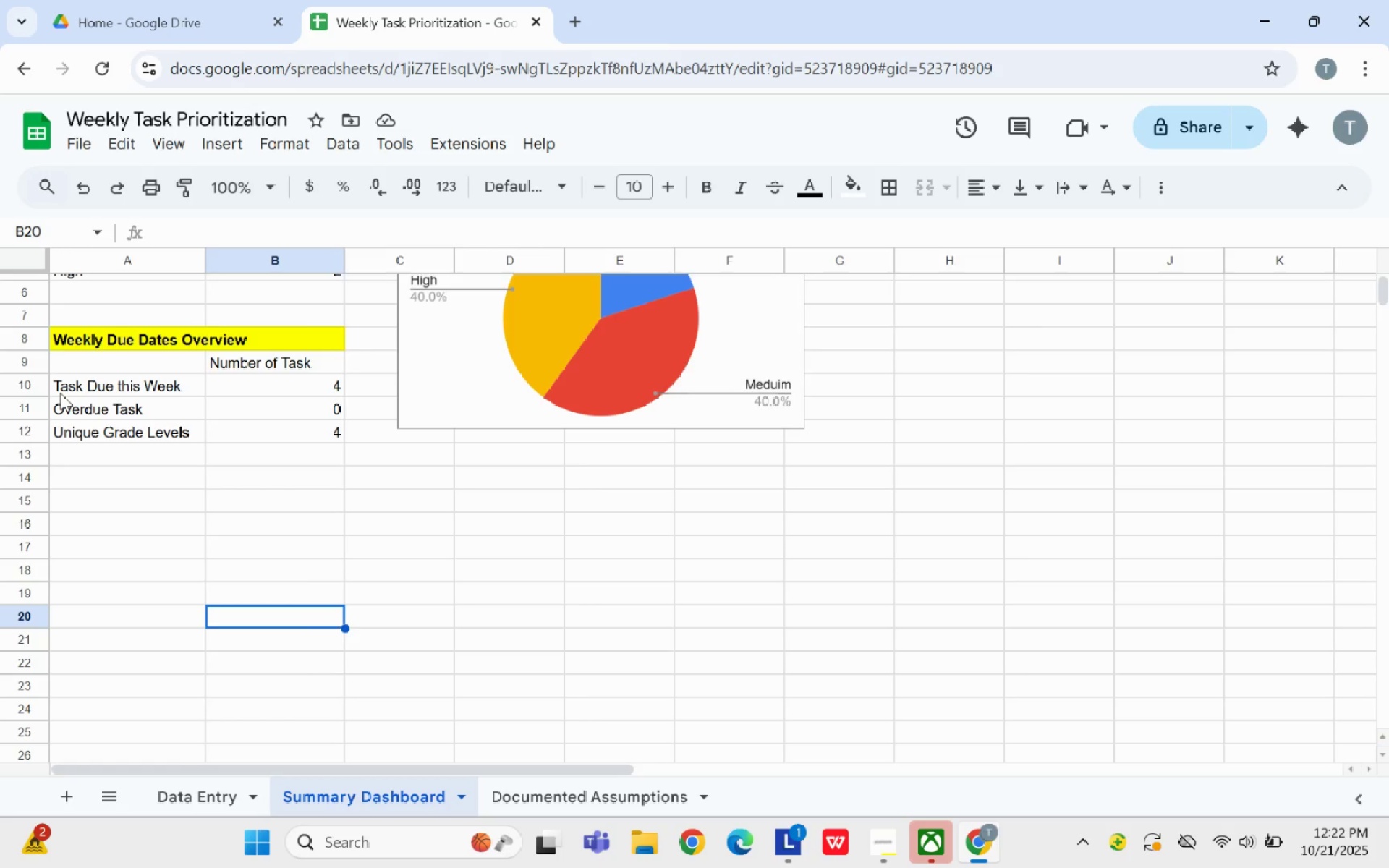 
wait(11.19)
 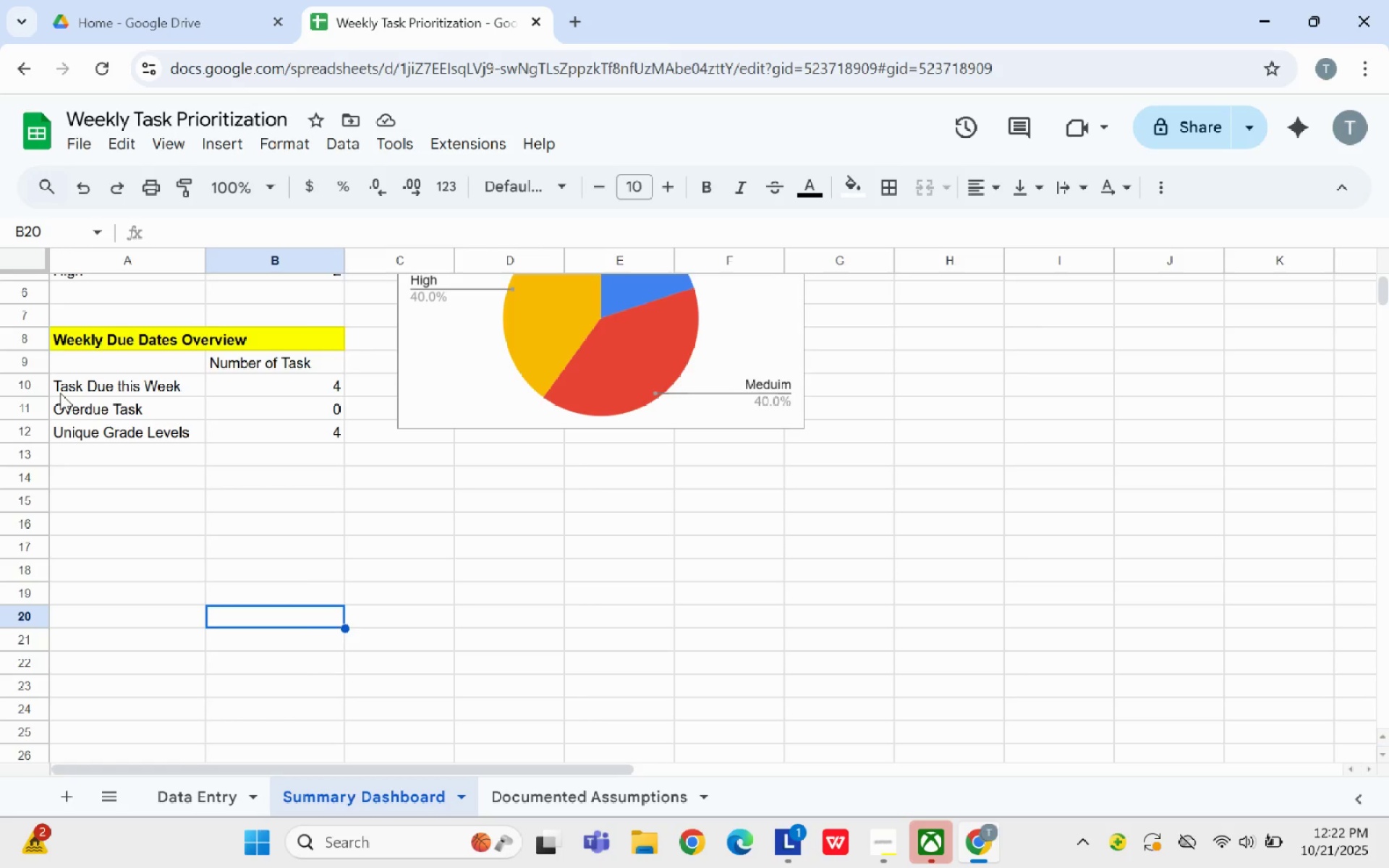 
left_click([995, 831])
 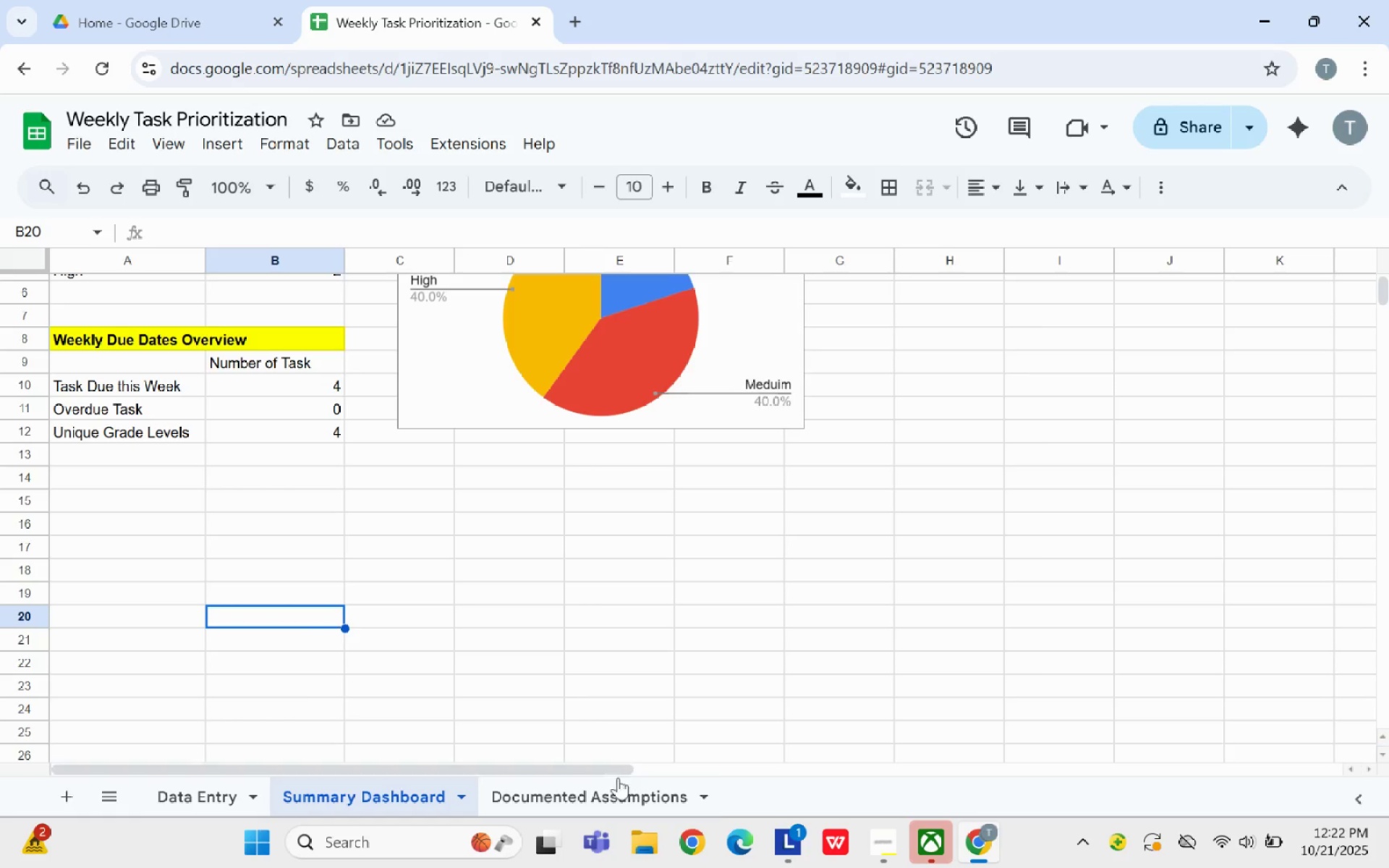 
left_click([616, 793])
 